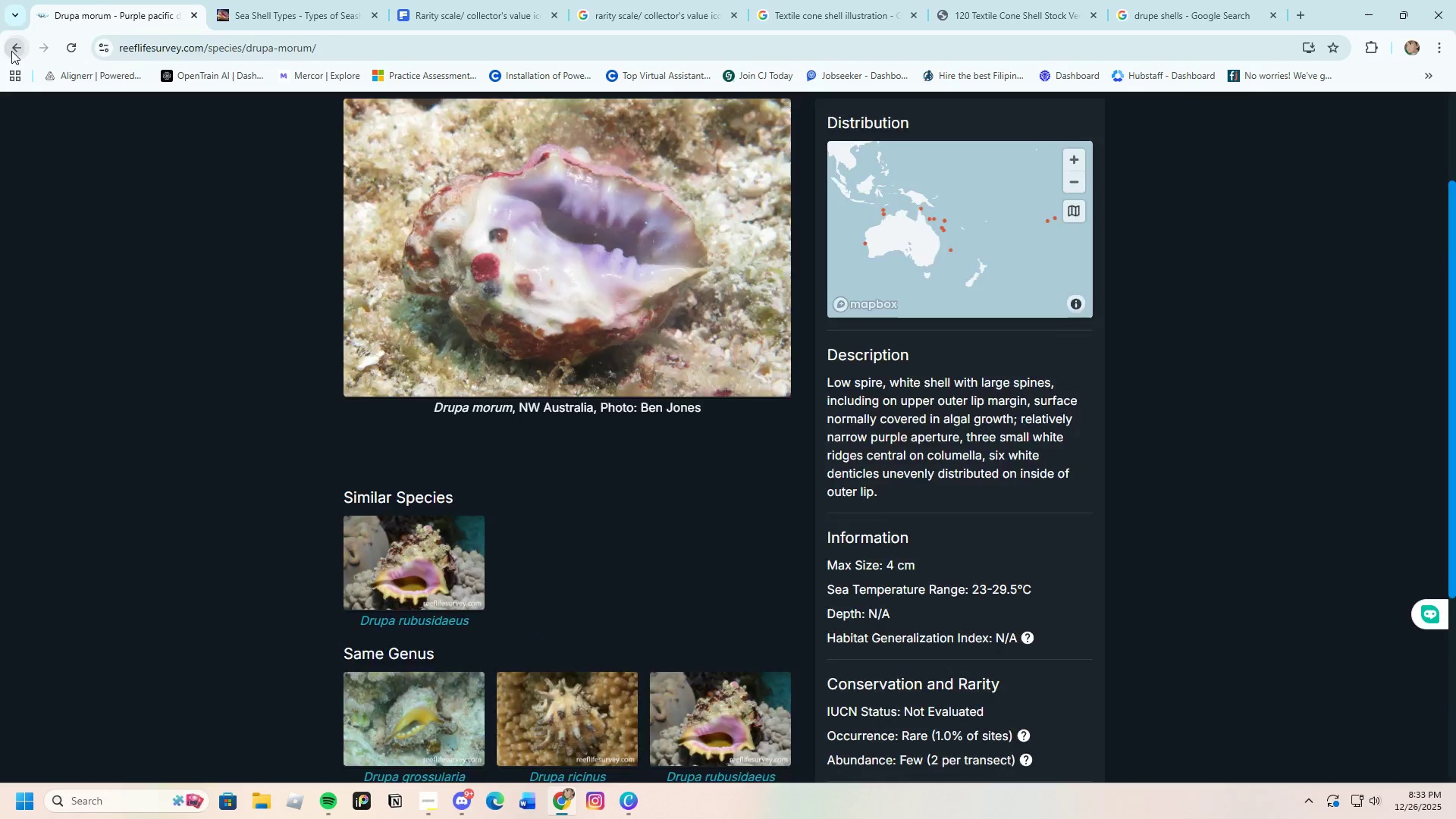 
scroll: coordinate [424, 347], scroll_direction: up, amount: 20.0
 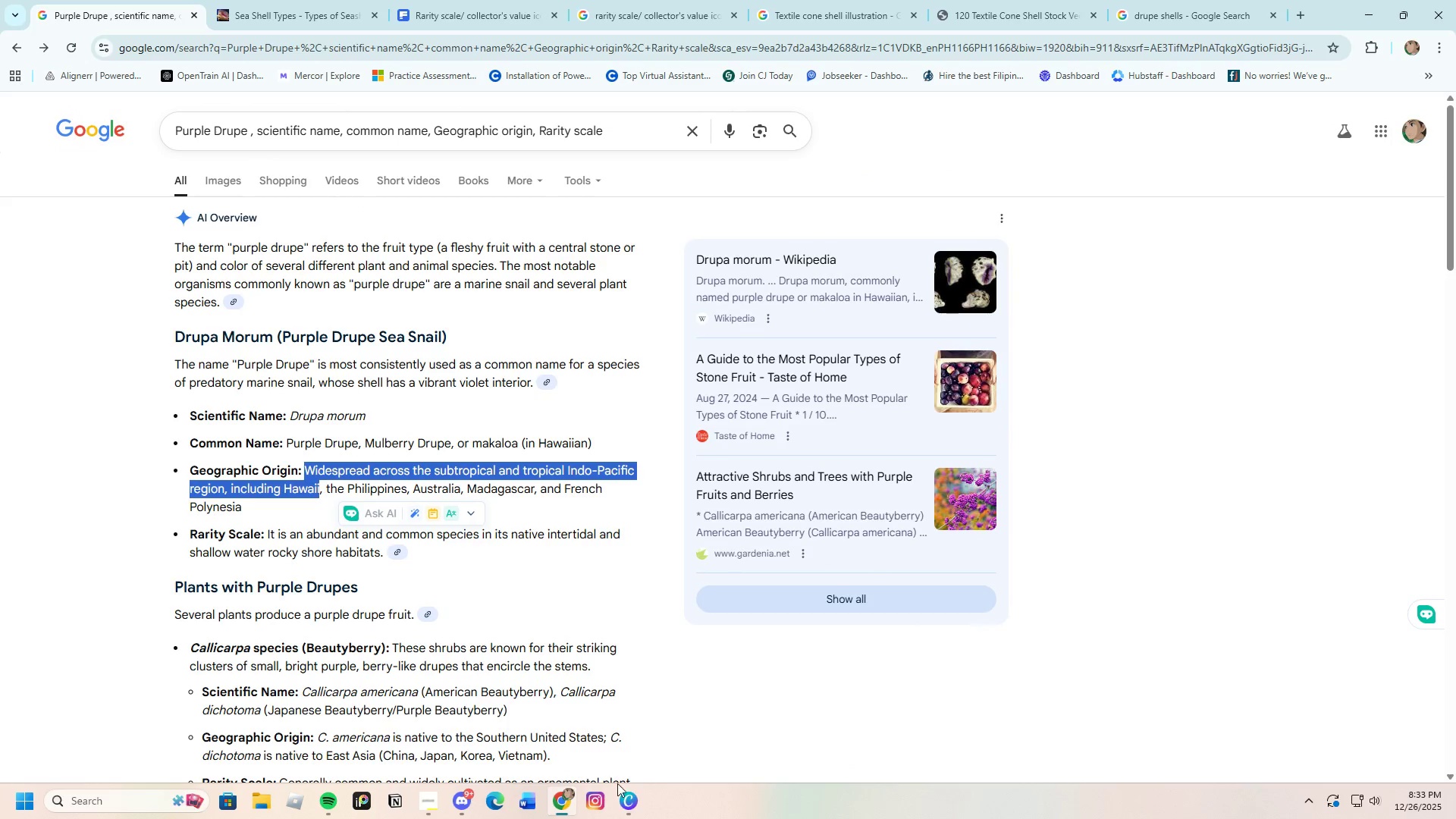 
left_click([630, 793])
 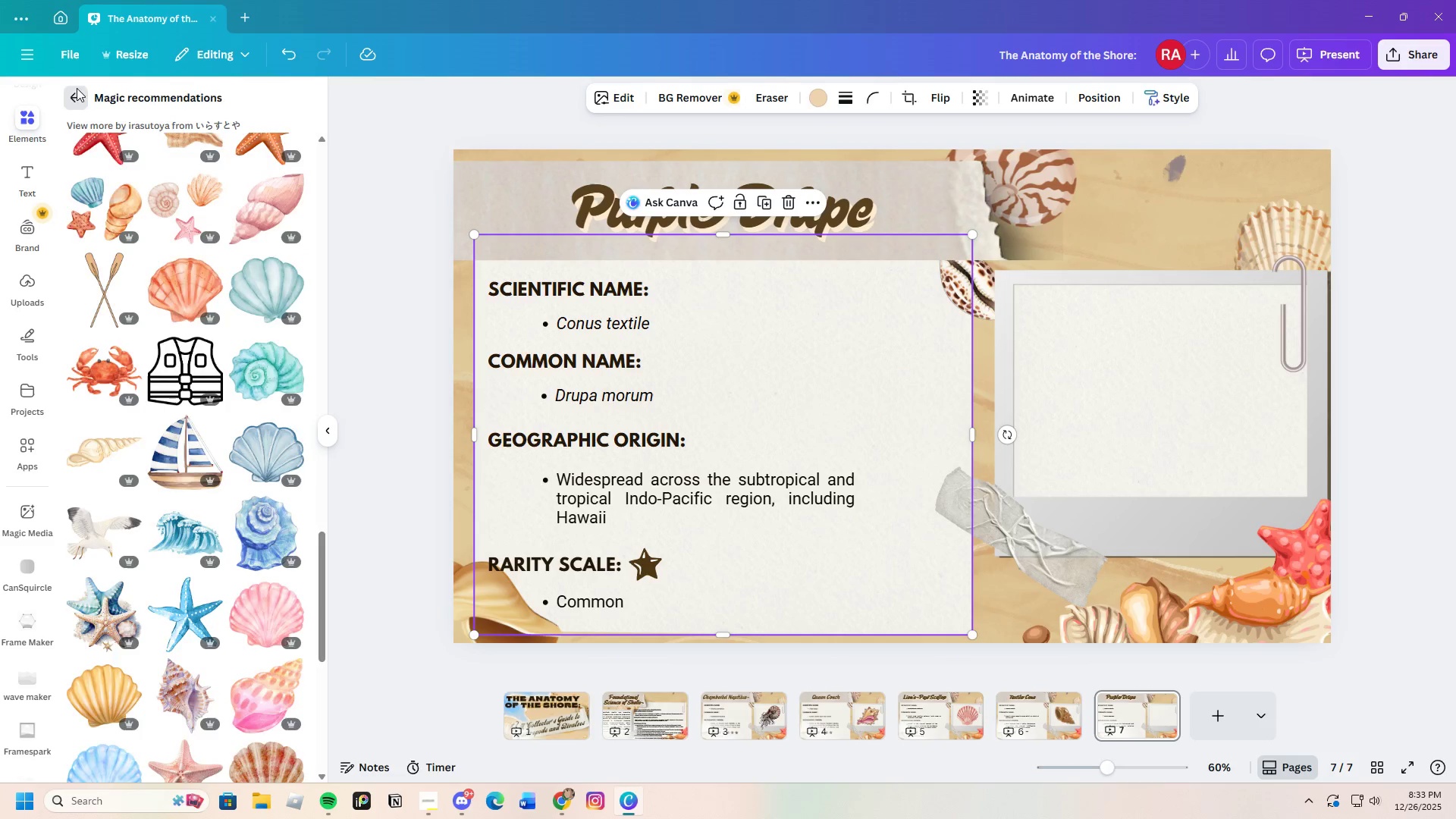 
left_click_drag(start_coordinate=[192, 113], to_coordinate=[27, 106])
 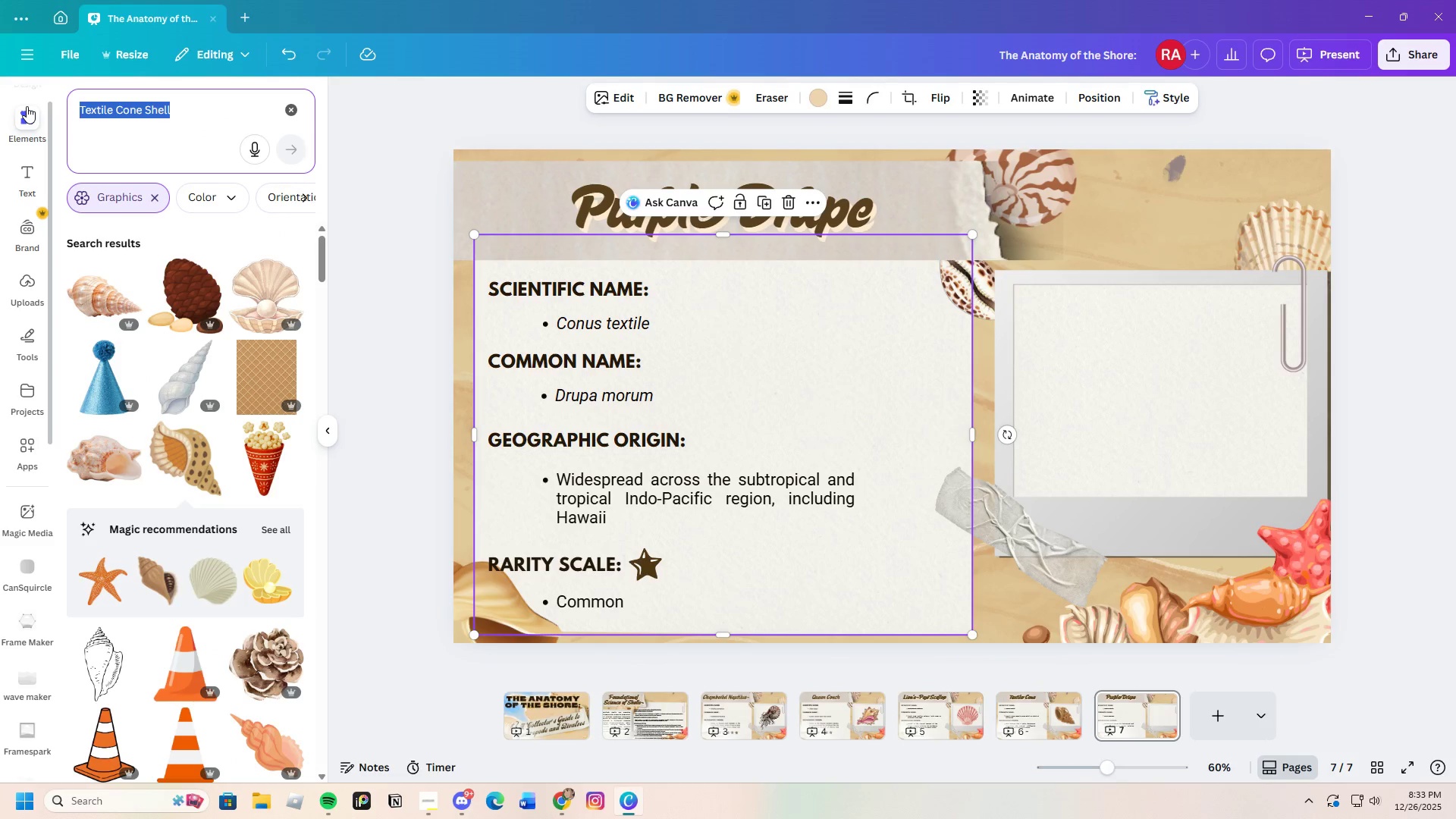 
key(Backspace)
type(Purple Drupe Shell)
 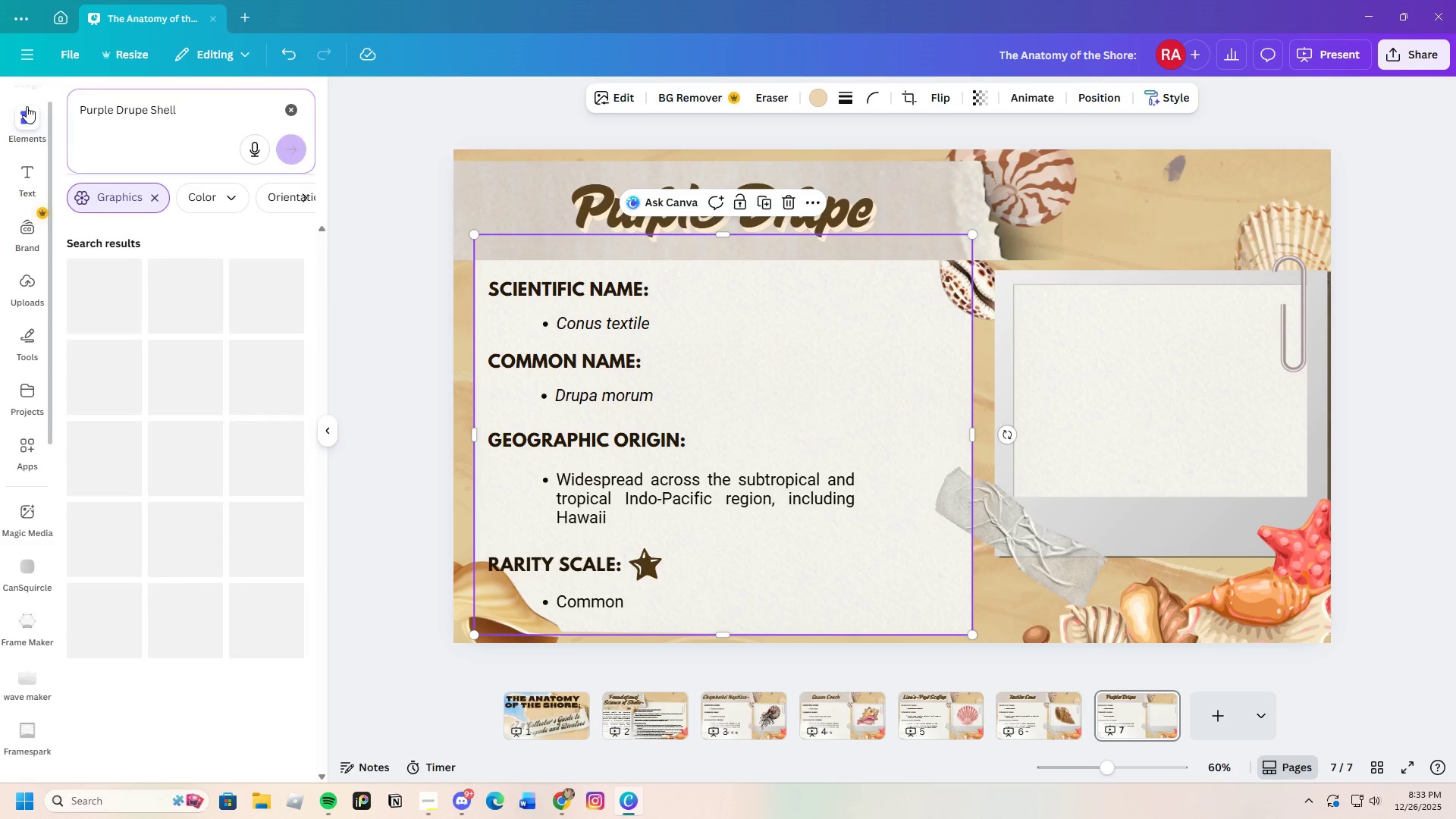 
 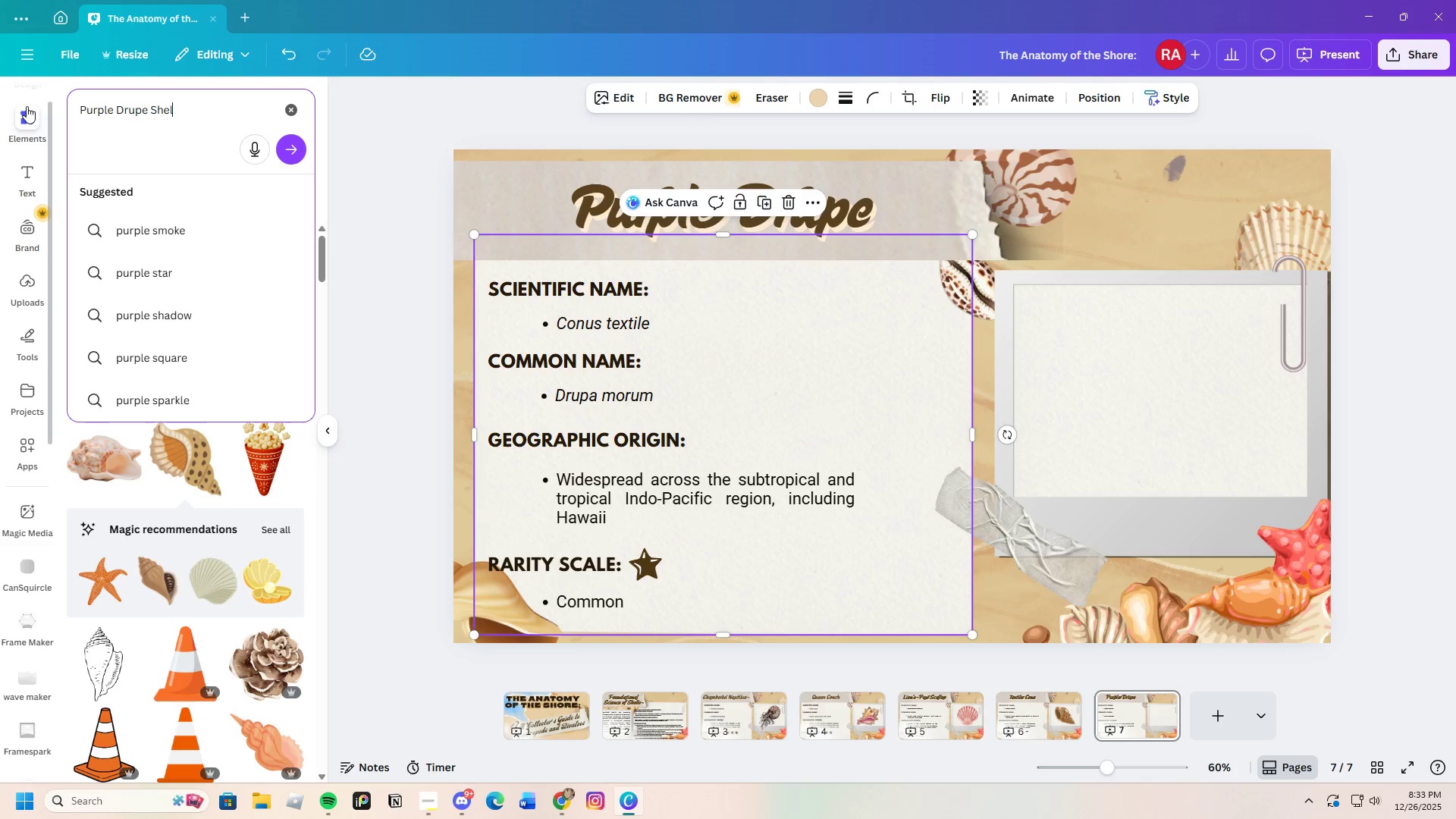 
key(Enter)
 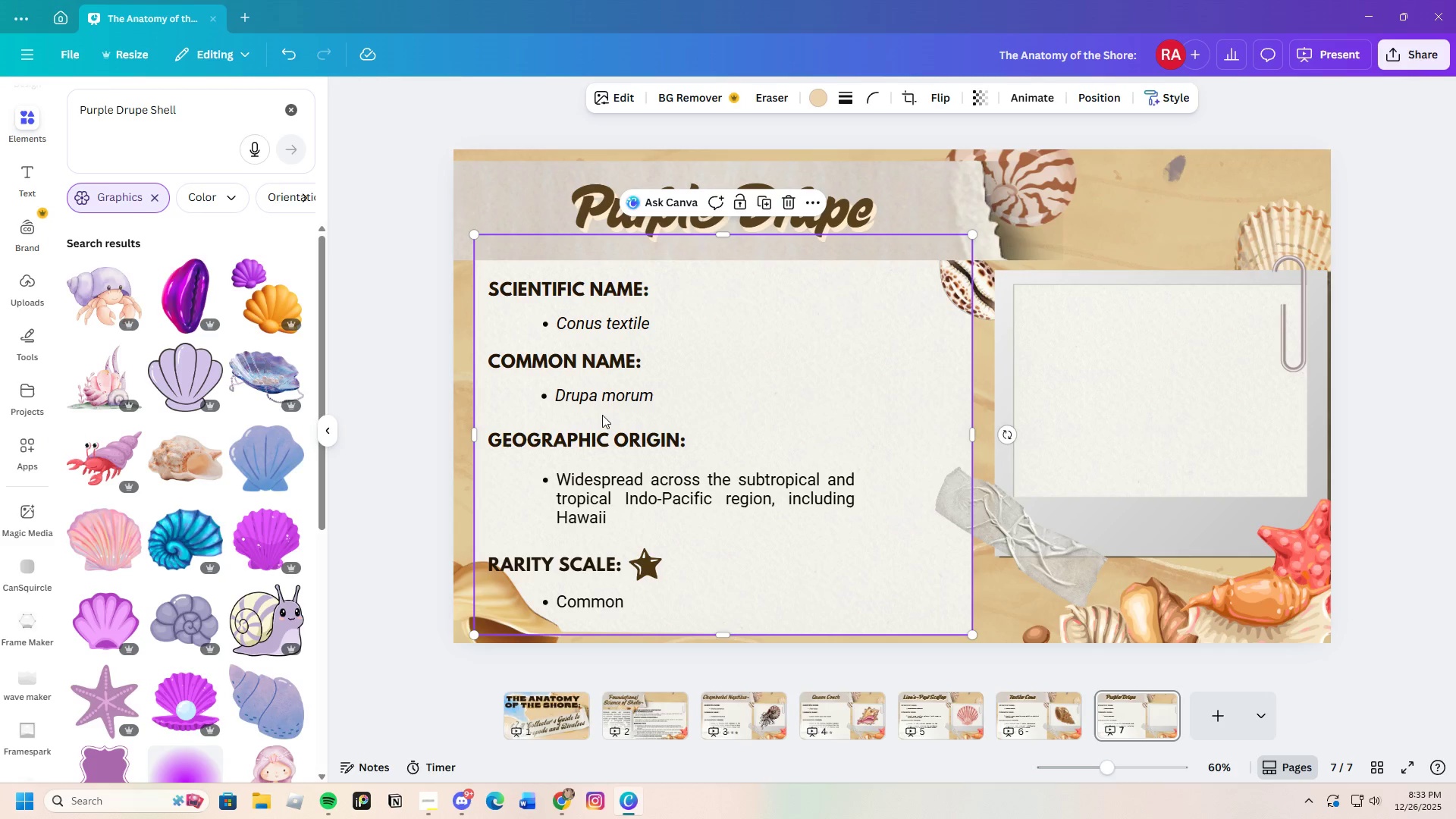 
wait(6.5)
 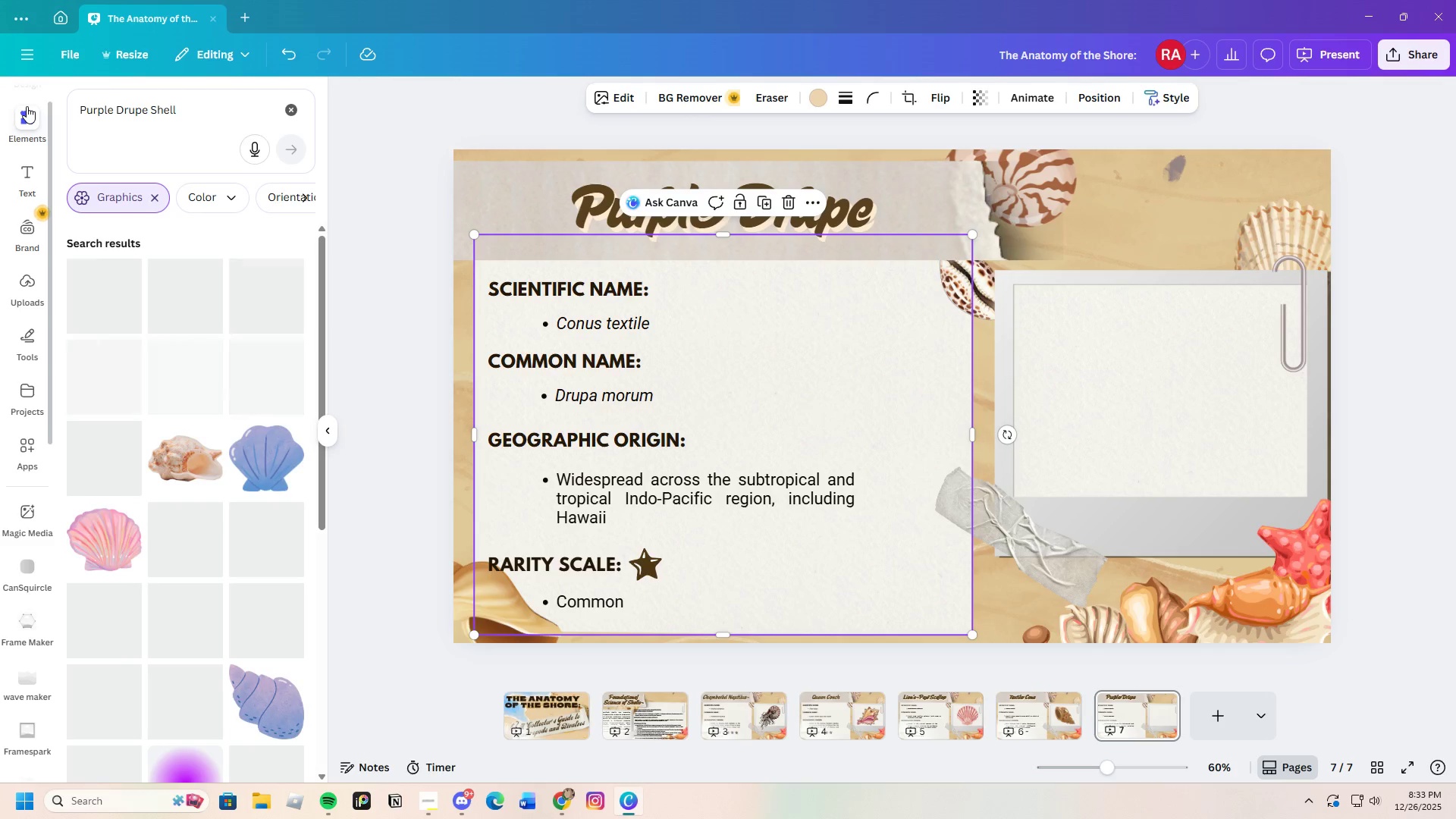 
left_click([564, 802])
 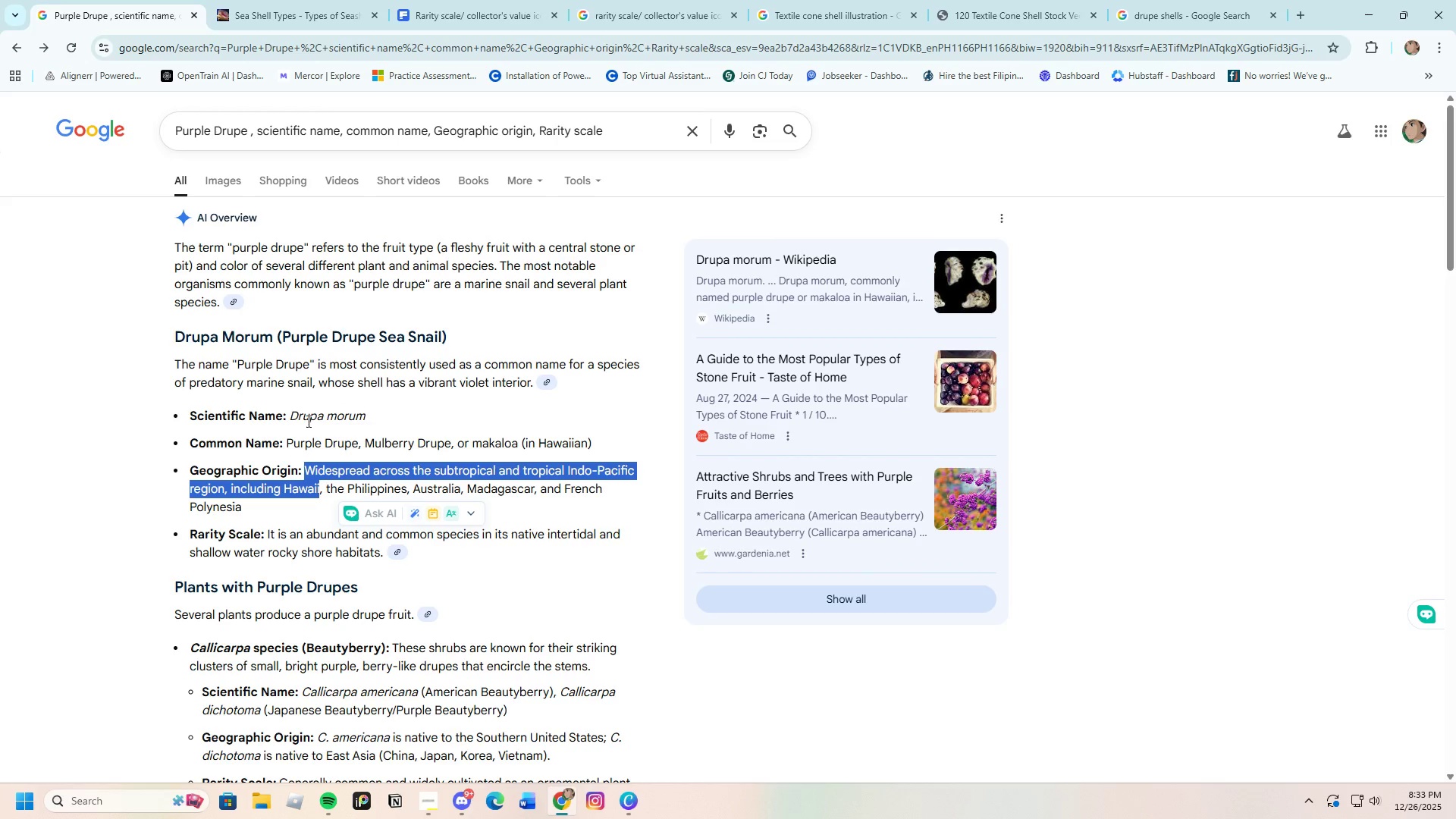 
left_click_drag(start_coordinate=[292, 415], to_coordinate=[389, 415])
 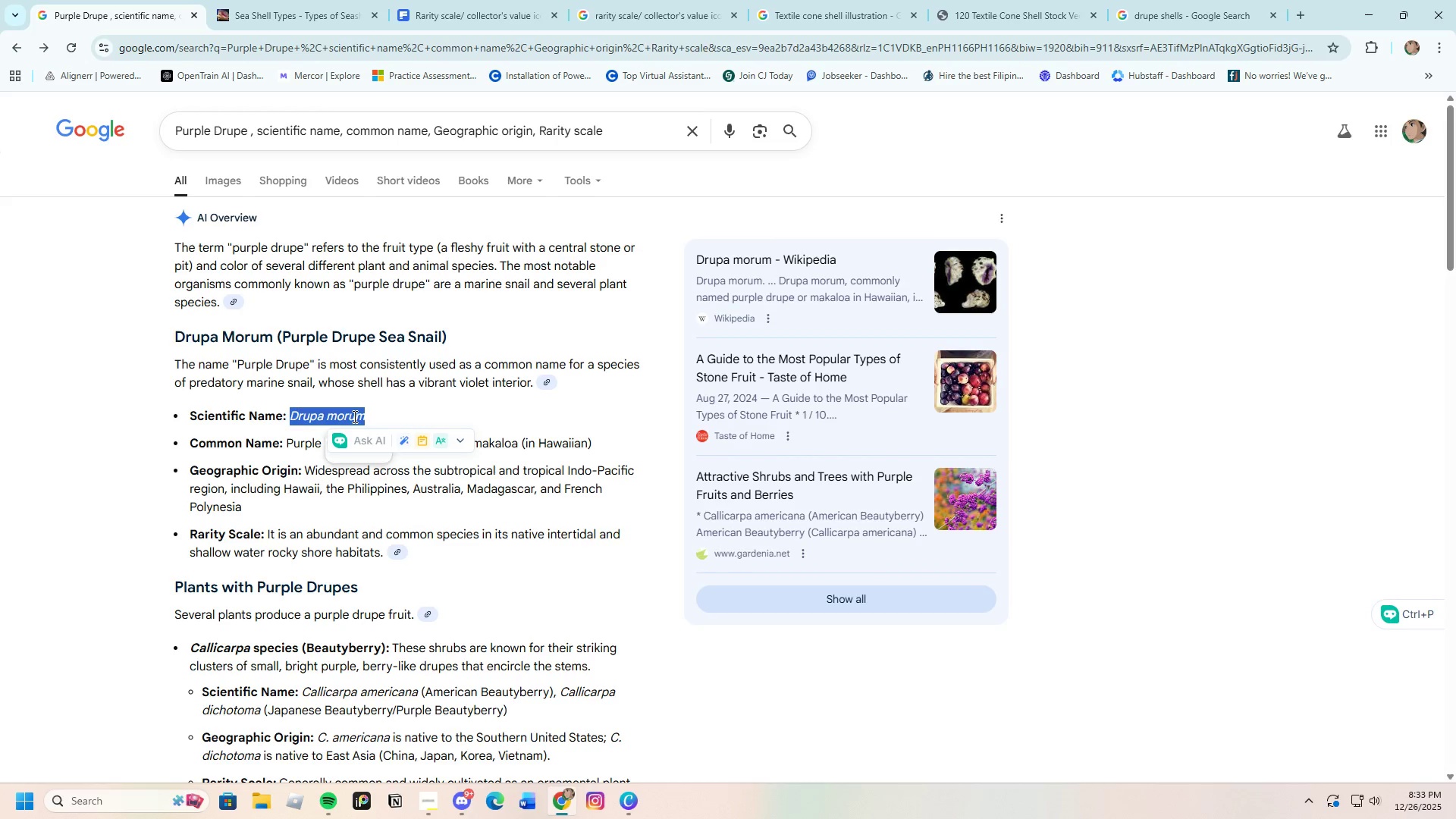 
right_click([353, 416])
 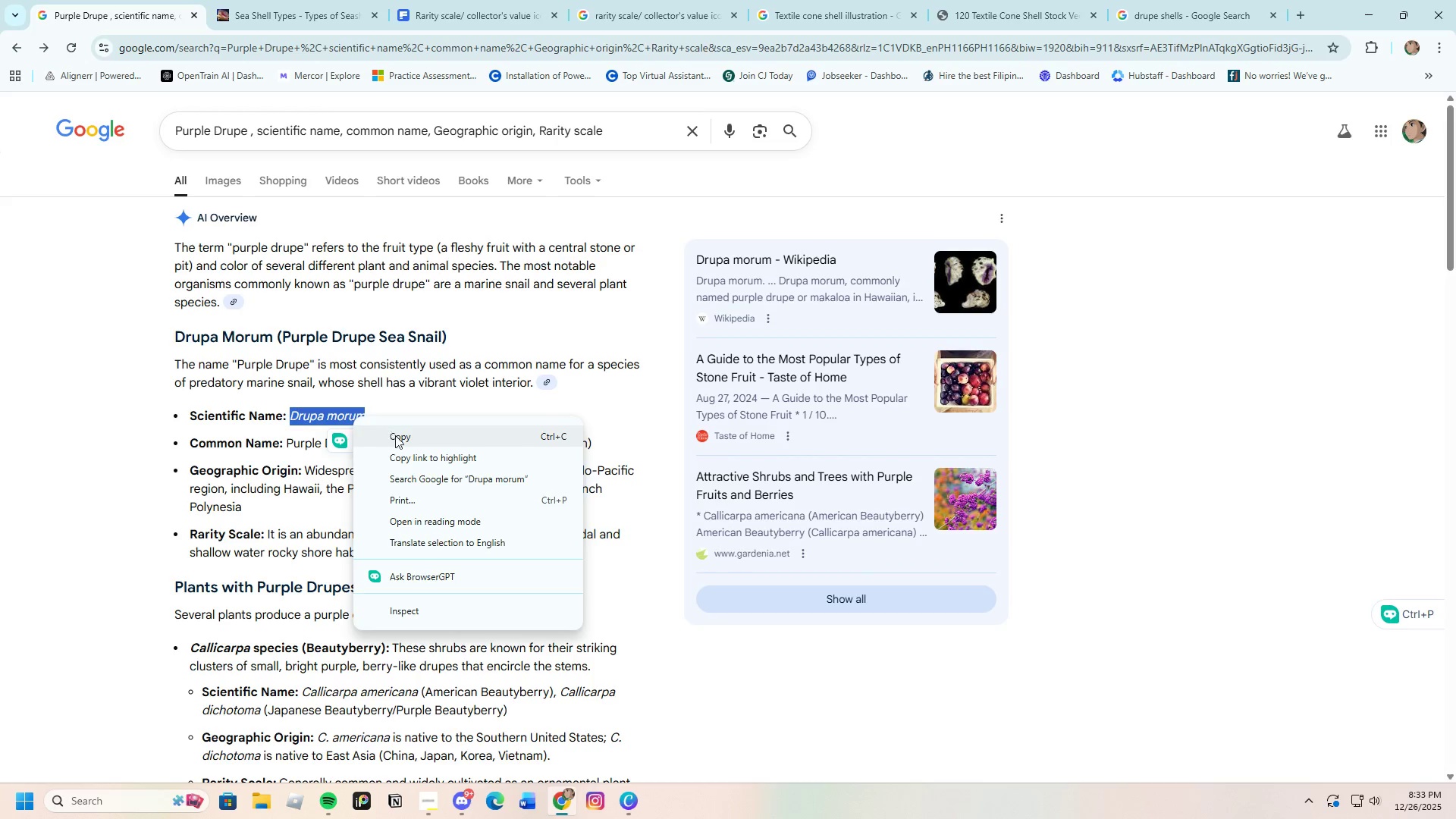 
left_click([401, 438])
 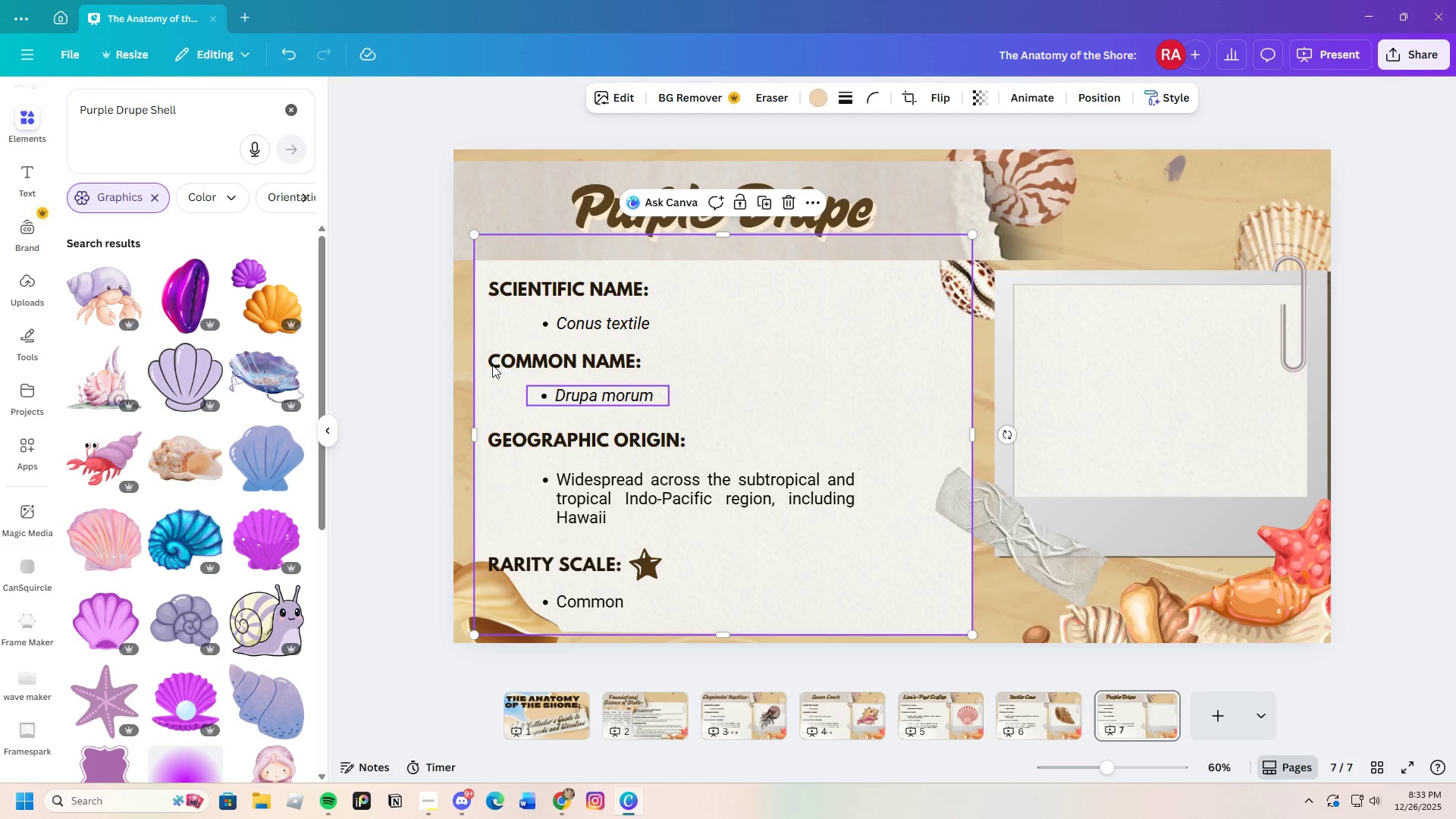 
left_click([643, 324])
 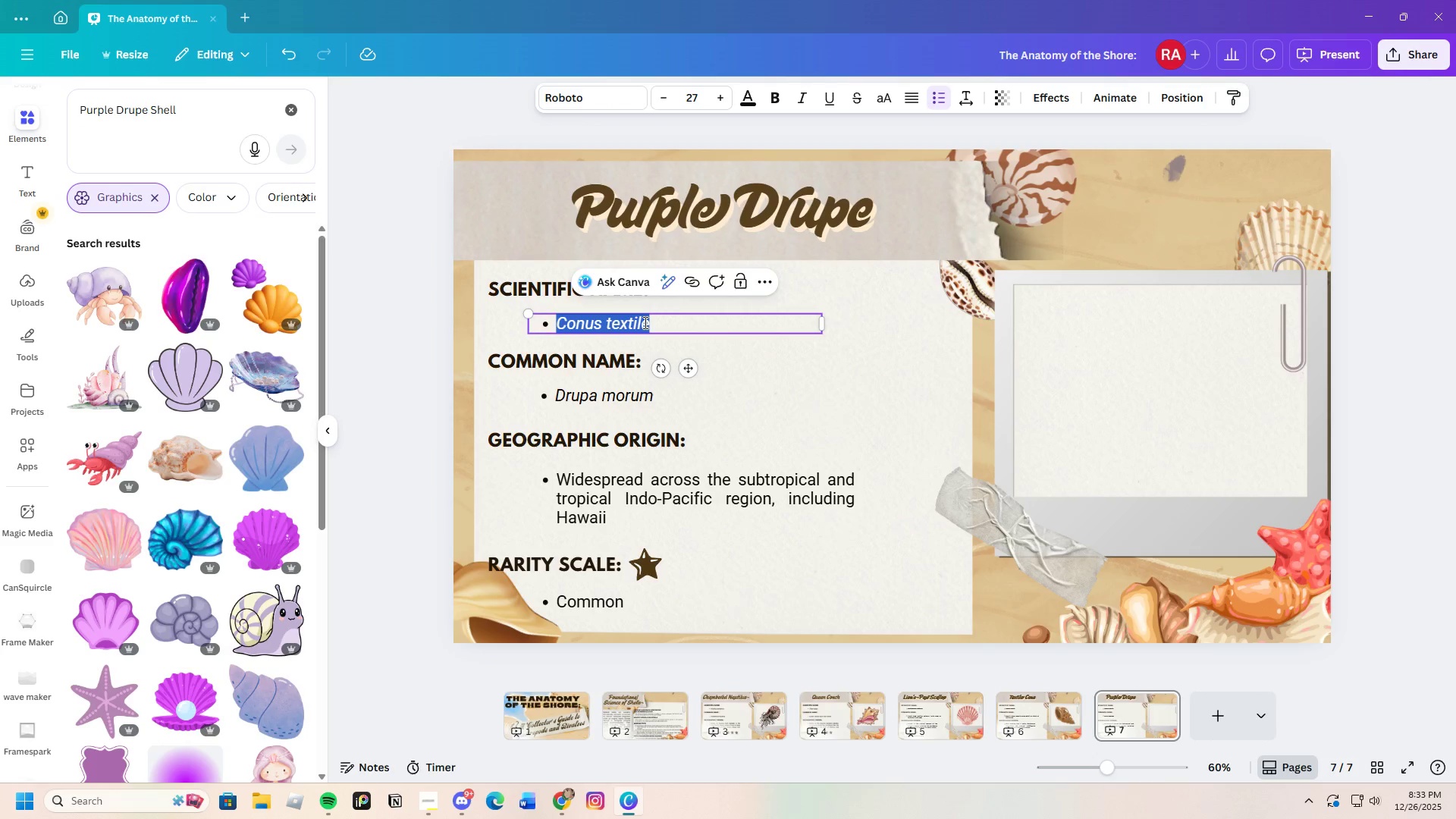 
key(Backspace)
 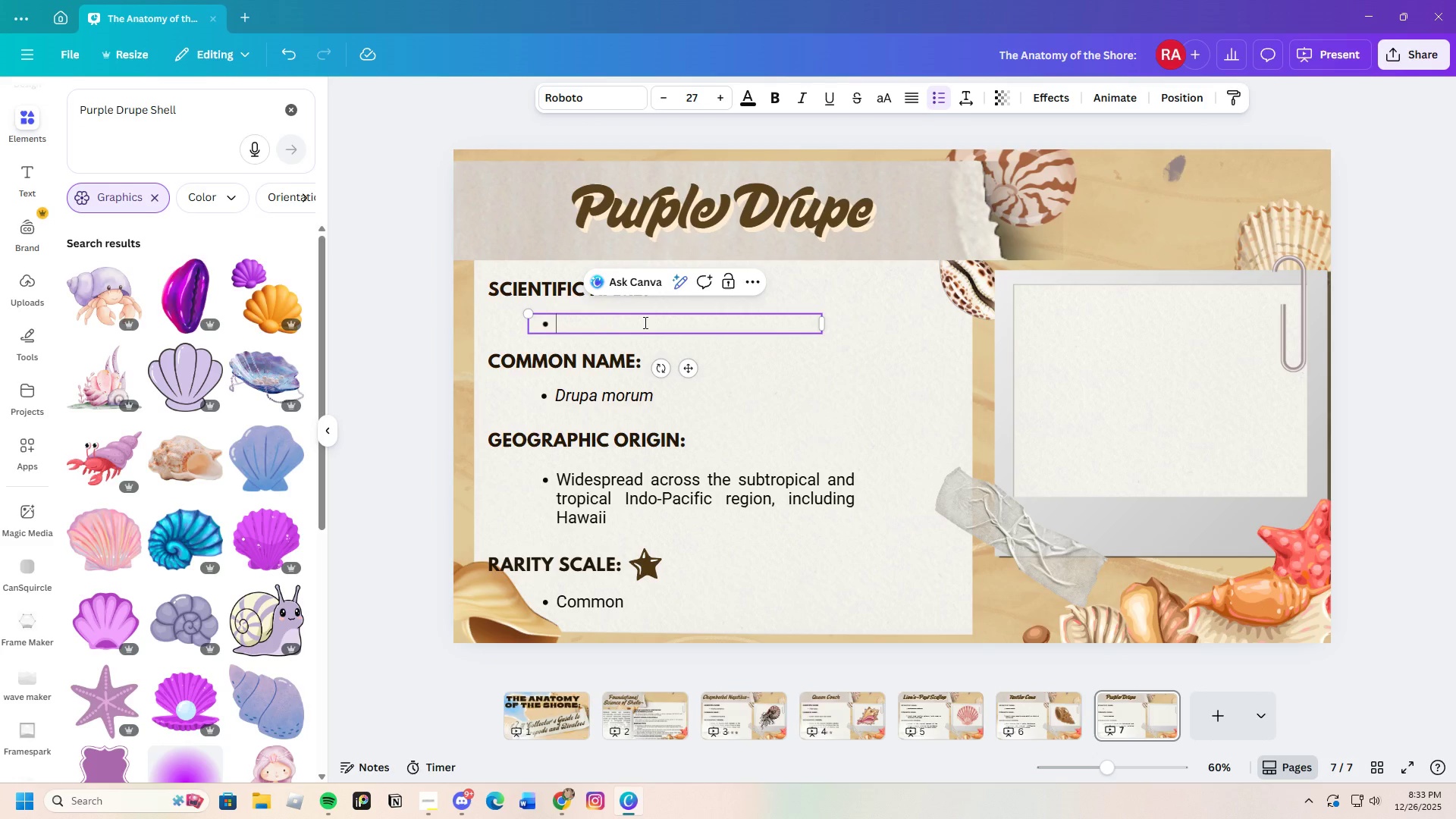 
key(Control+ControlLeft)
 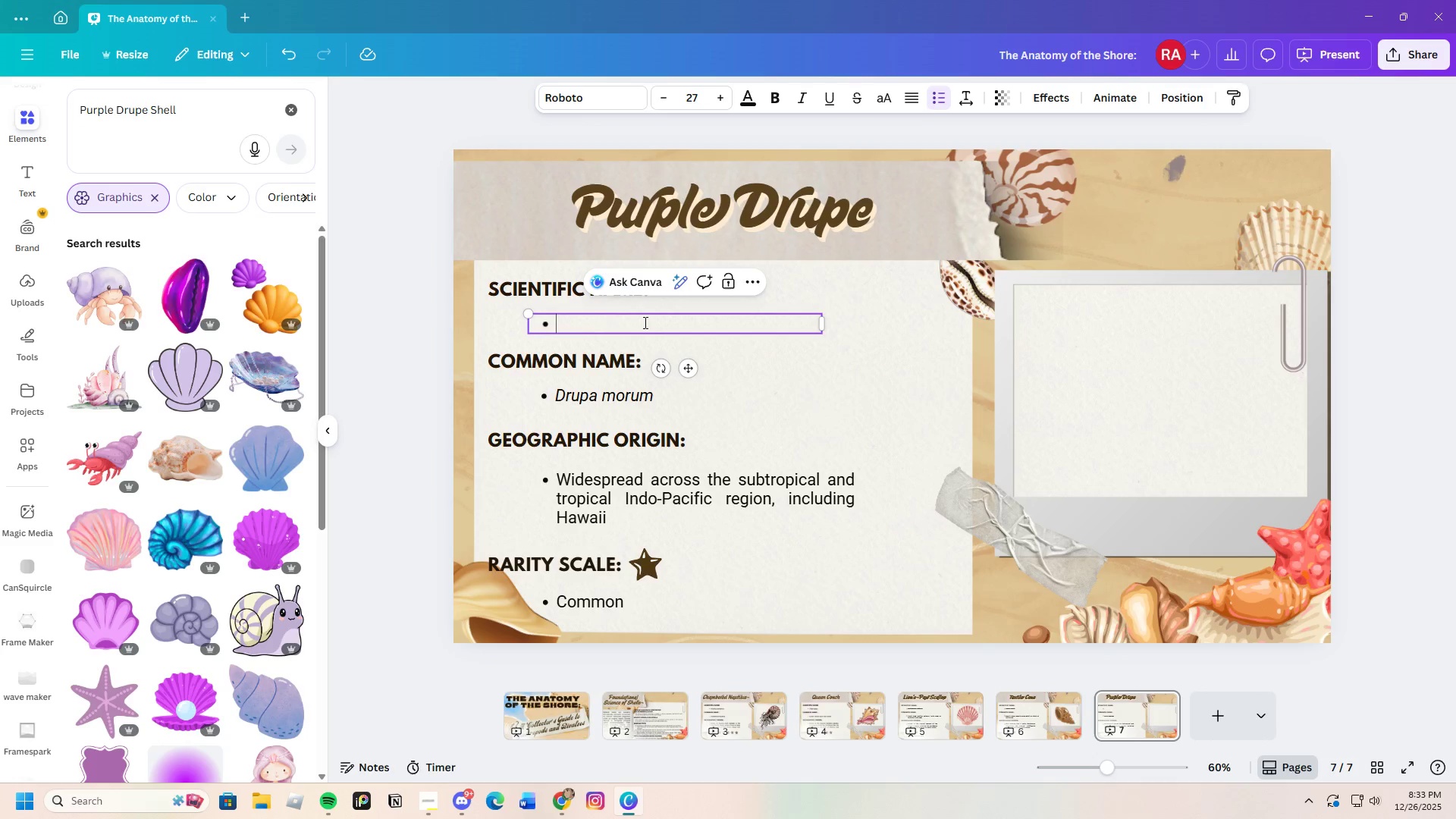 
key(Control+V)
 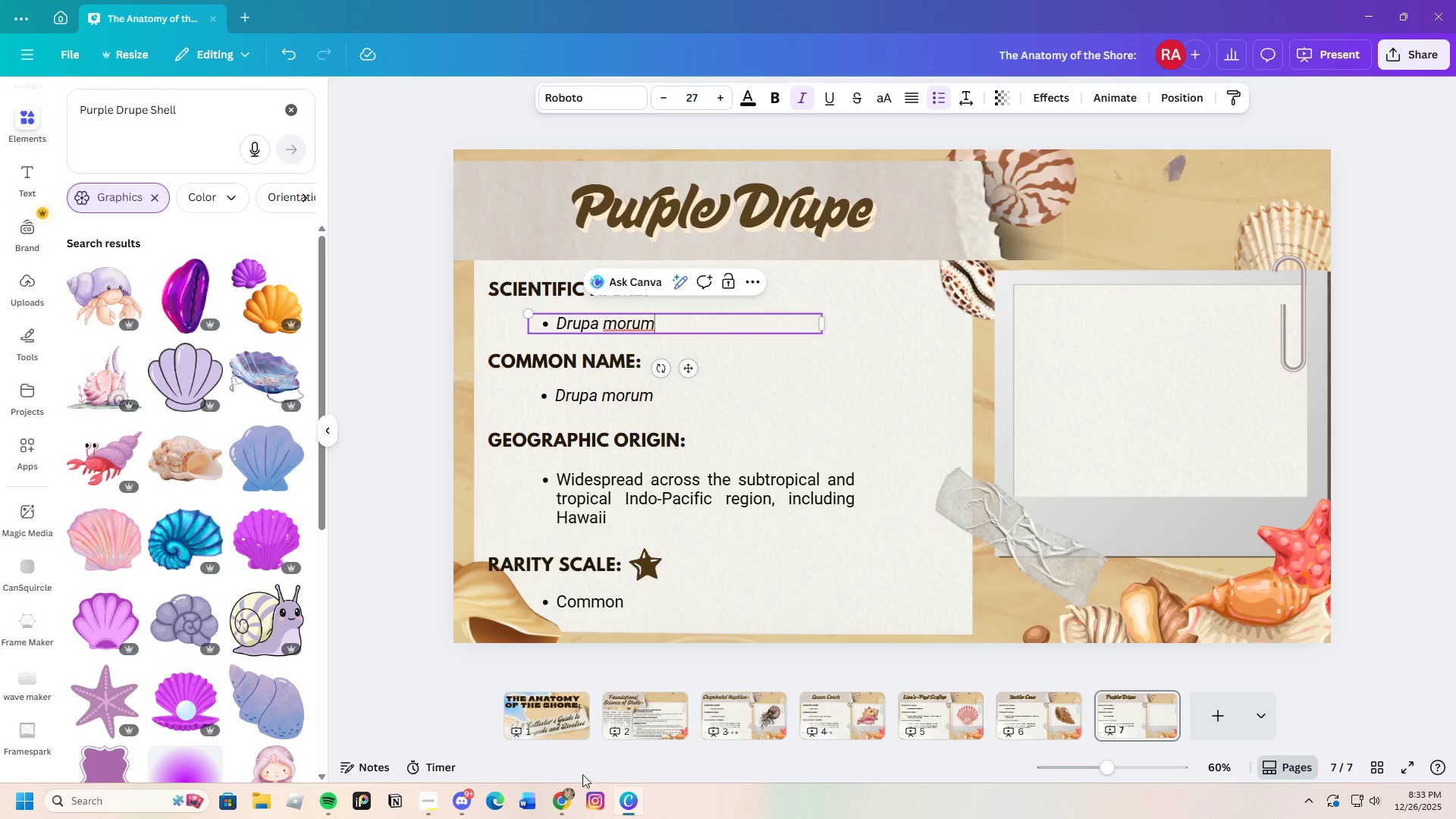 
left_click([564, 810])
 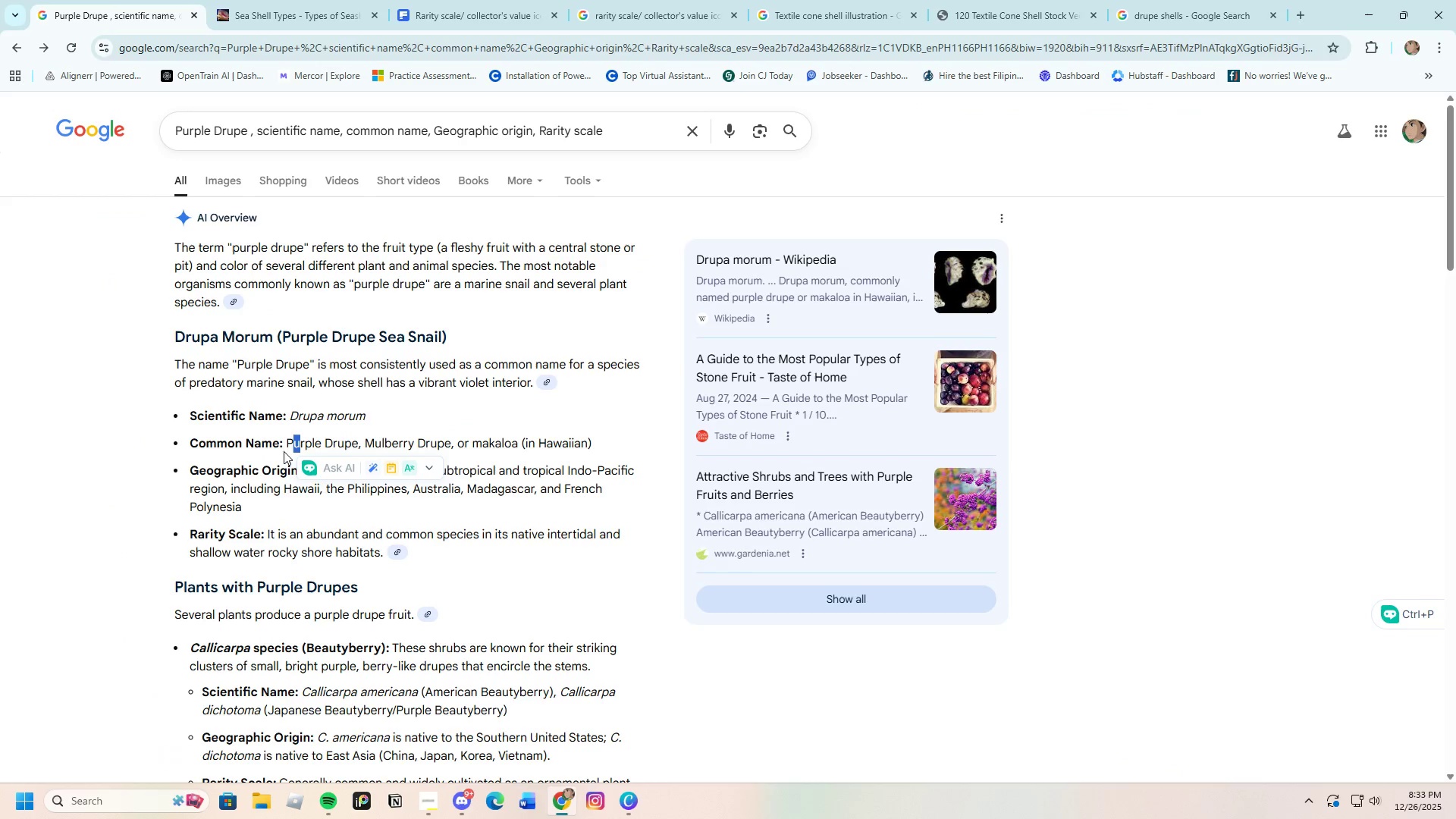 
left_click_drag(start_coordinate=[286, 447], to_coordinate=[621, 444])
 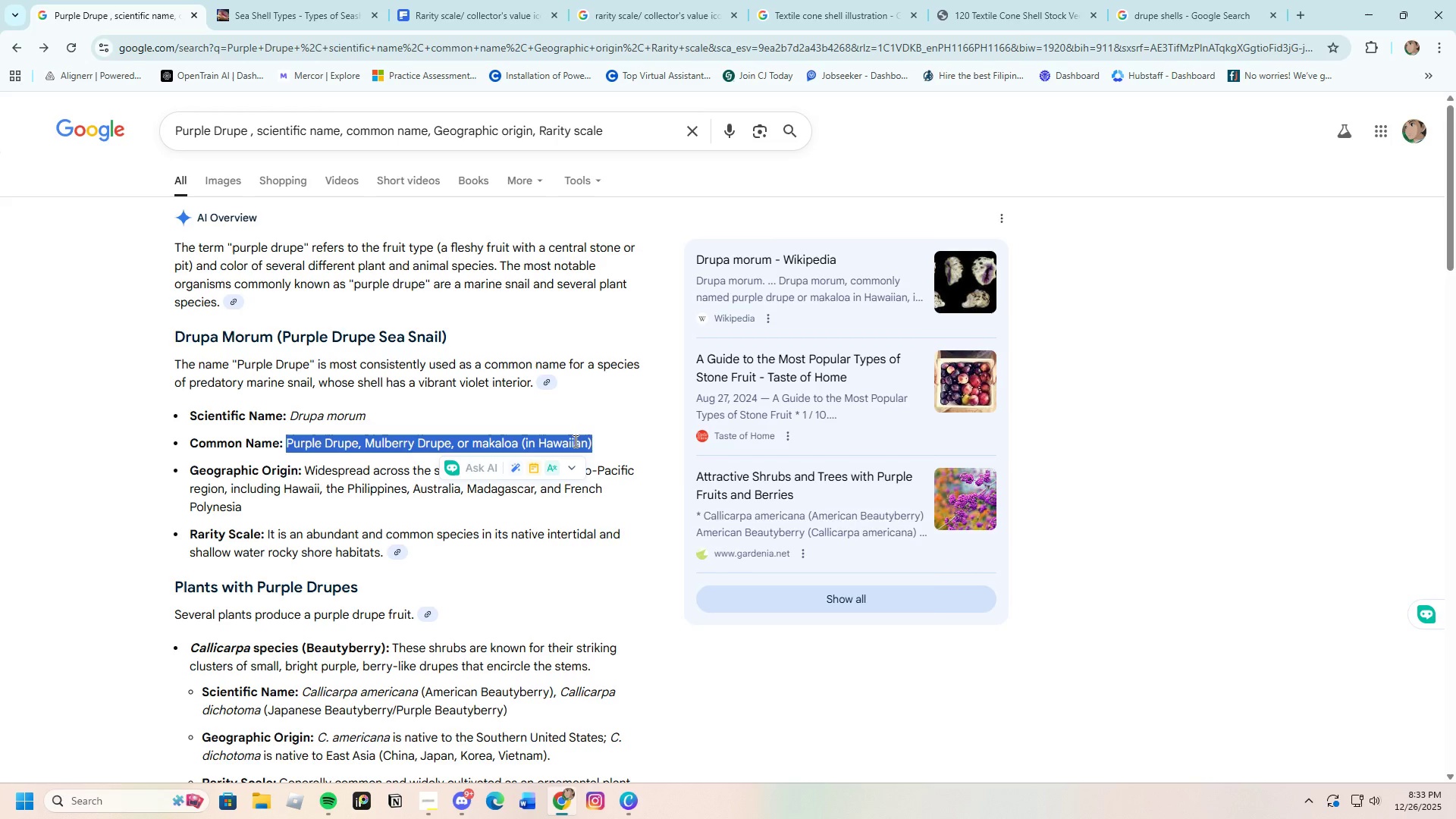 
right_click([574, 441])
 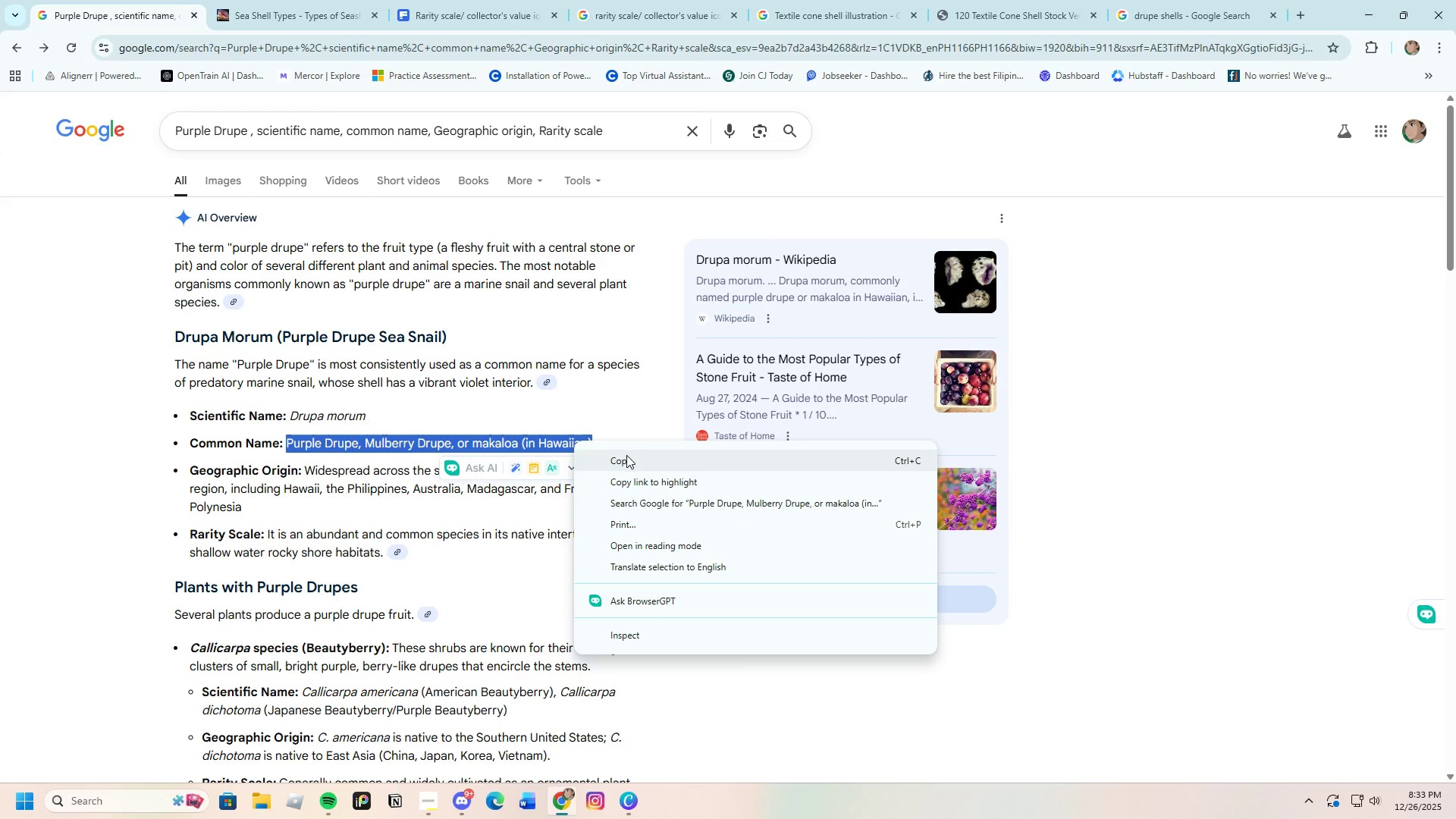 
left_click([626, 455])
 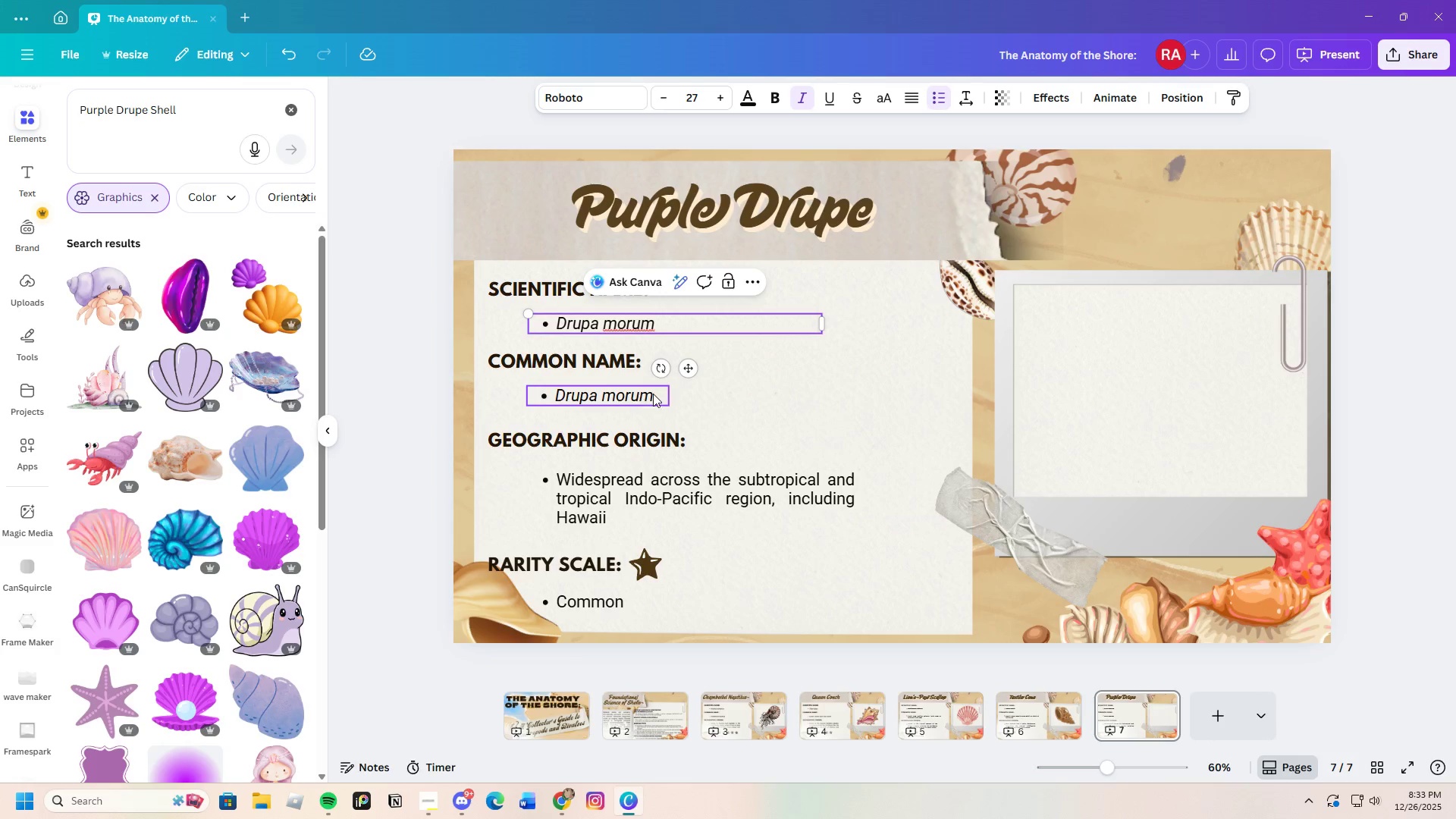 
triple_click([656, 392])
 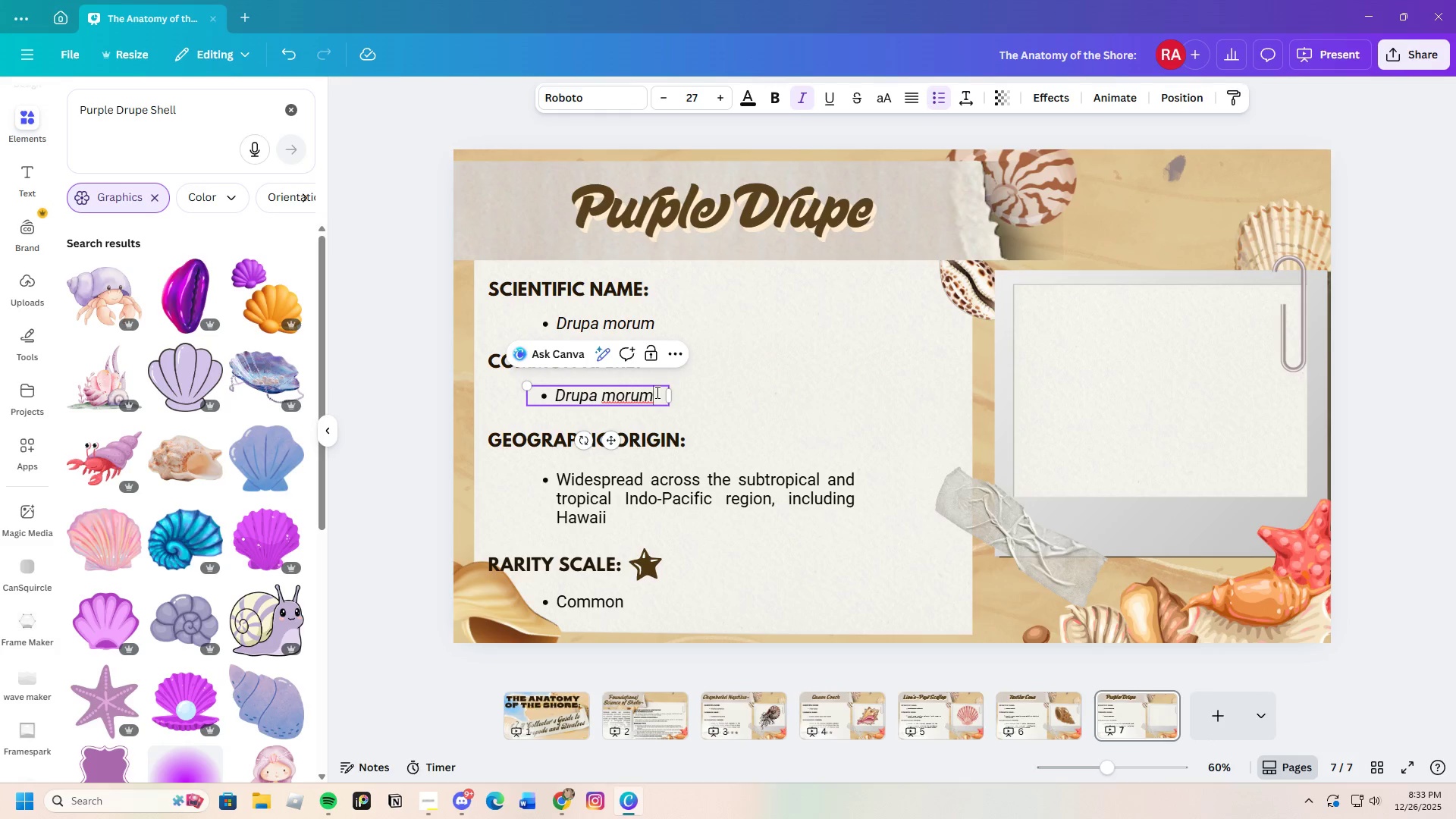 
triple_click([656, 392])
 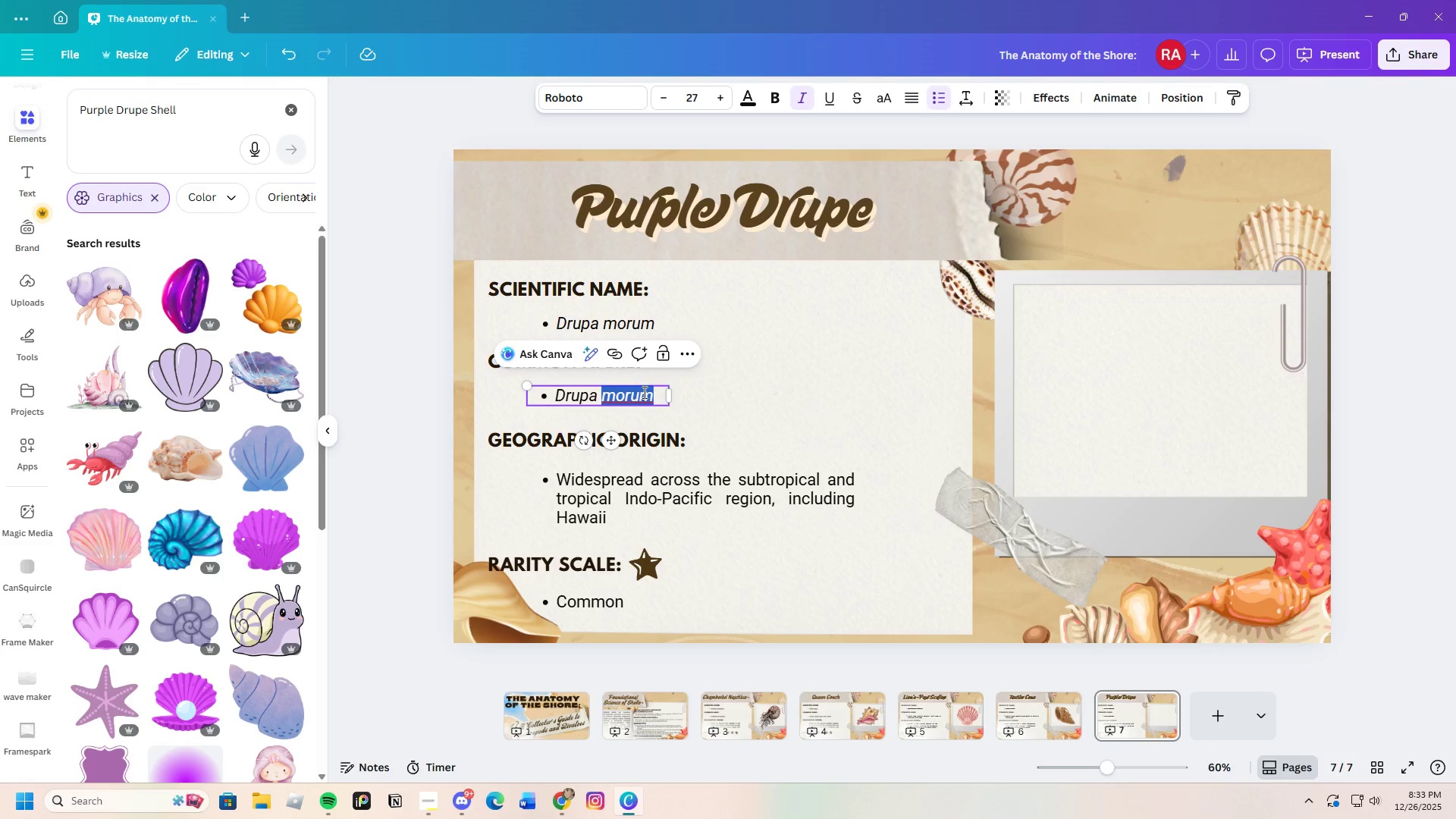 
double_click([643, 392])
 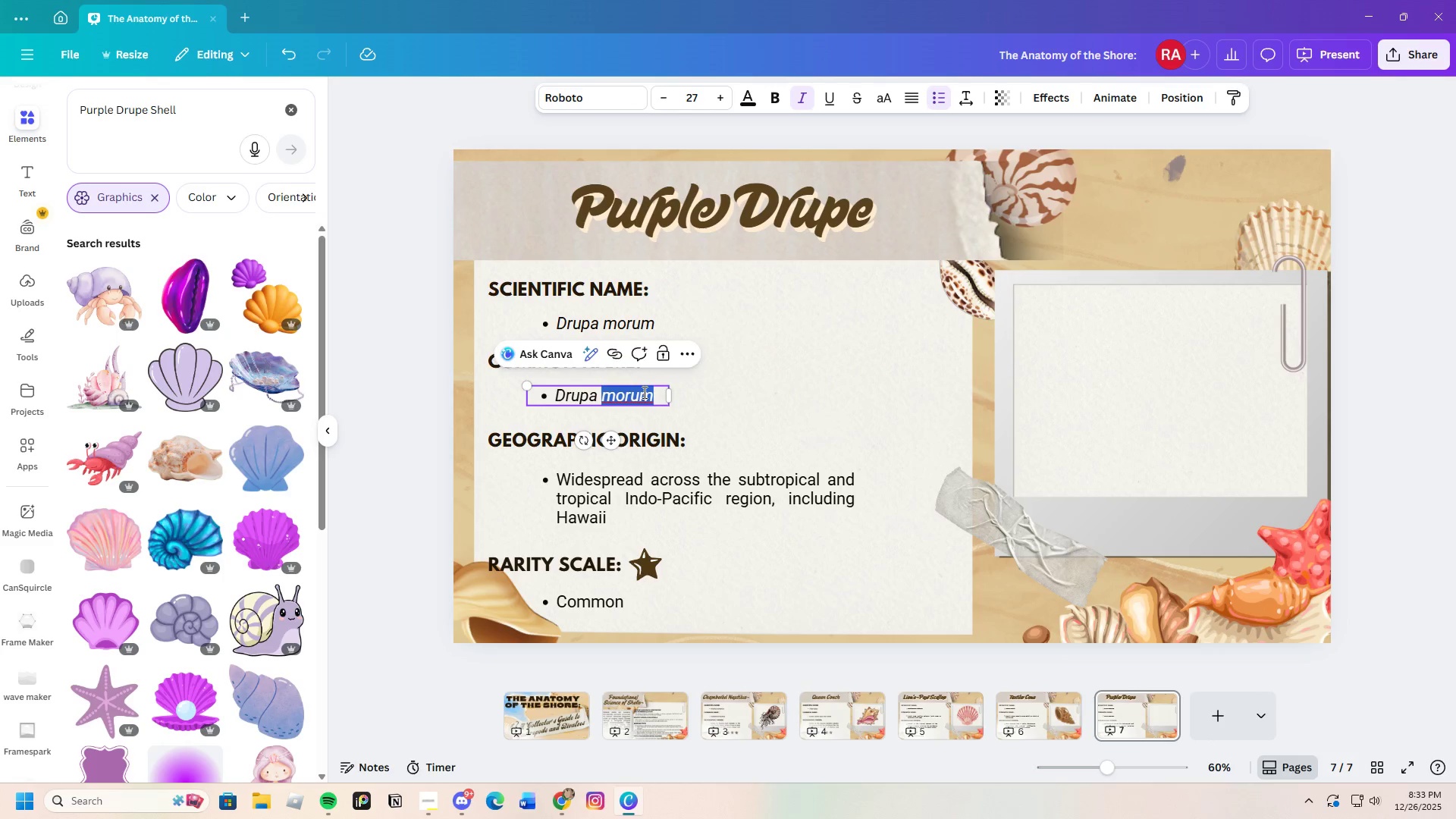 
triple_click([643, 392])
 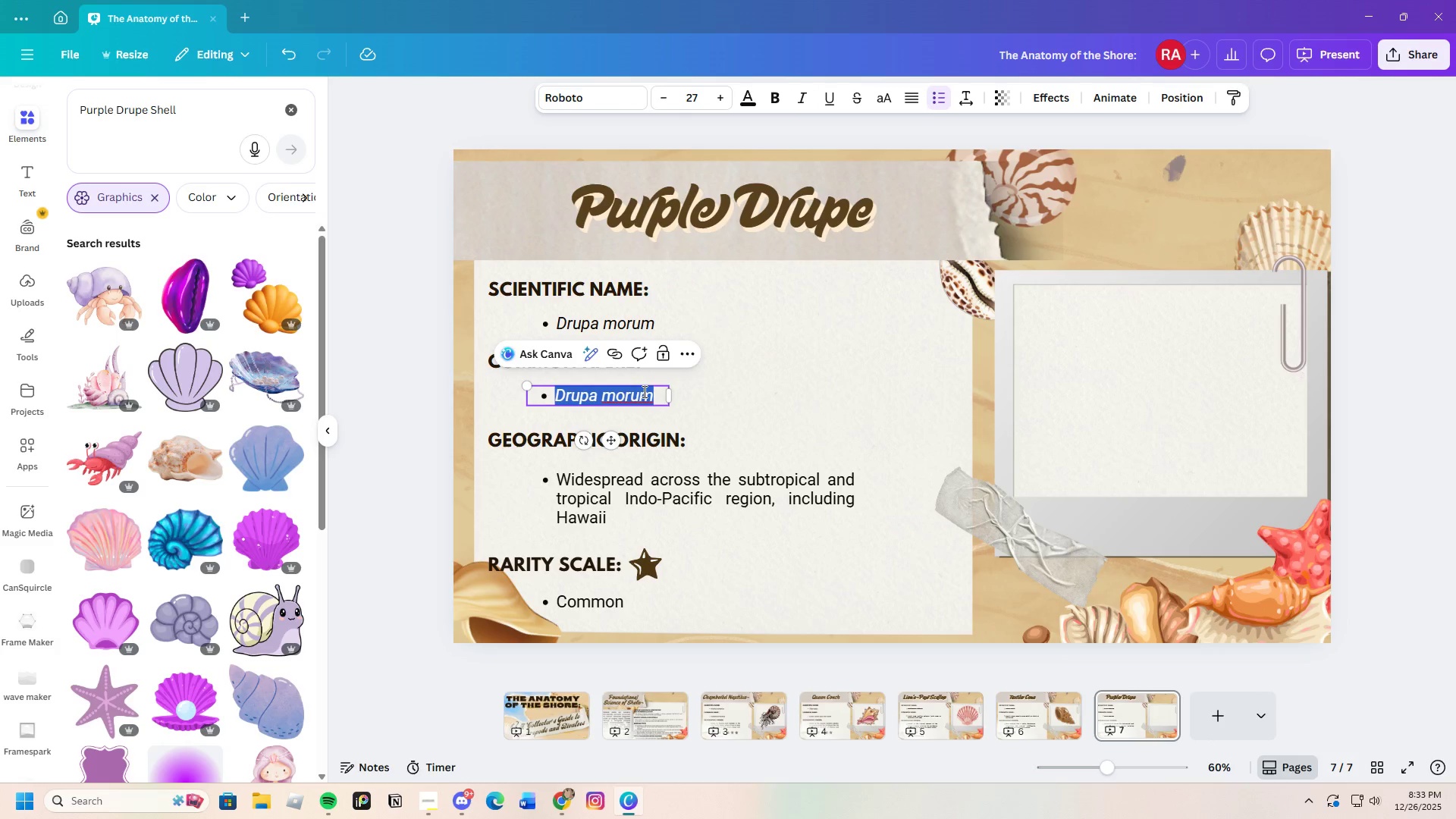 
key(Backspace)
 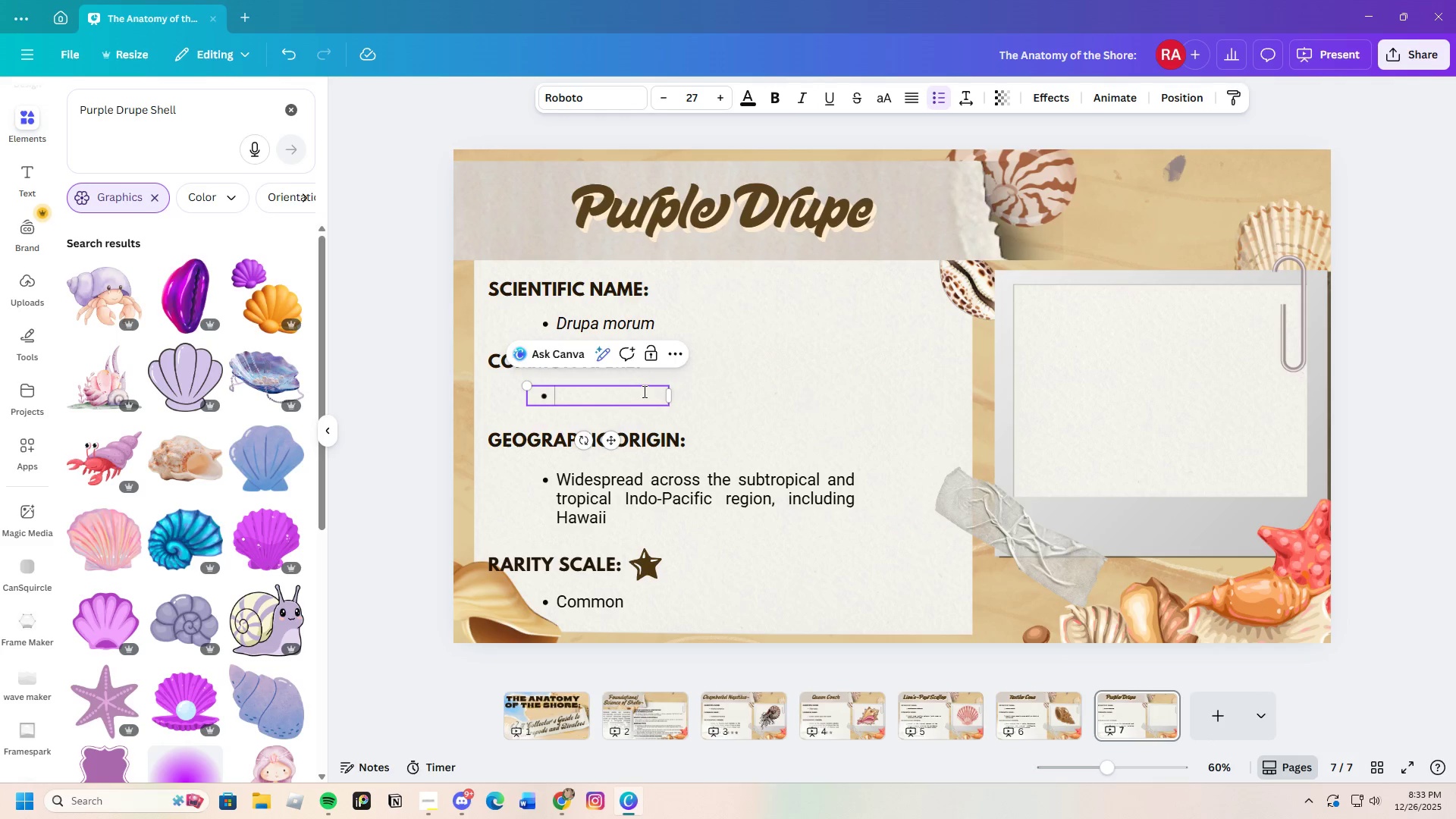 
key(Control+ControlLeft)
 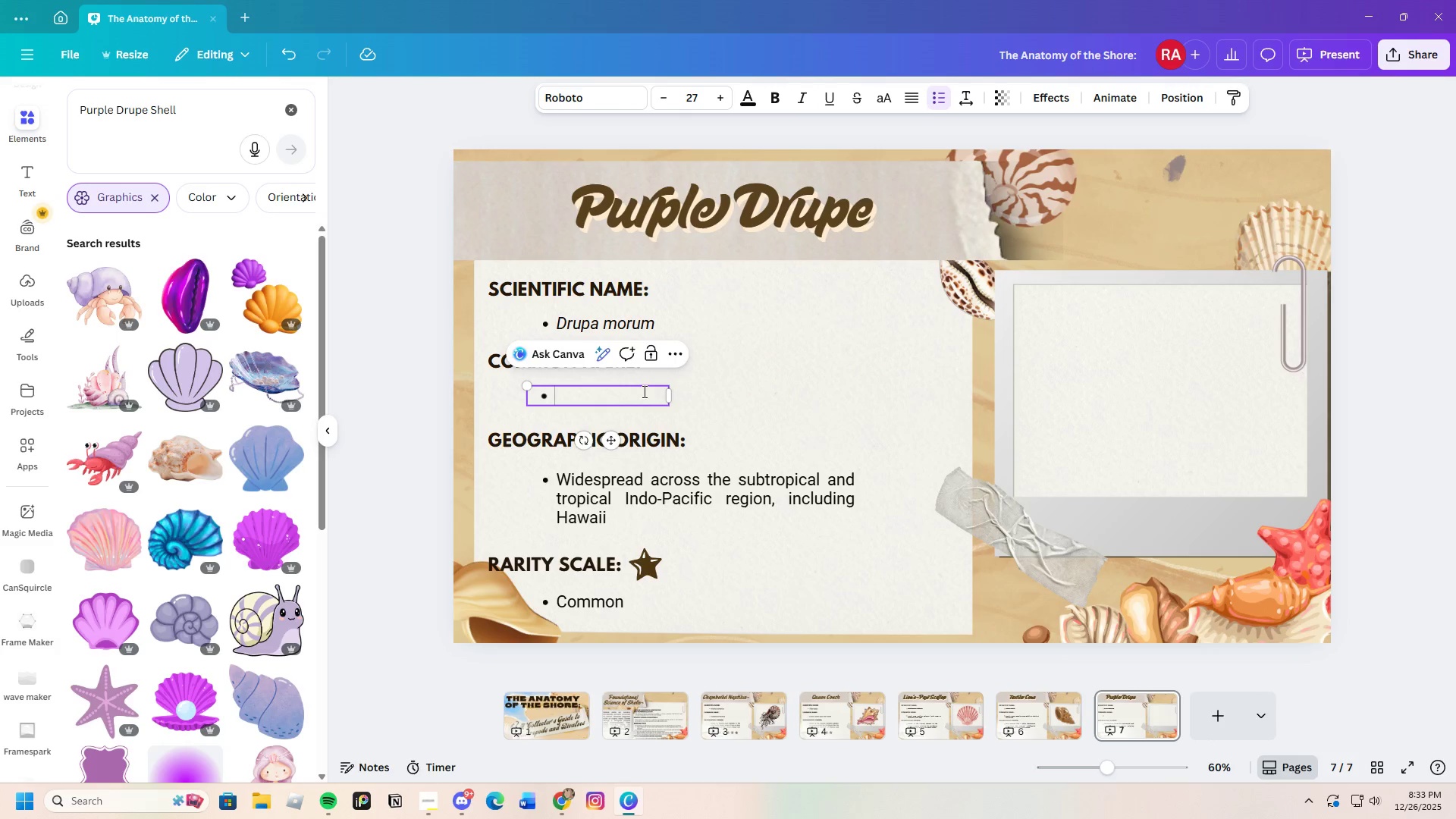 
key(Control+V)
 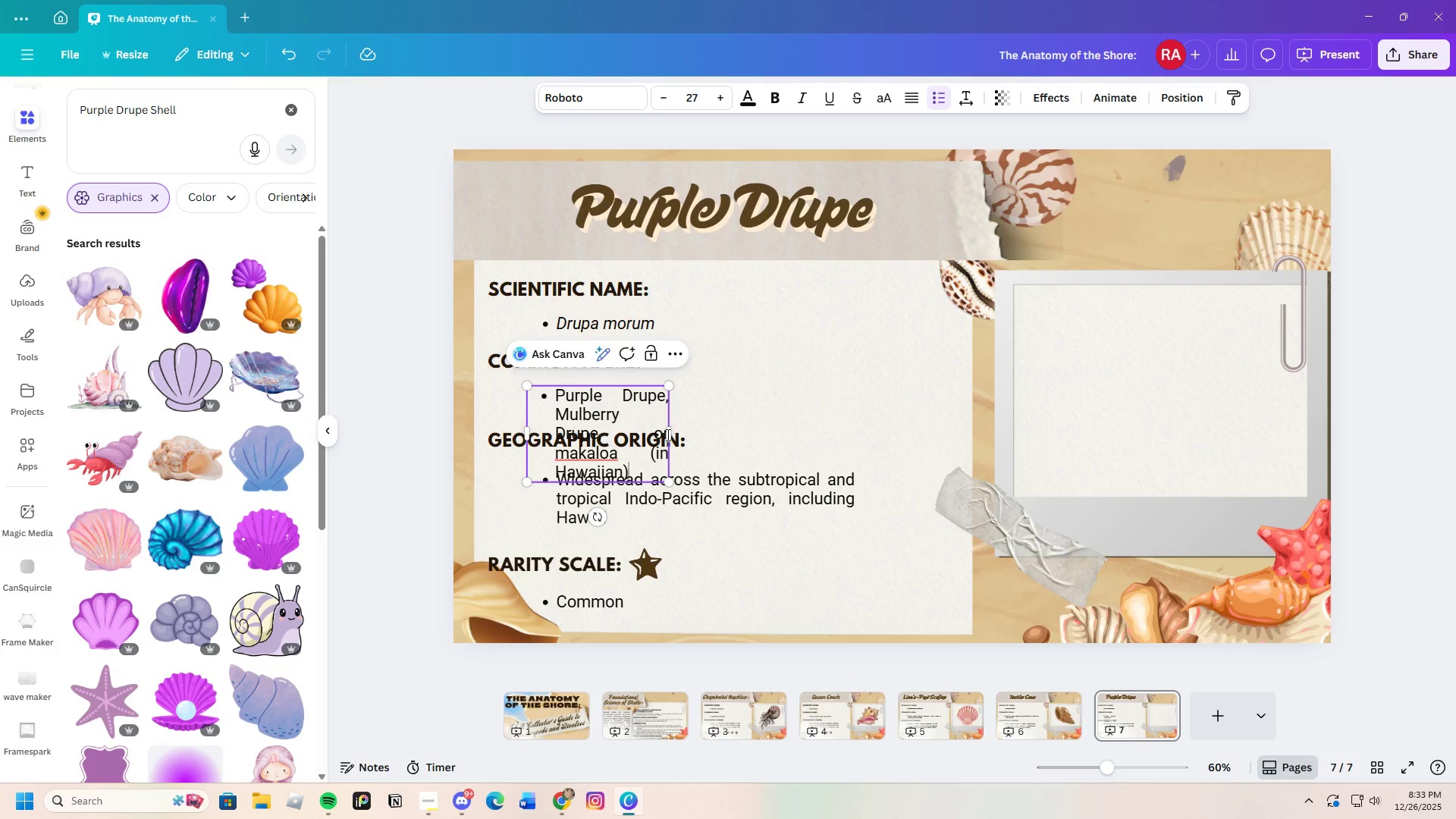 
left_click_drag(start_coordinate=[670, 433], to_coordinate=[883, 396])
 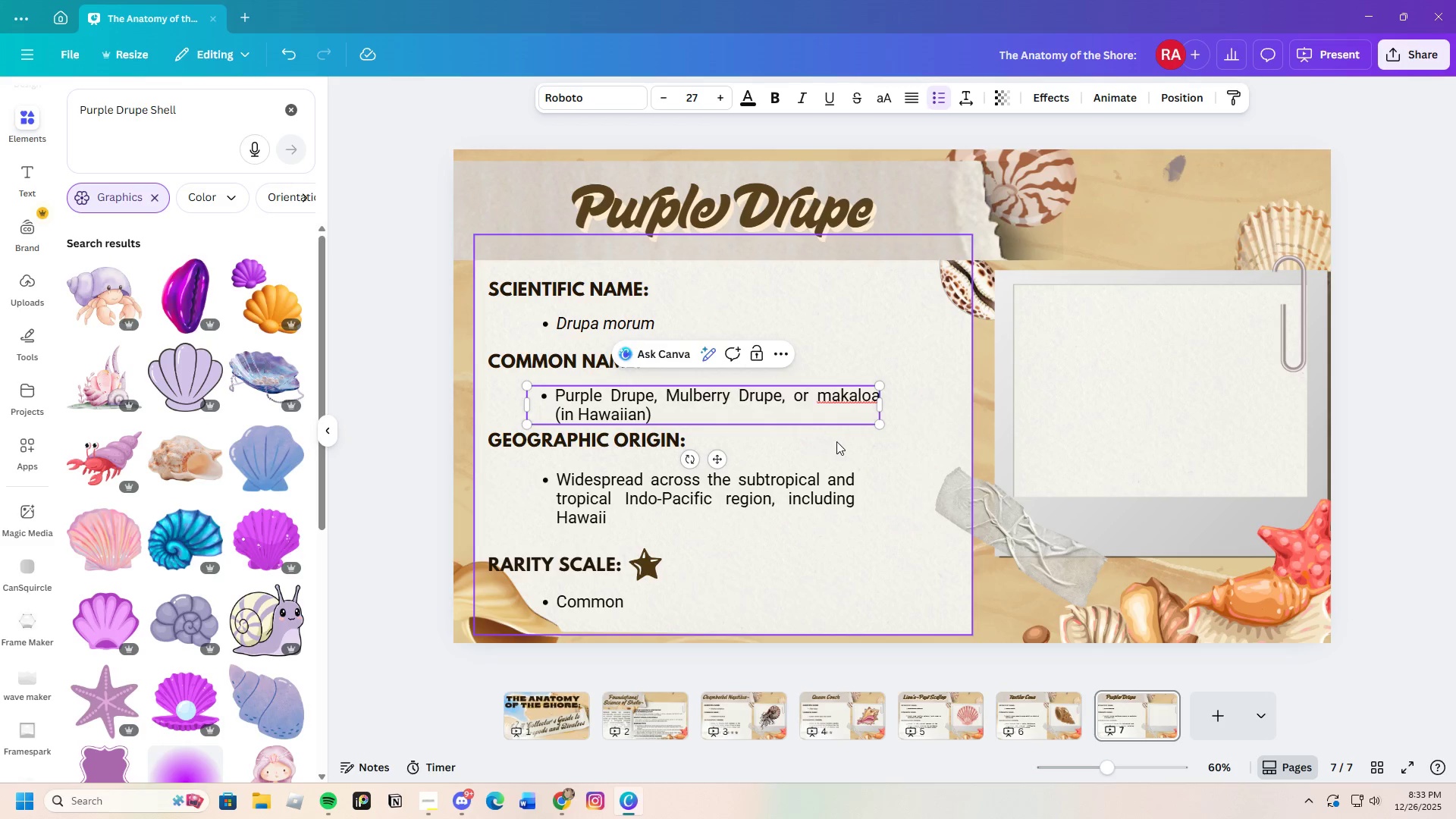 
left_click([836, 442])
 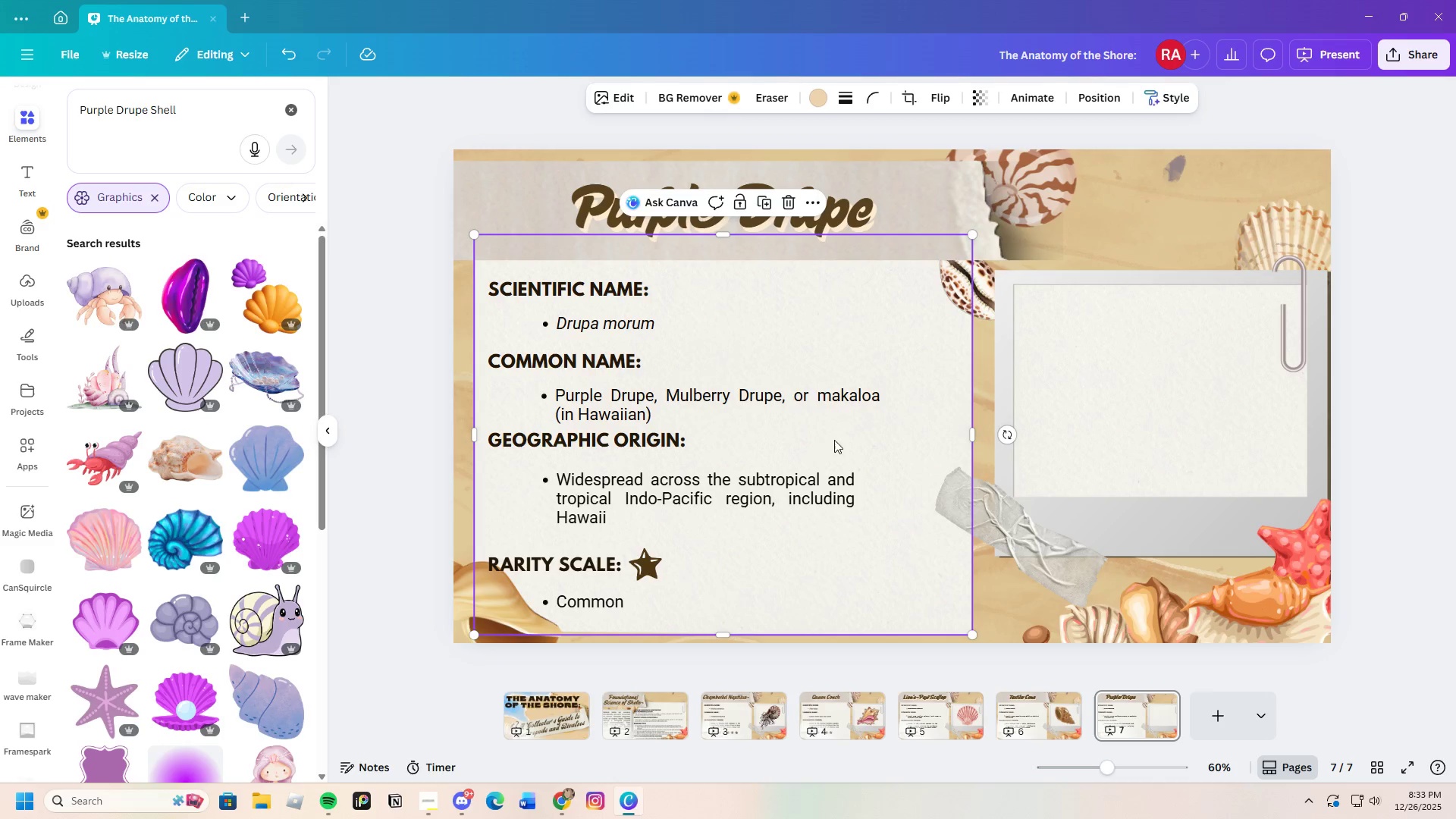 
mouse_move([792, 419])
 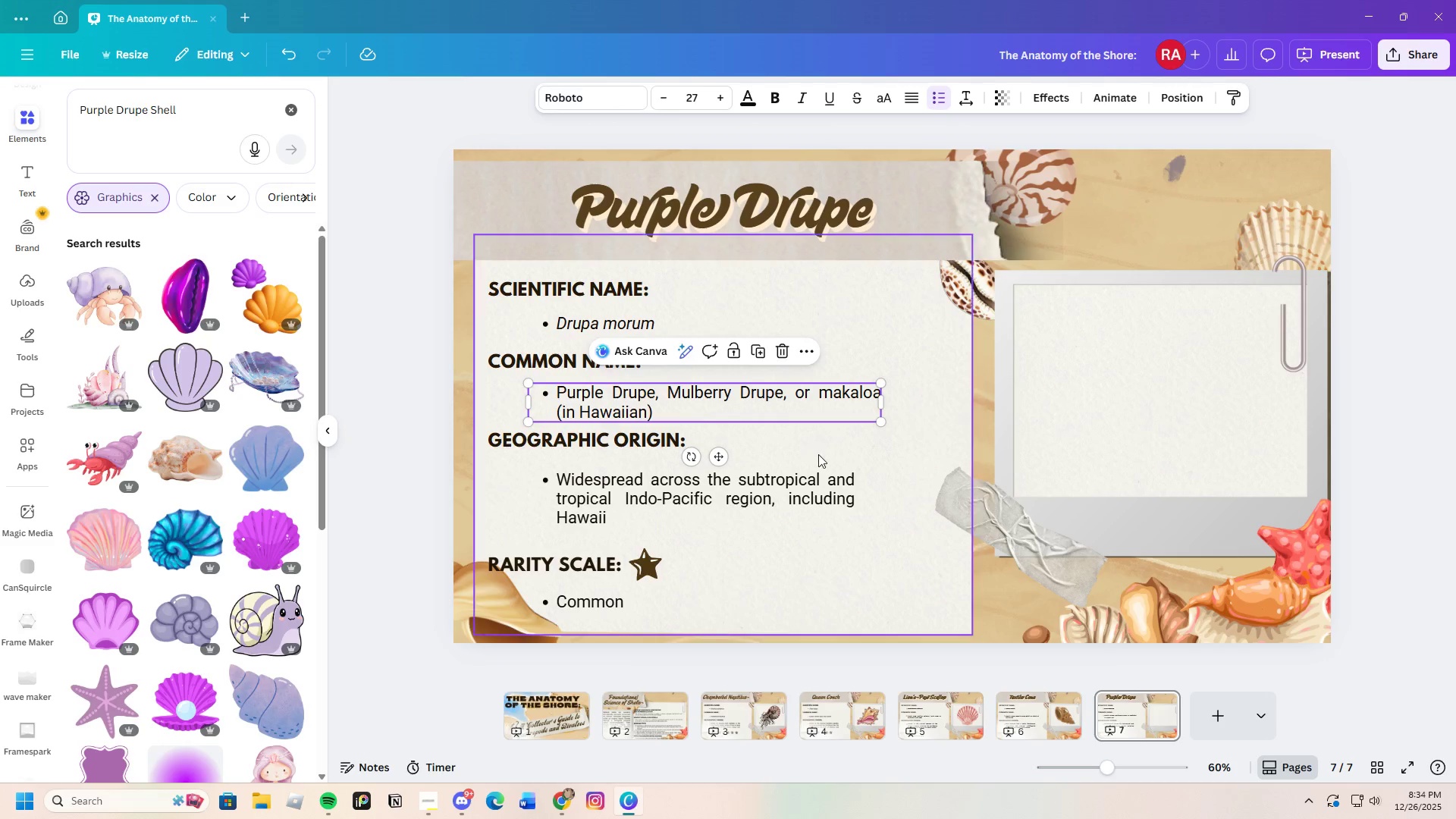 
left_click([818, 454])
 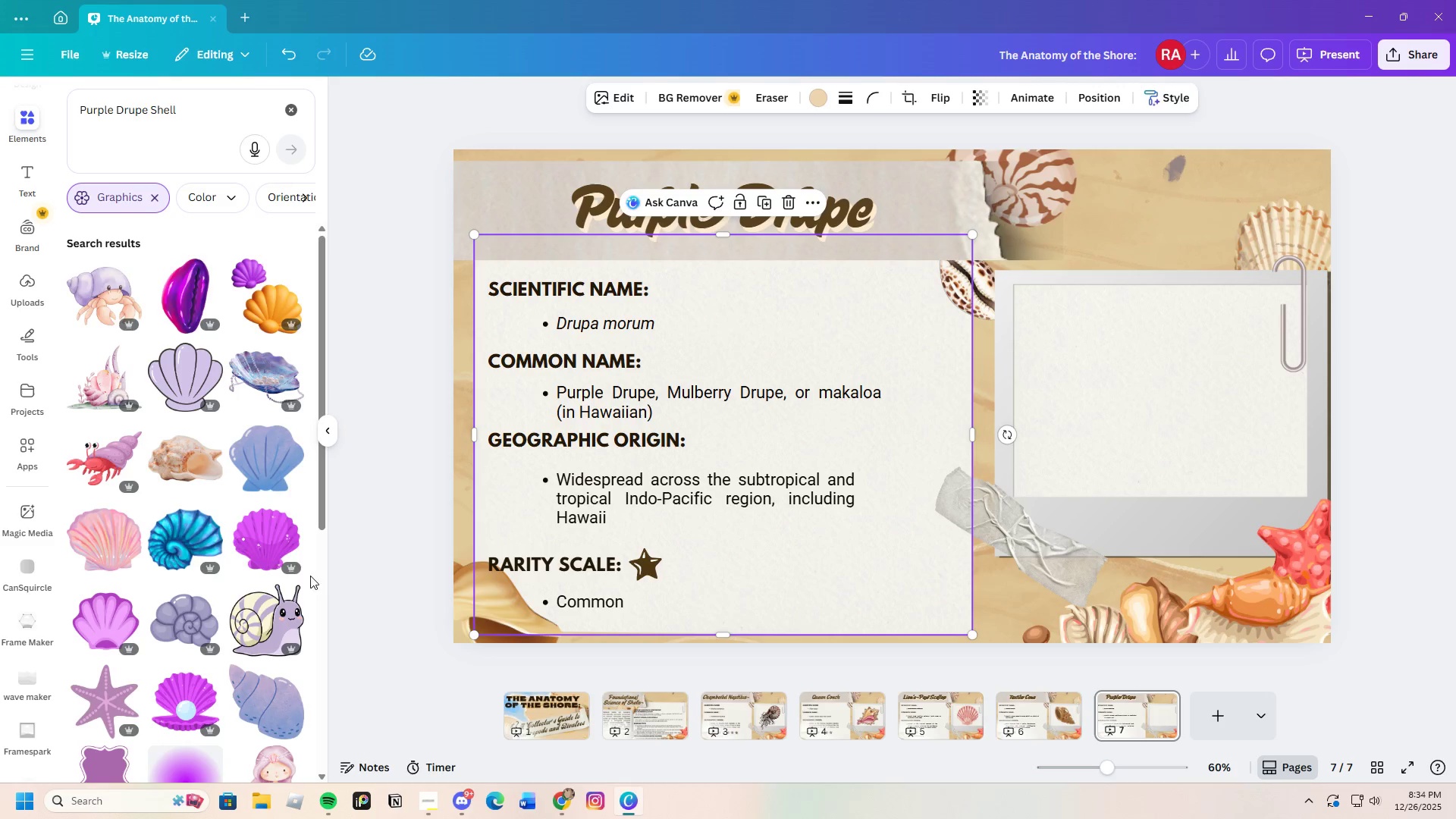 
wait(9.61)
 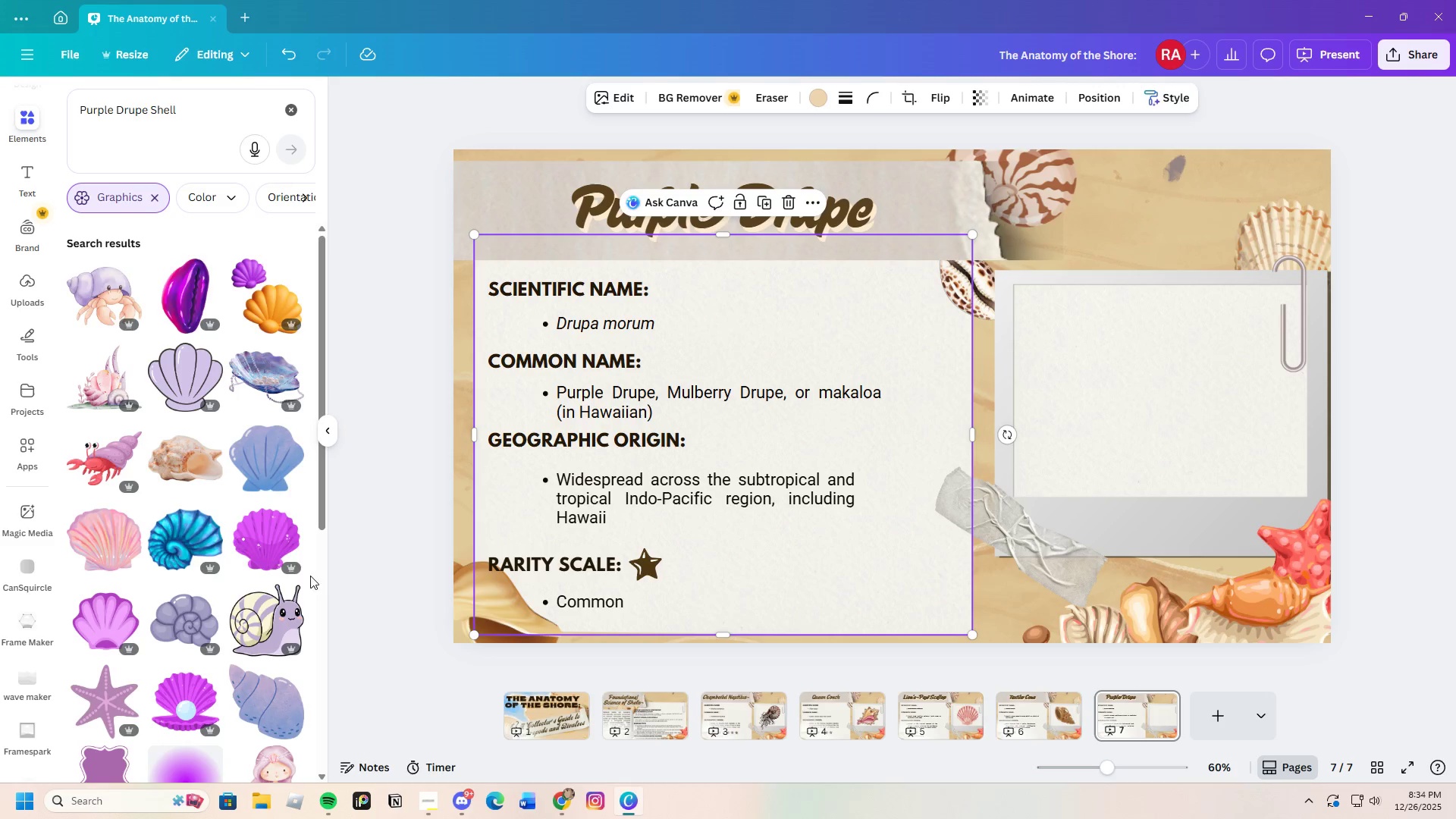 
left_click([240, 182])
 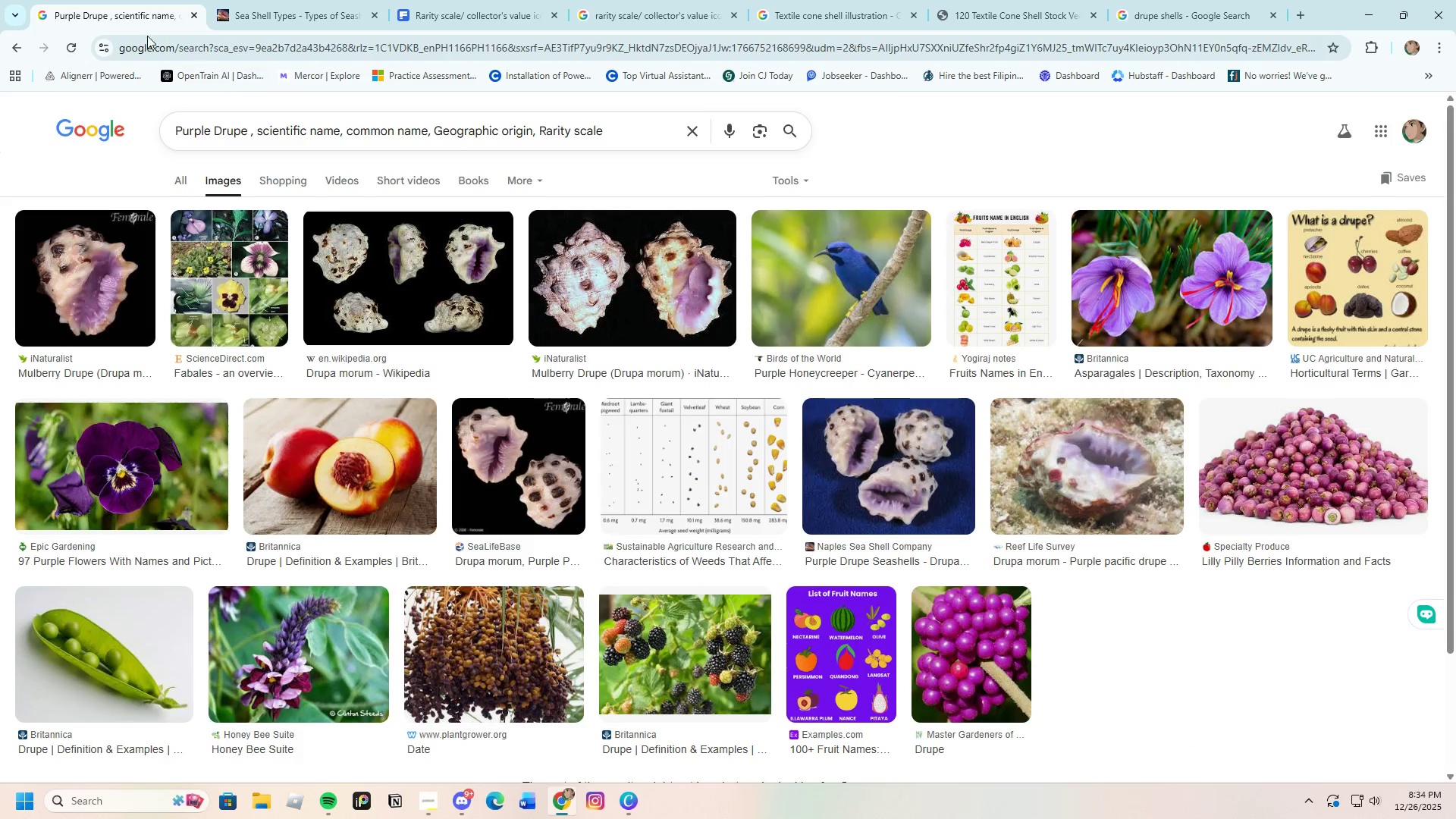 
wait(5.03)
 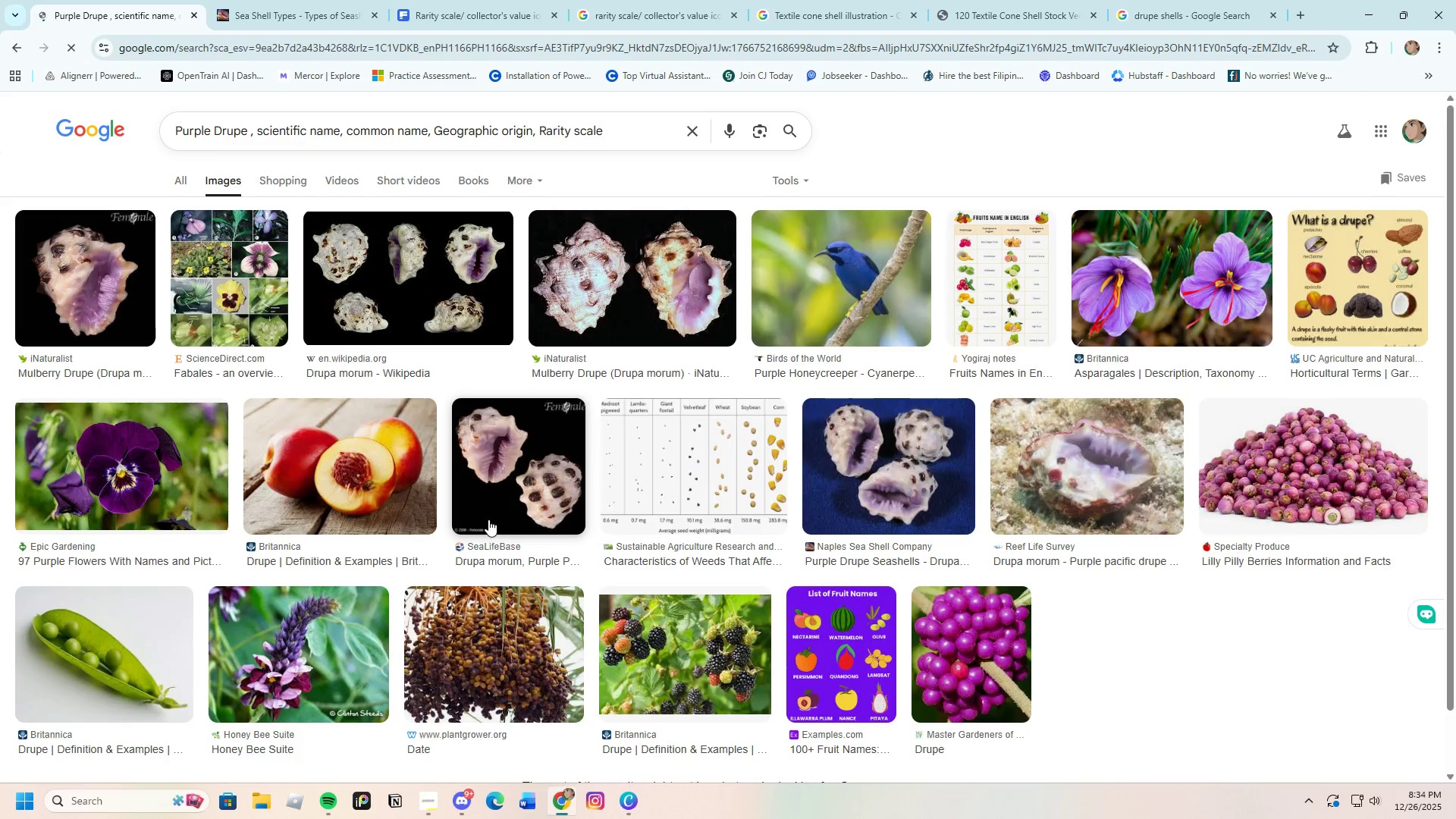 
left_click([628, 808])
 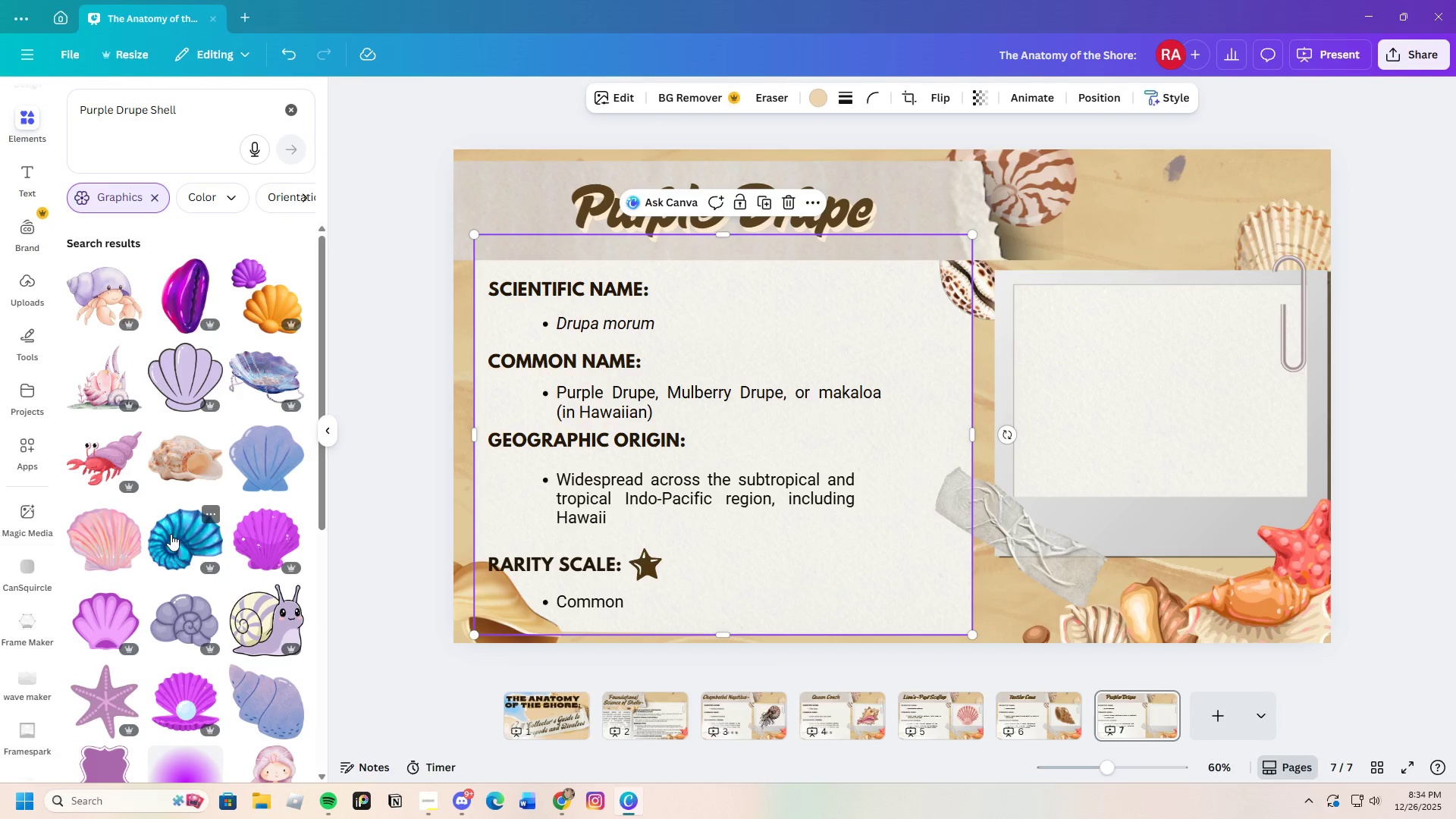 
scroll: coordinate [163, 598], scroll_direction: down, amount: 9.0
 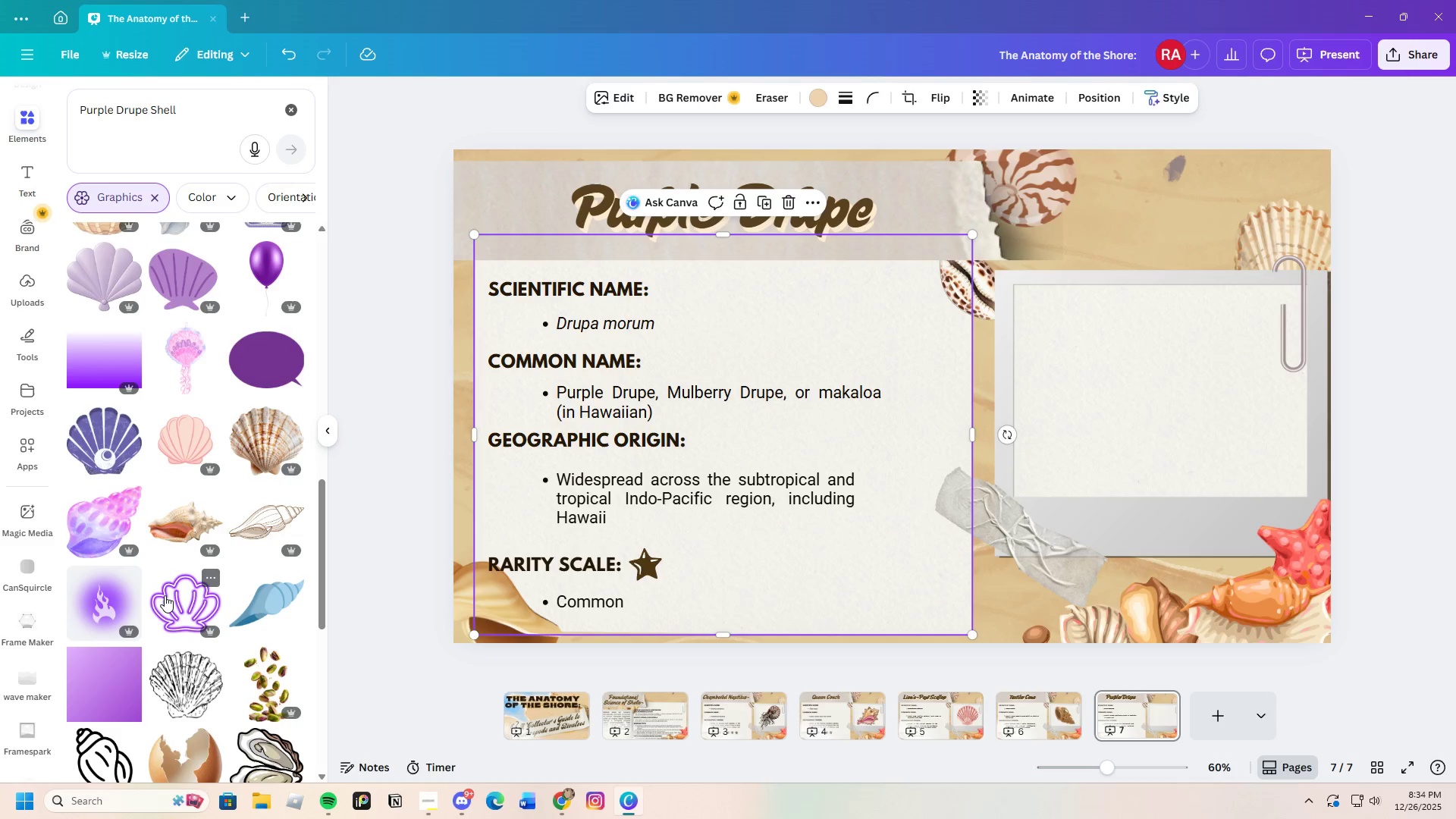 
wait(6.31)
 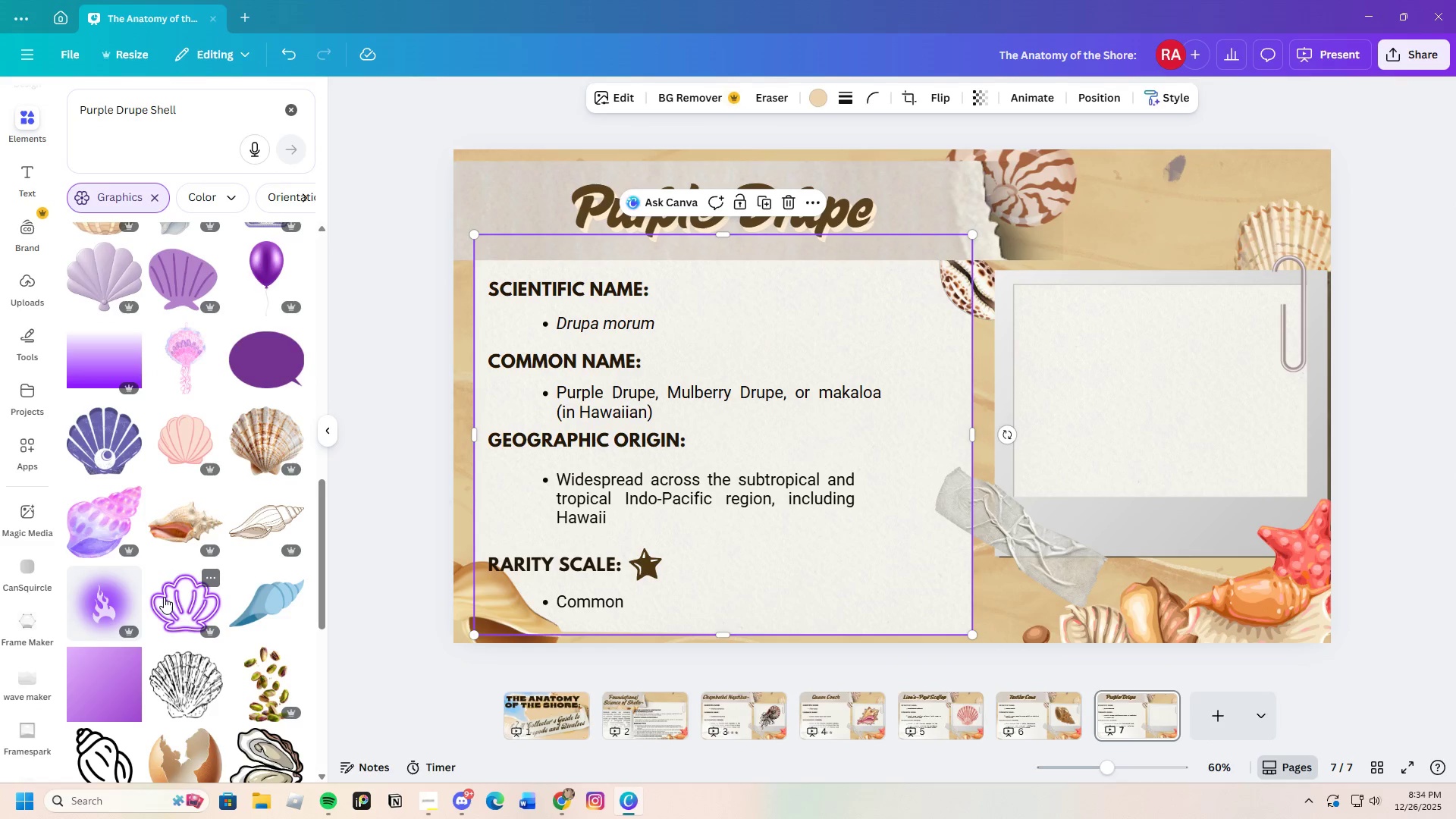 
left_click([564, 807])
 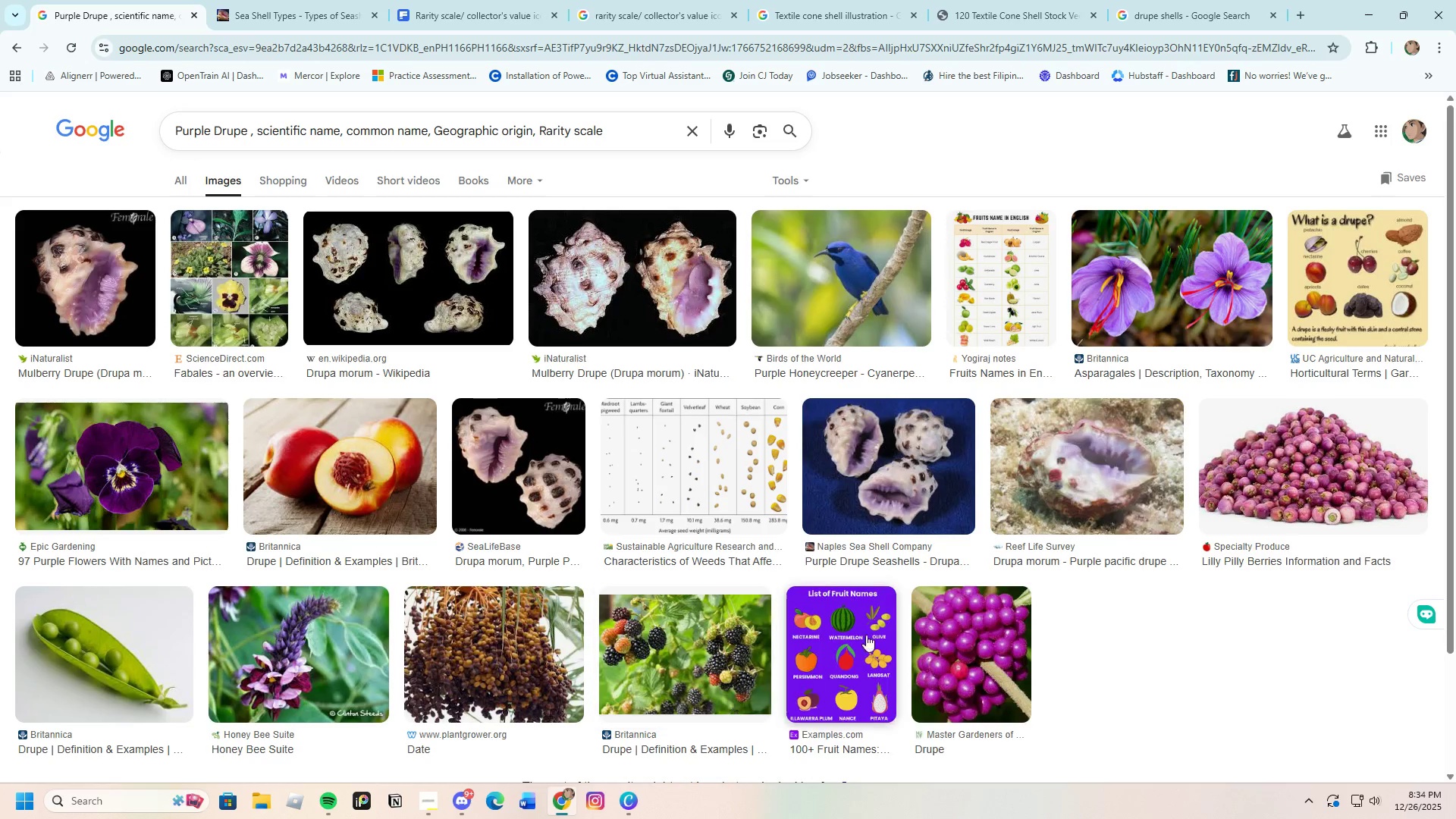 
scroll: coordinate [608, 557], scroll_direction: down, amount: 4.0
 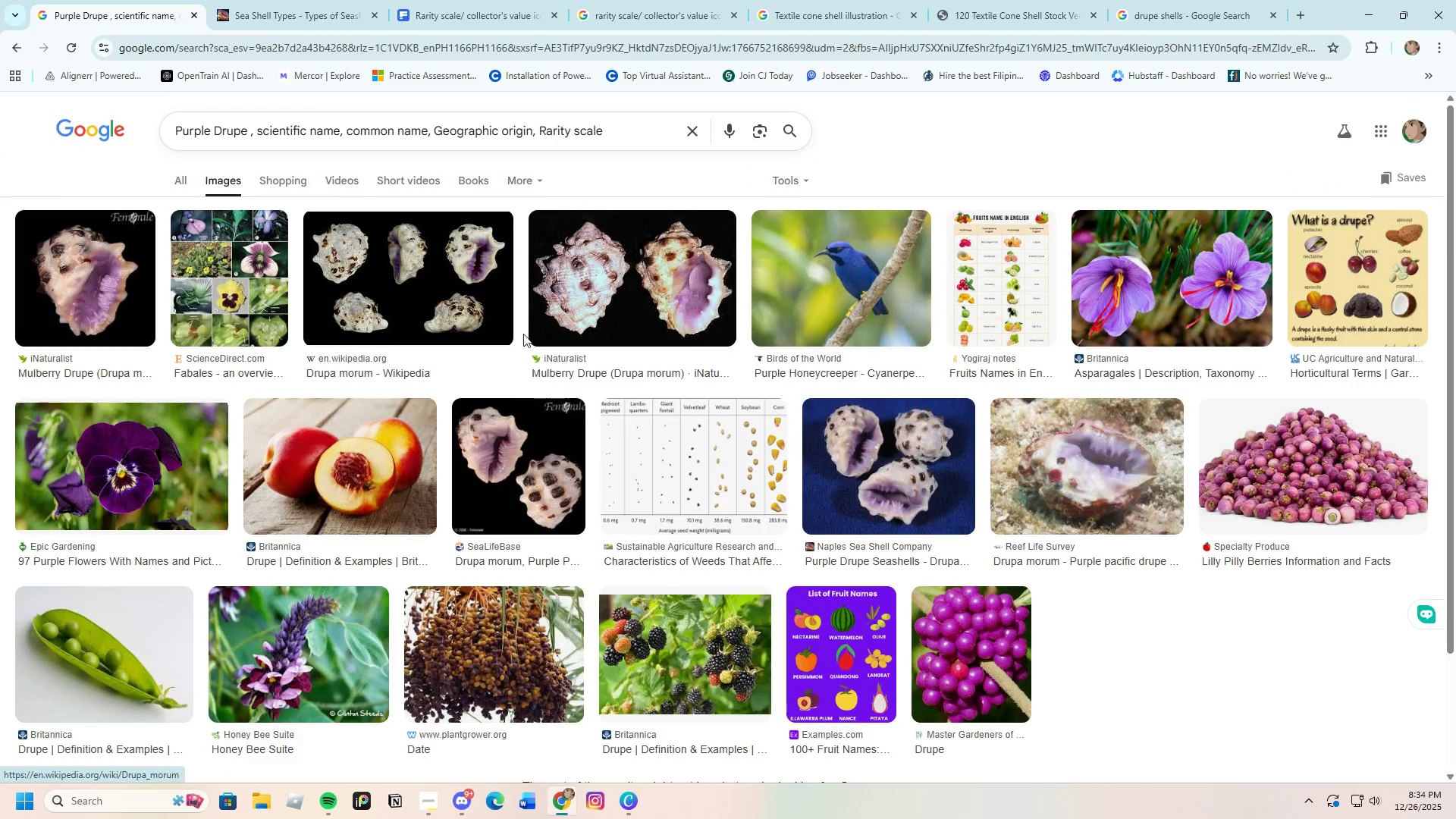 
left_click([664, 281])
 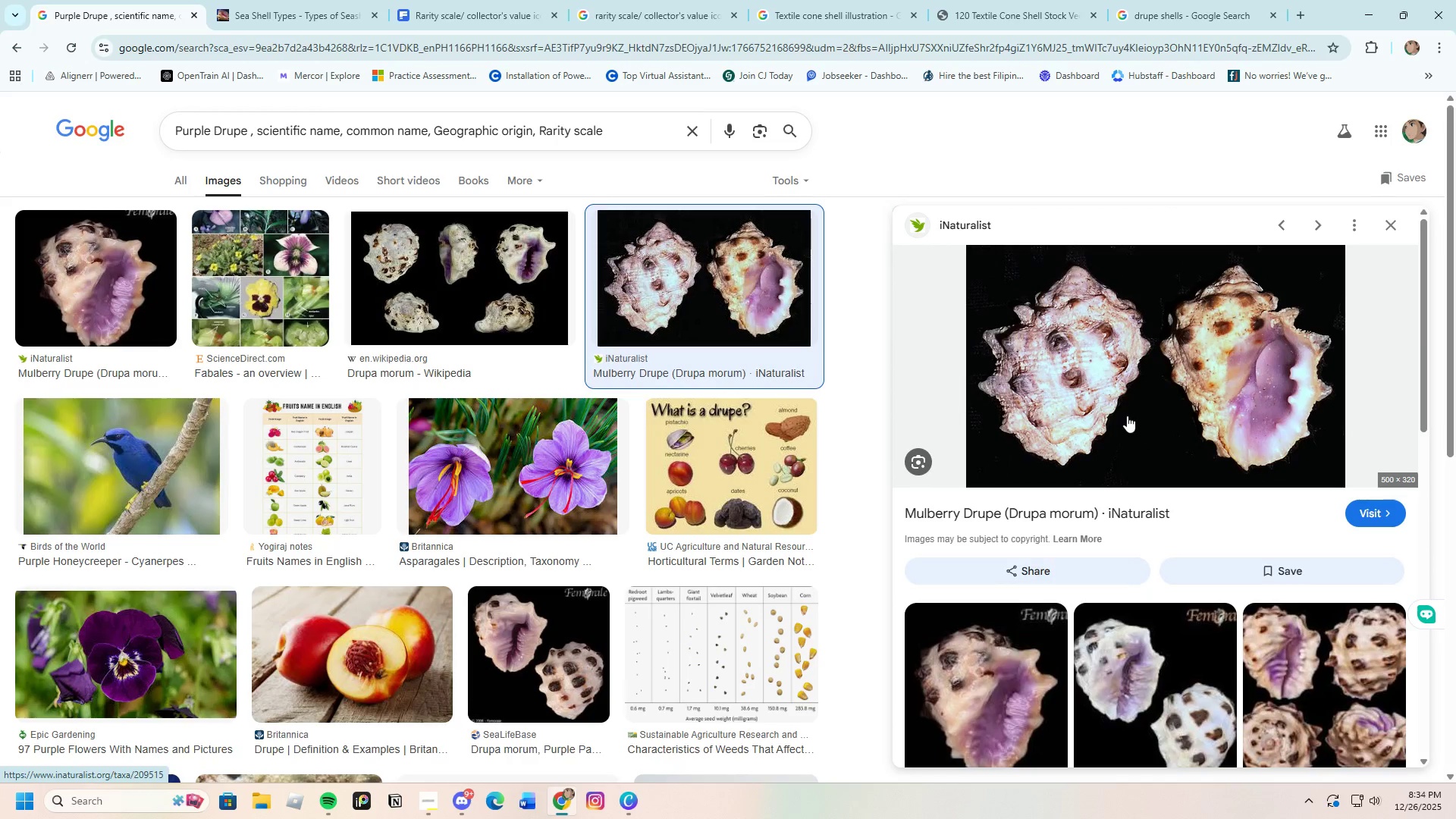 
left_click([1127, 416])
 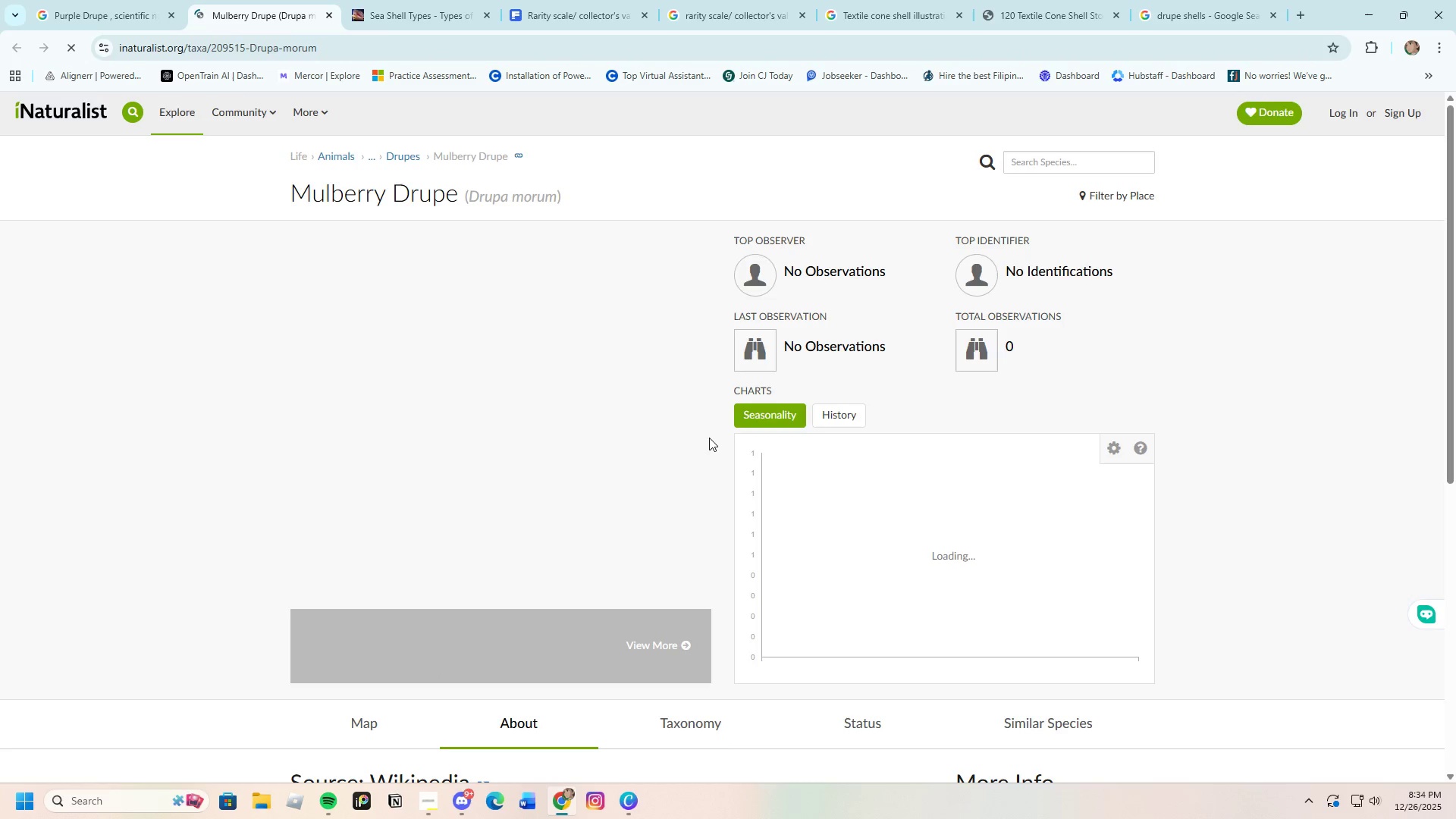 
scroll: coordinate [554, 505], scroll_direction: down, amount: 2.0
 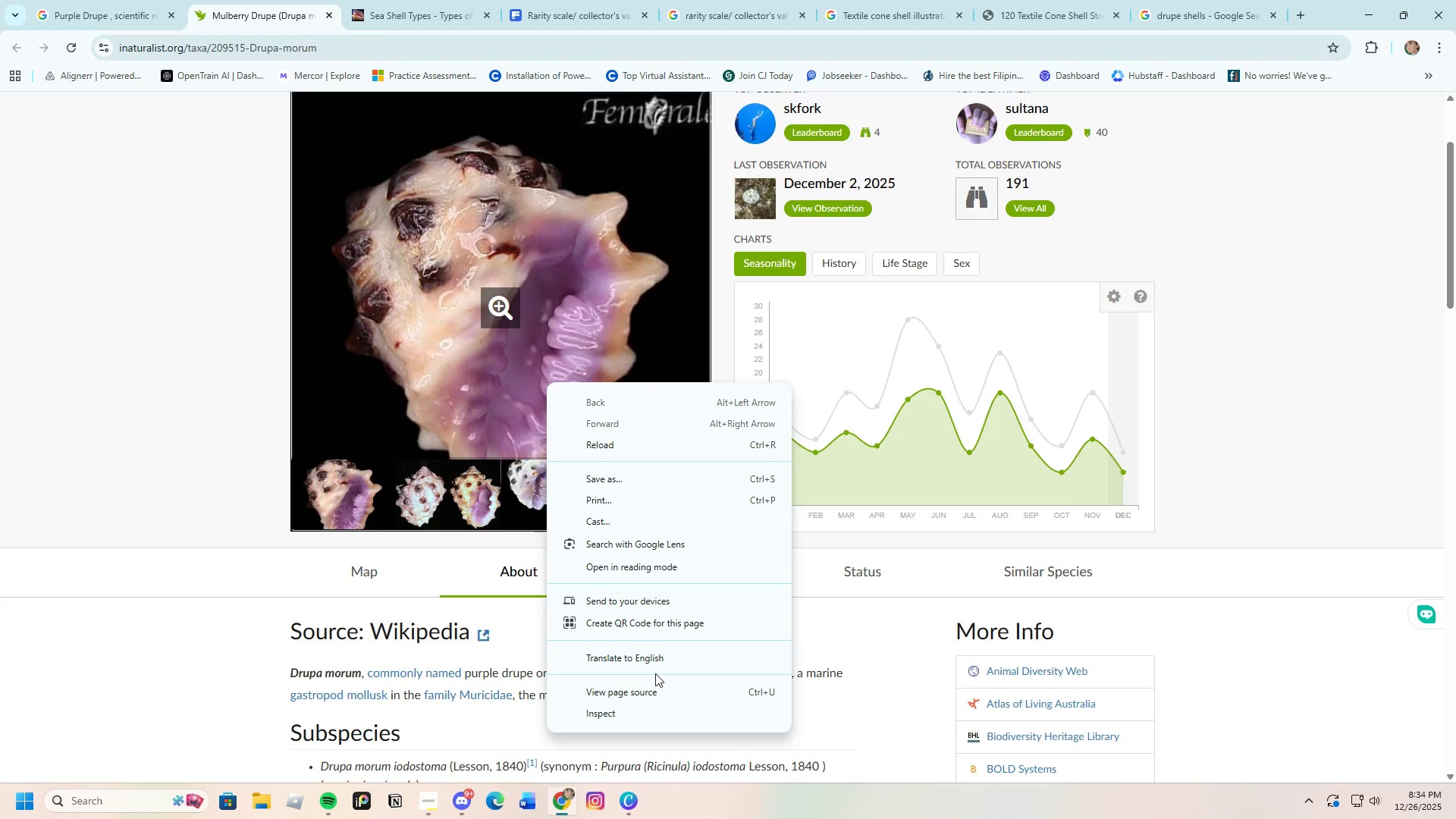 
wait(6.36)
 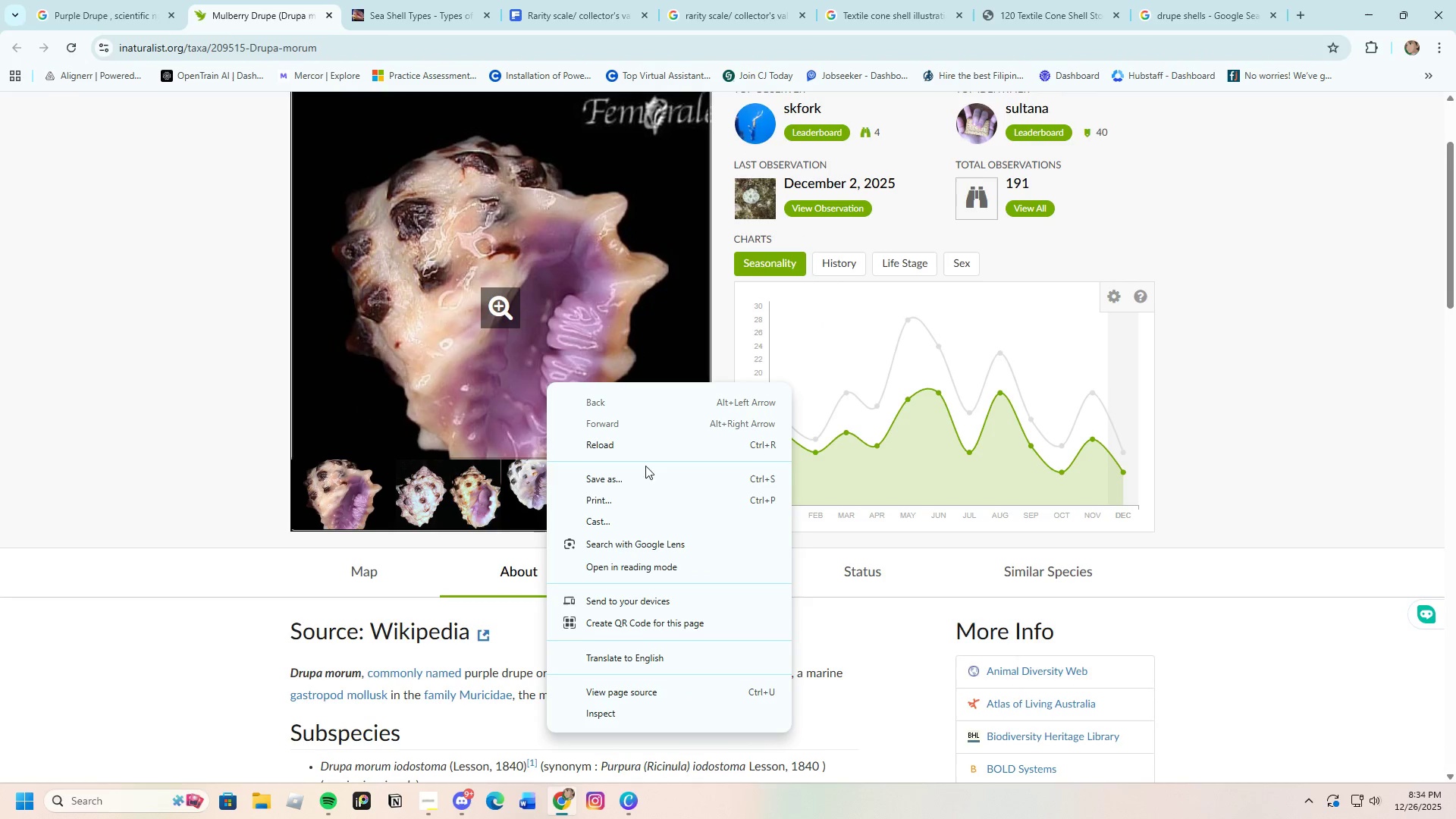 
left_click([395, 359])
 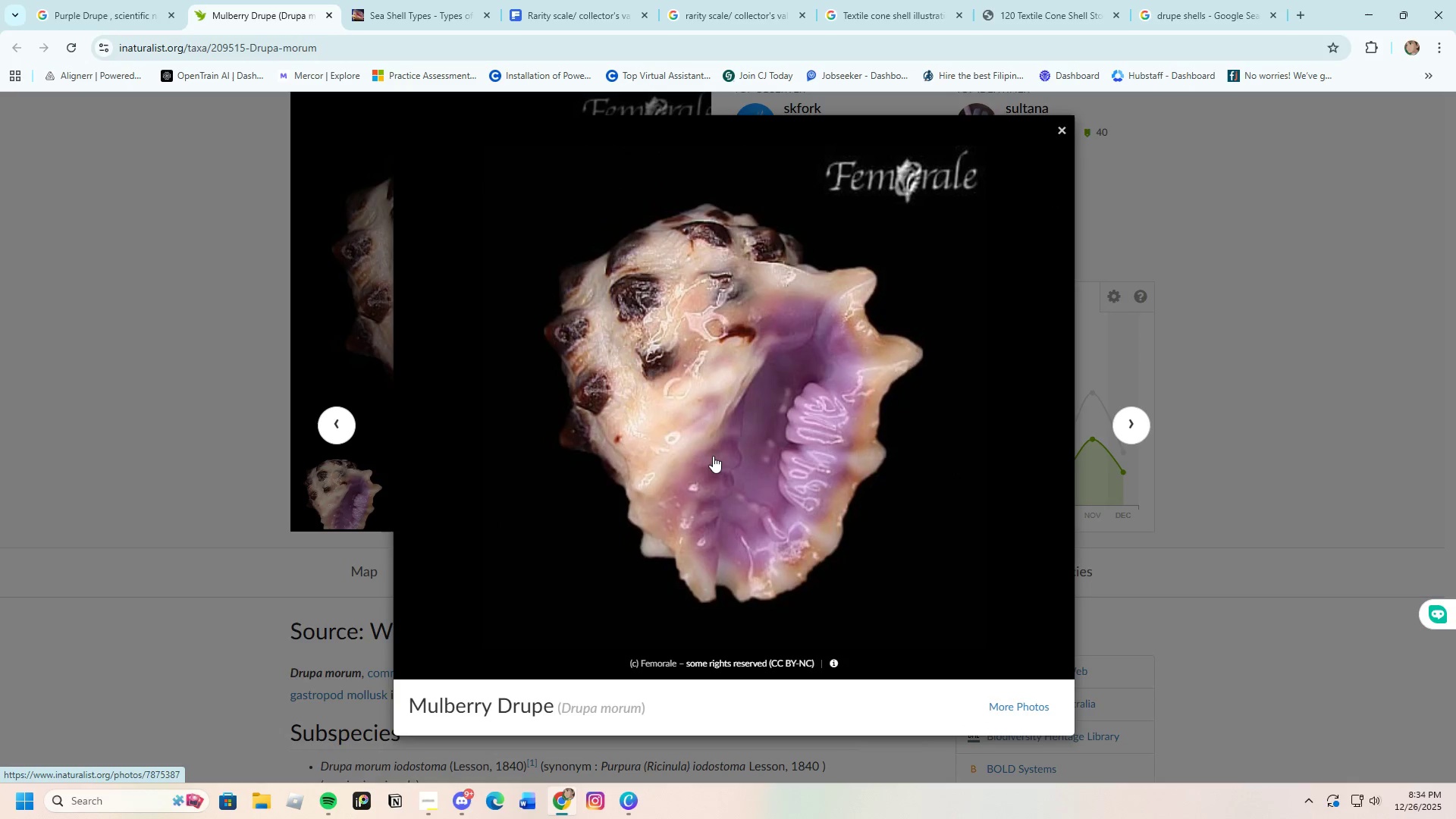 
right_click([716, 453])
 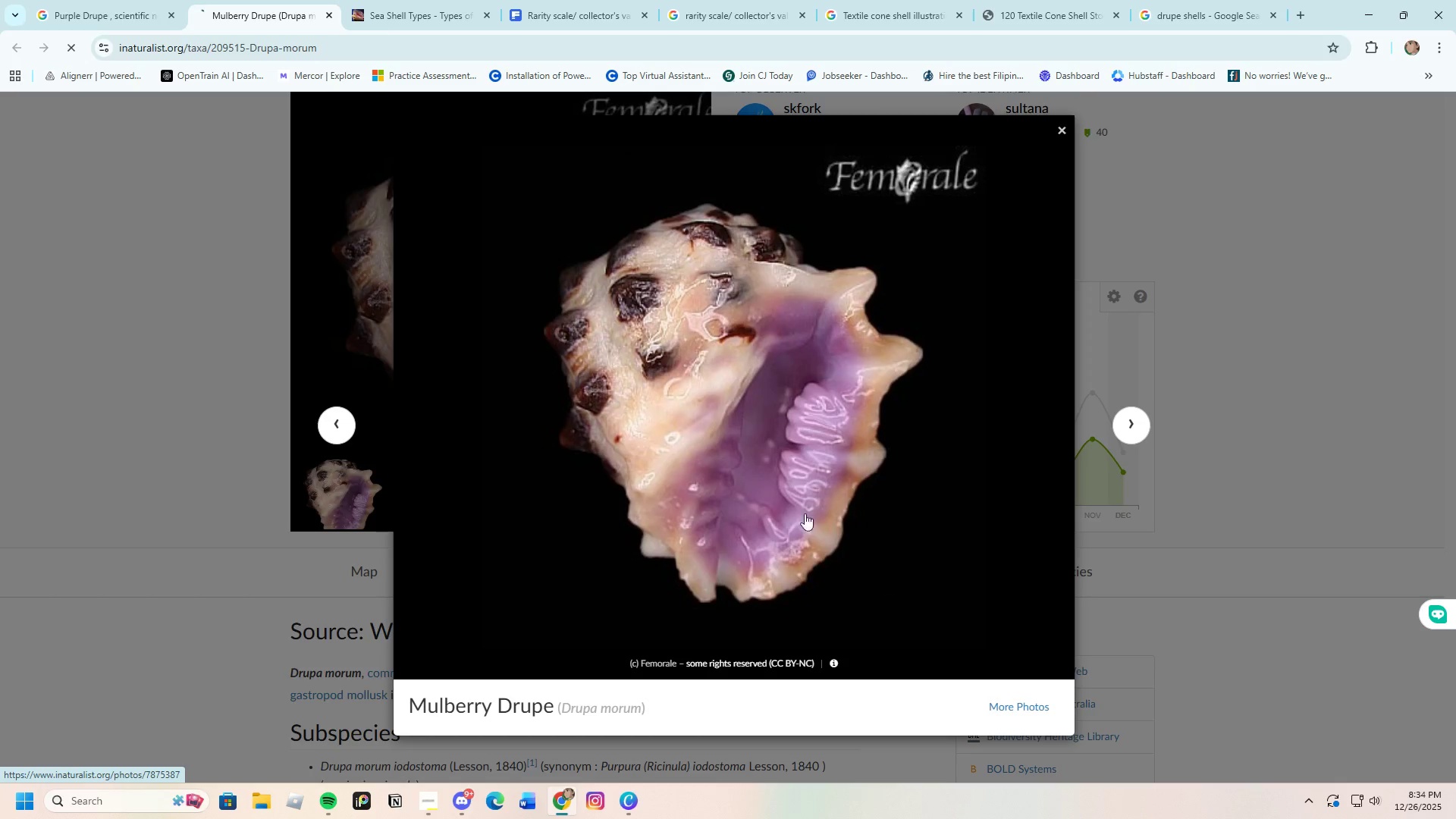 
wait(6.97)
 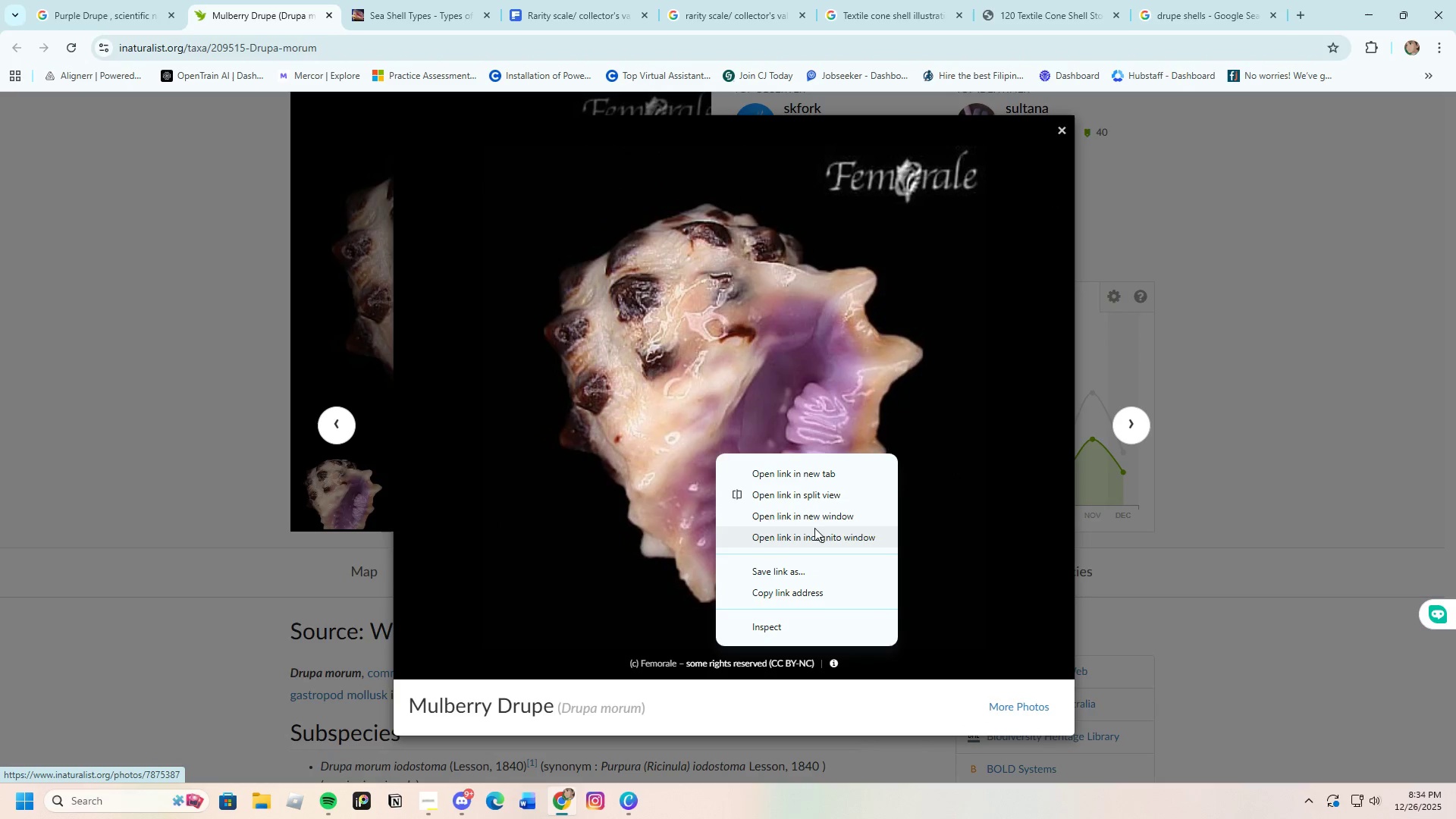 
left_click([977, 583])
 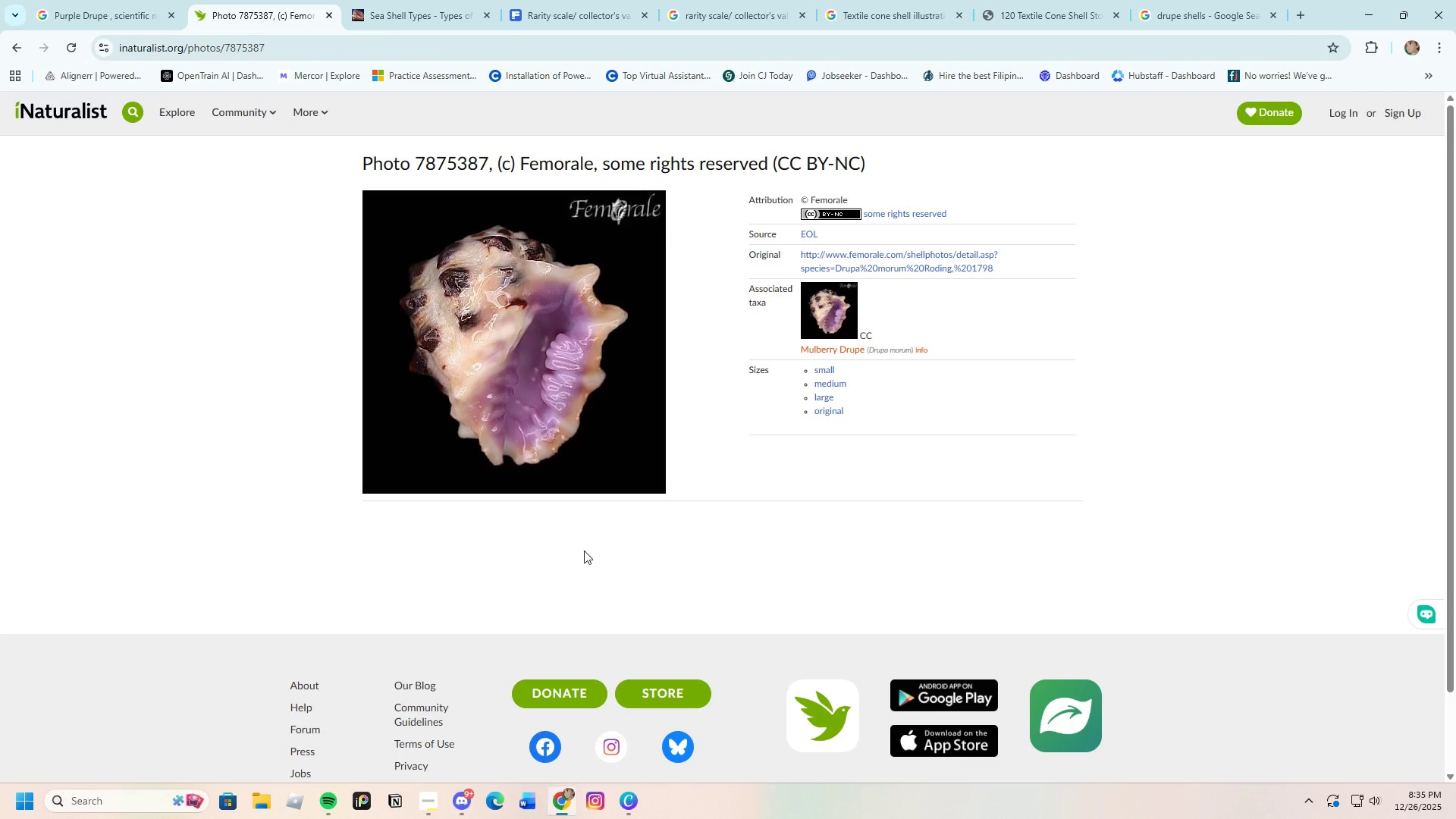 
left_click([484, 344])
 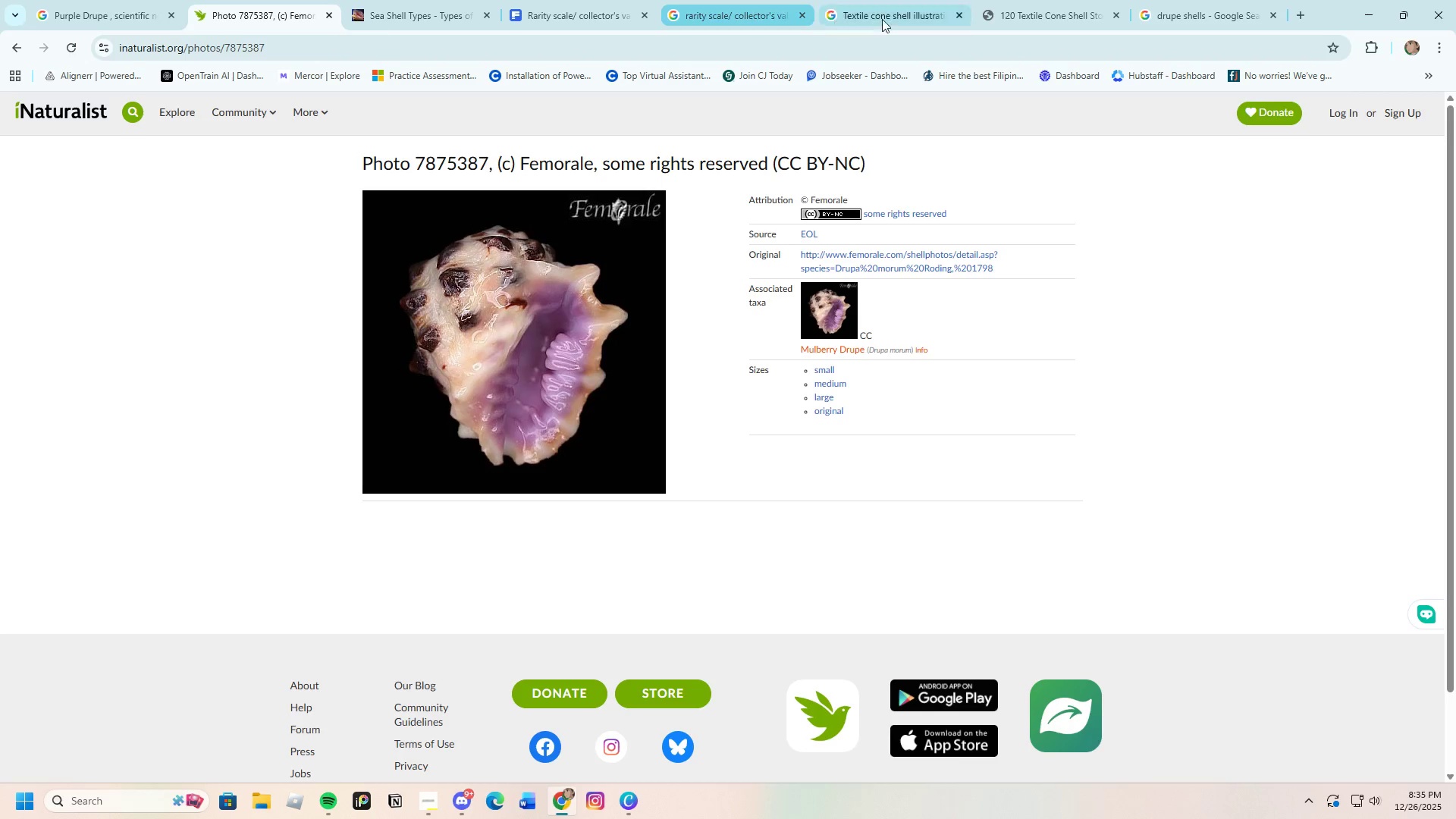 
left_click([10, 46])
 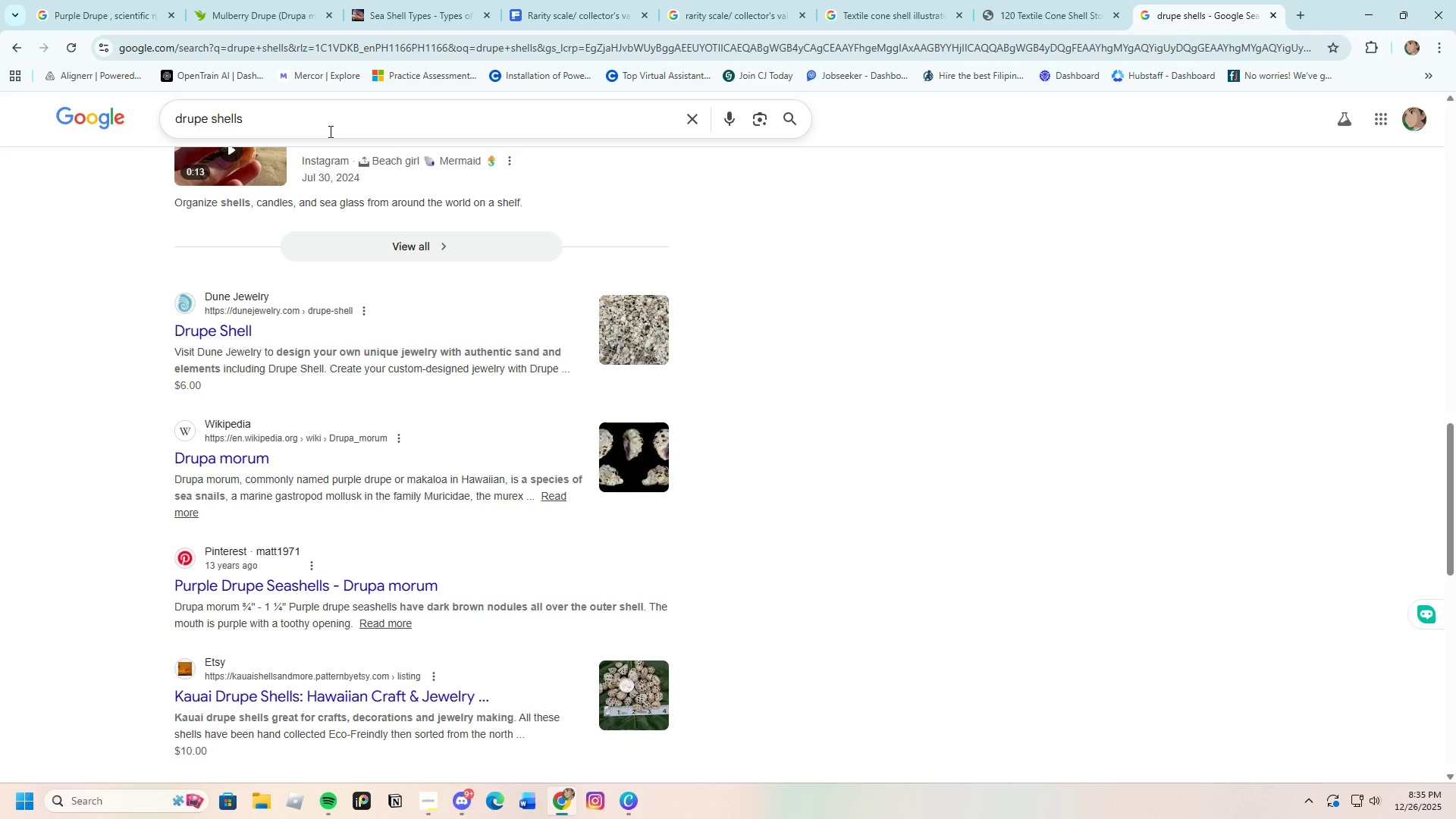 
left_click([329, 131])
 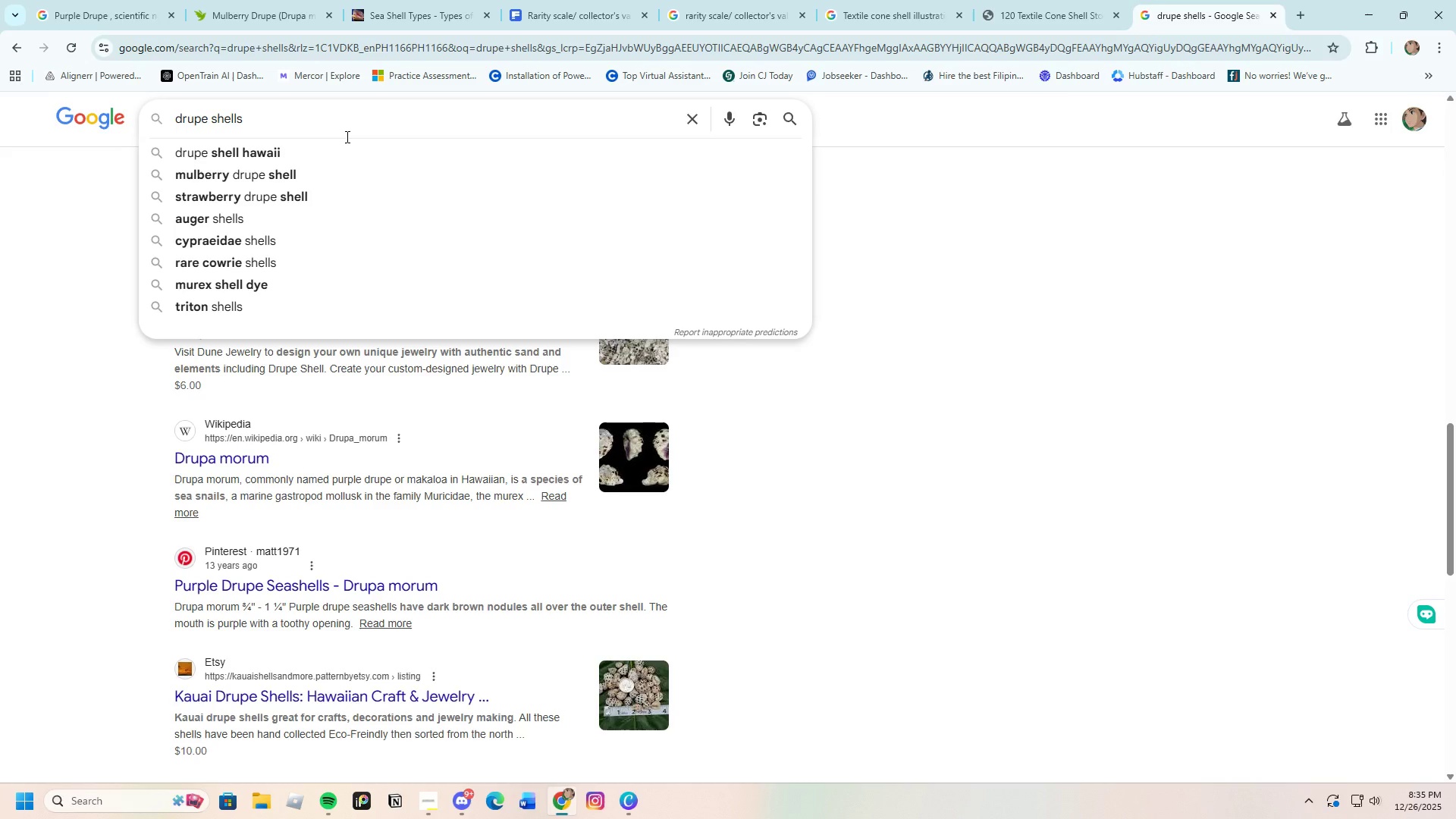 
type( illus)
 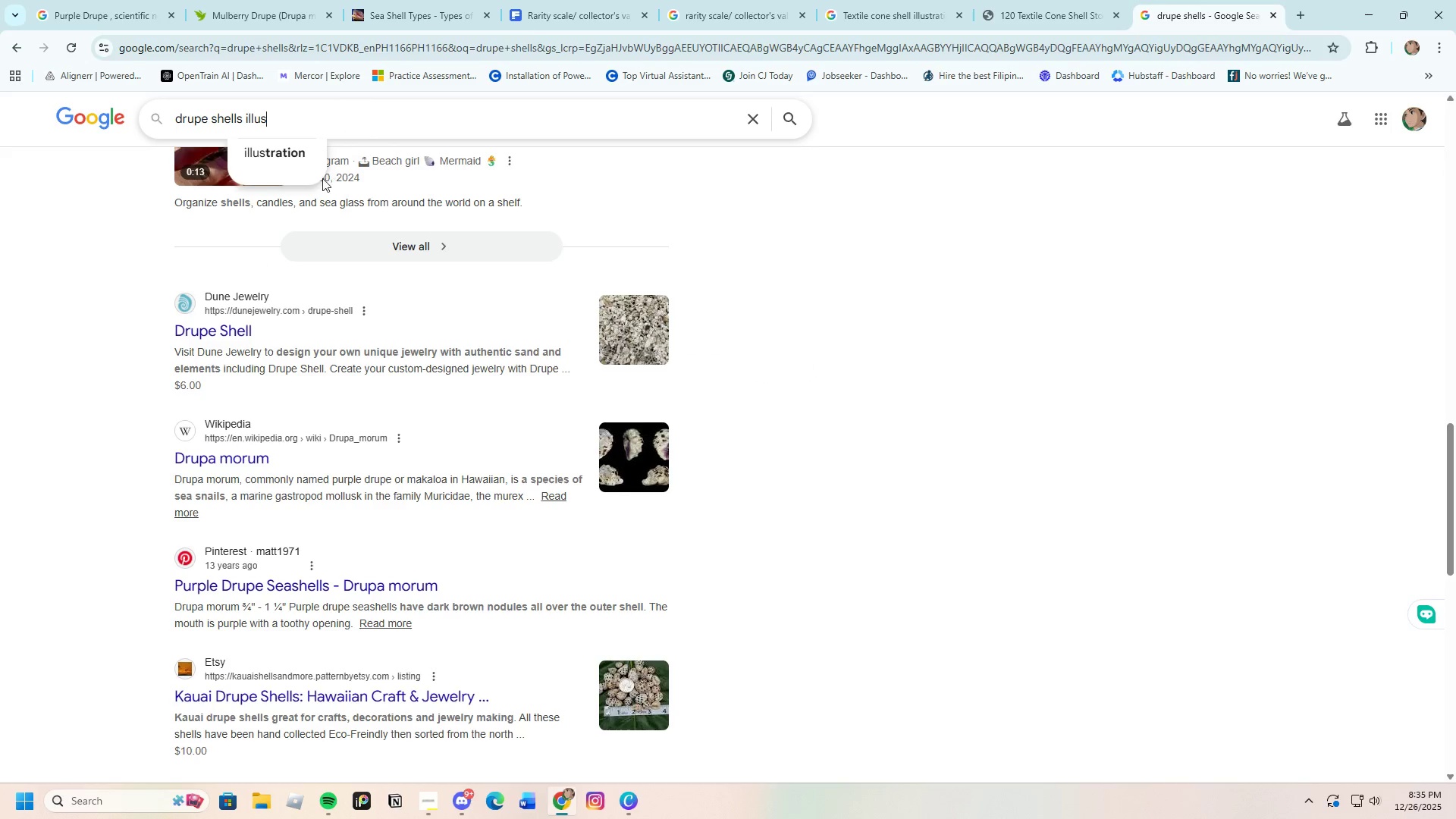 
left_click([305, 155])
 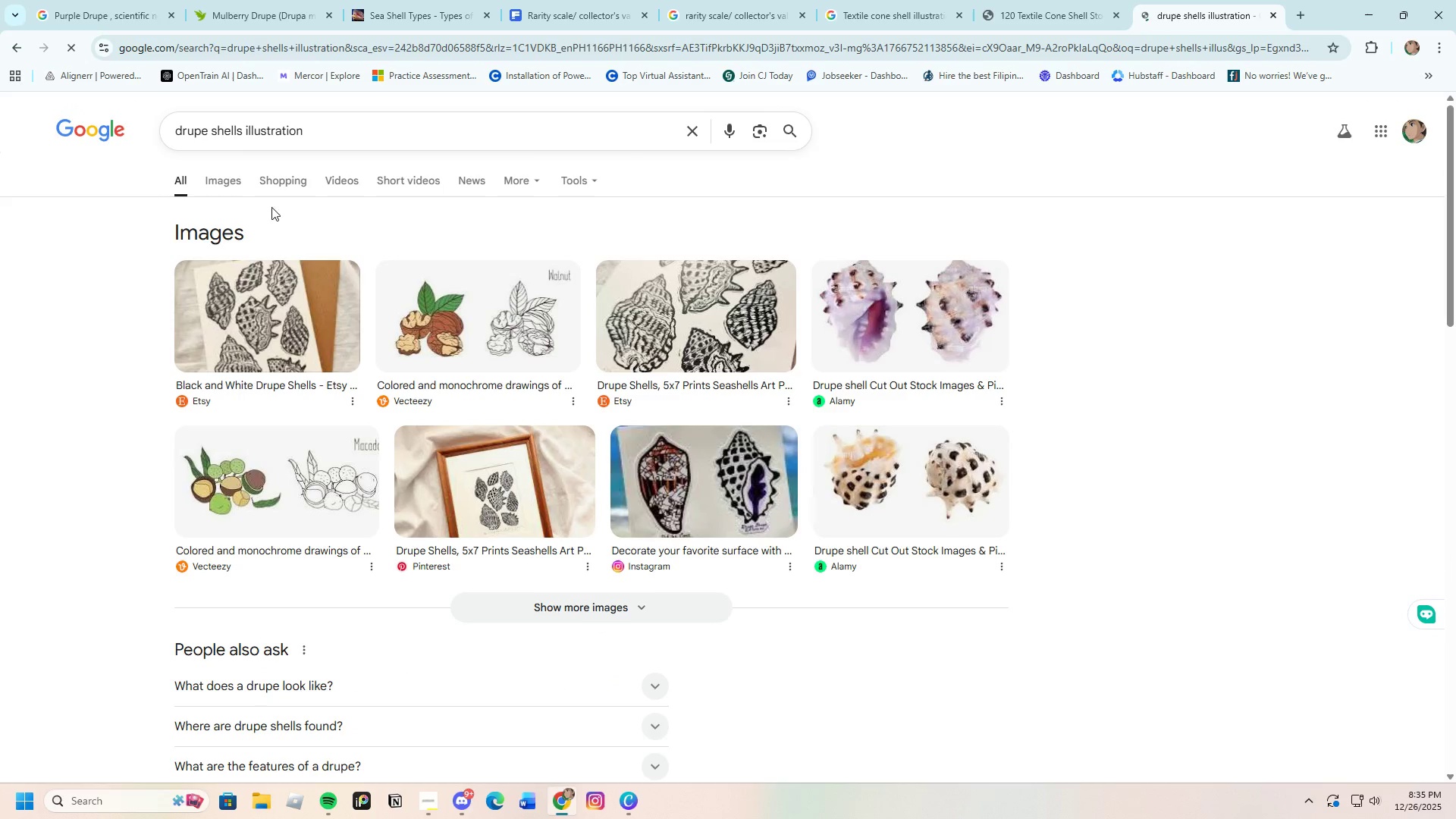 
left_click([238, 186])
 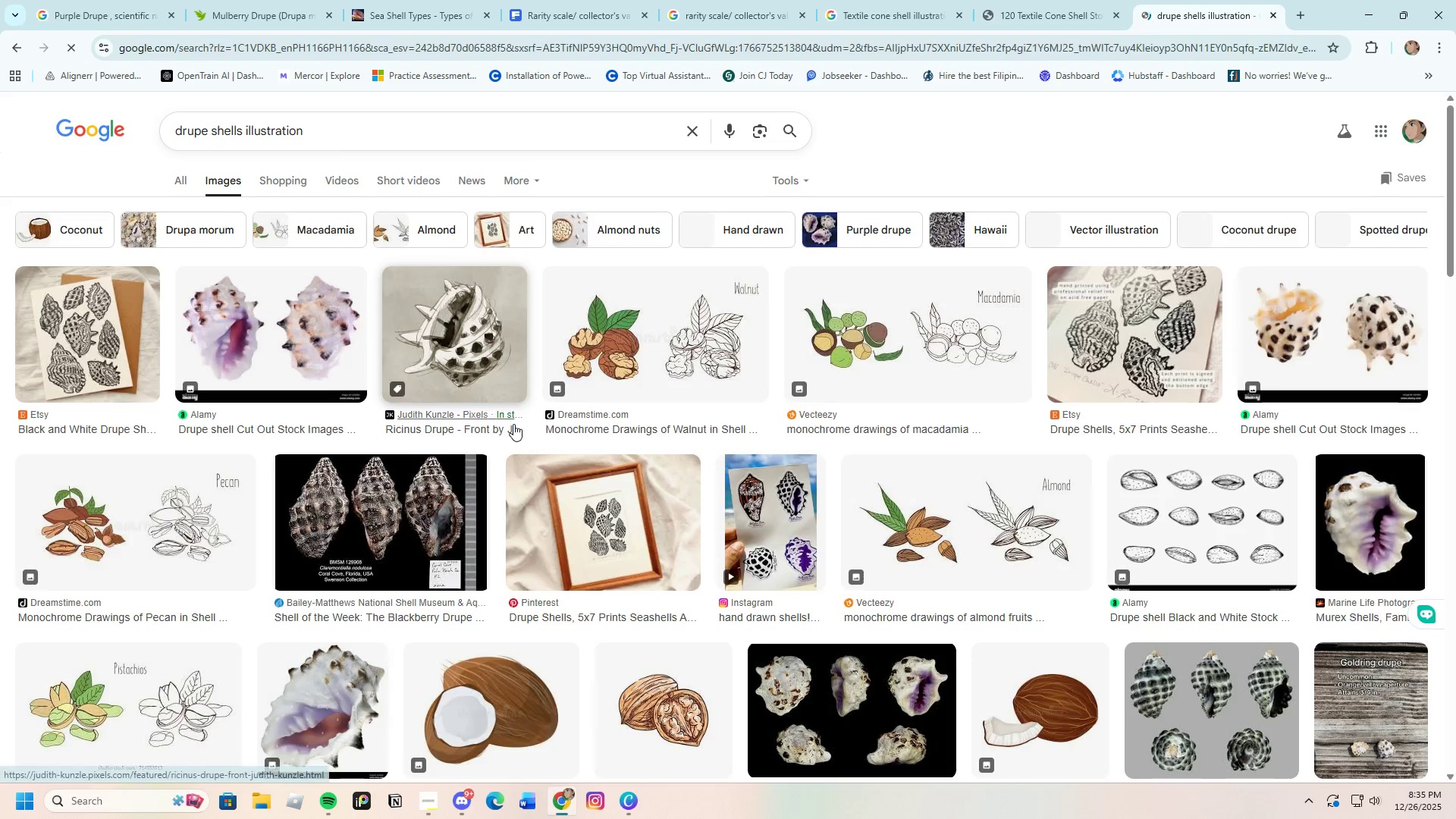 
mouse_move([544, 472])
 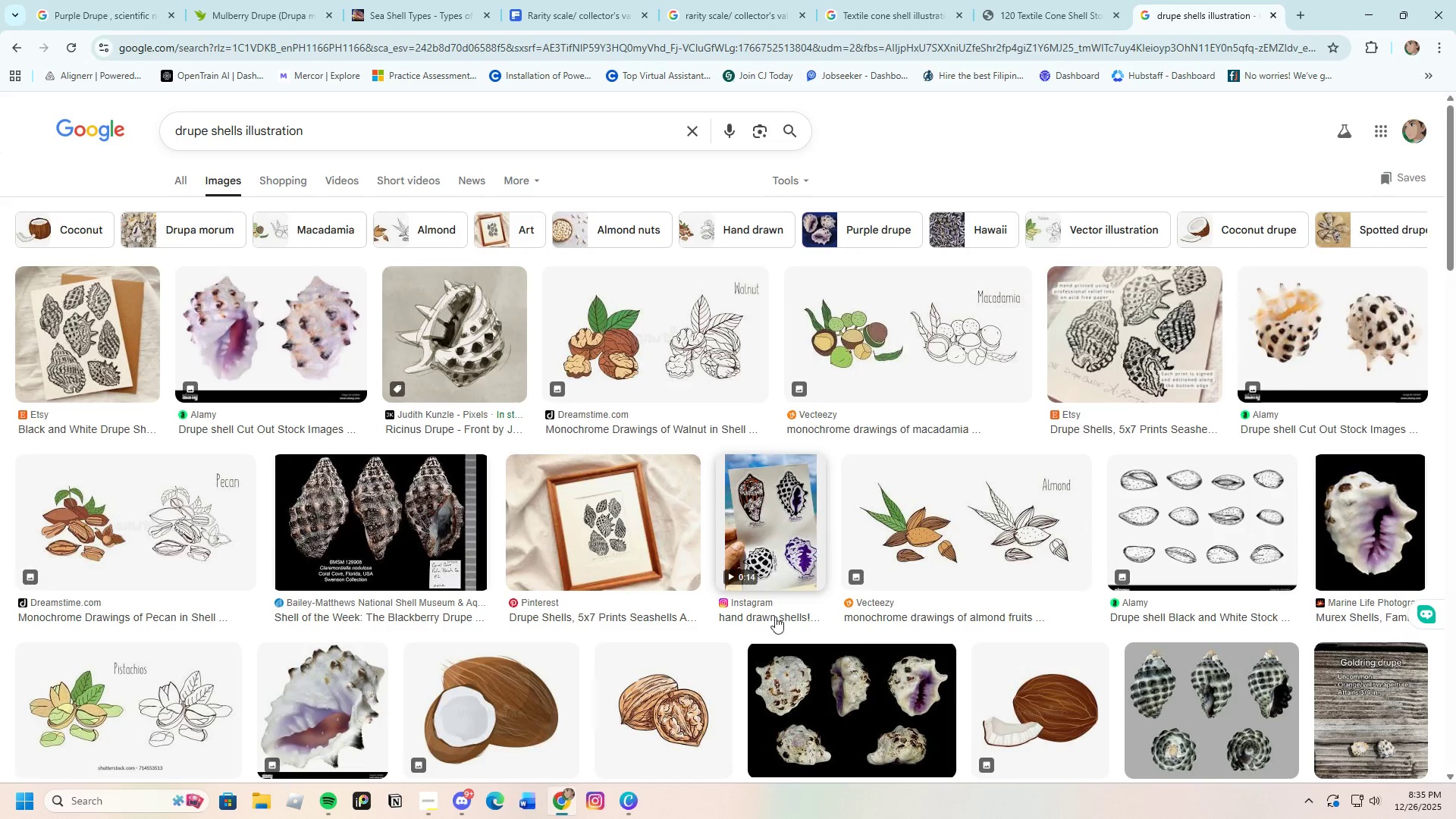 
wait(7.18)
 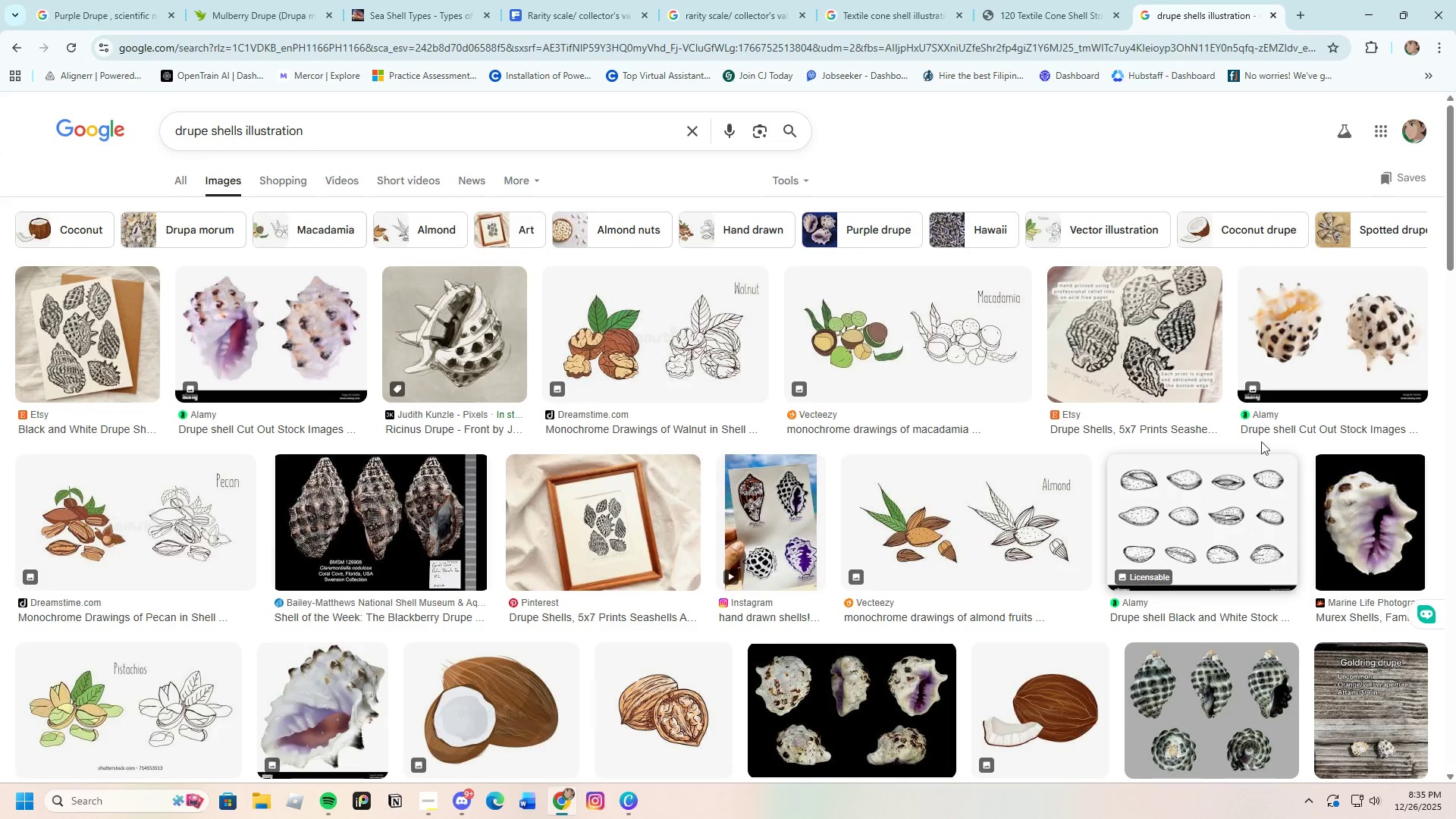 
left_click([633, 805])
 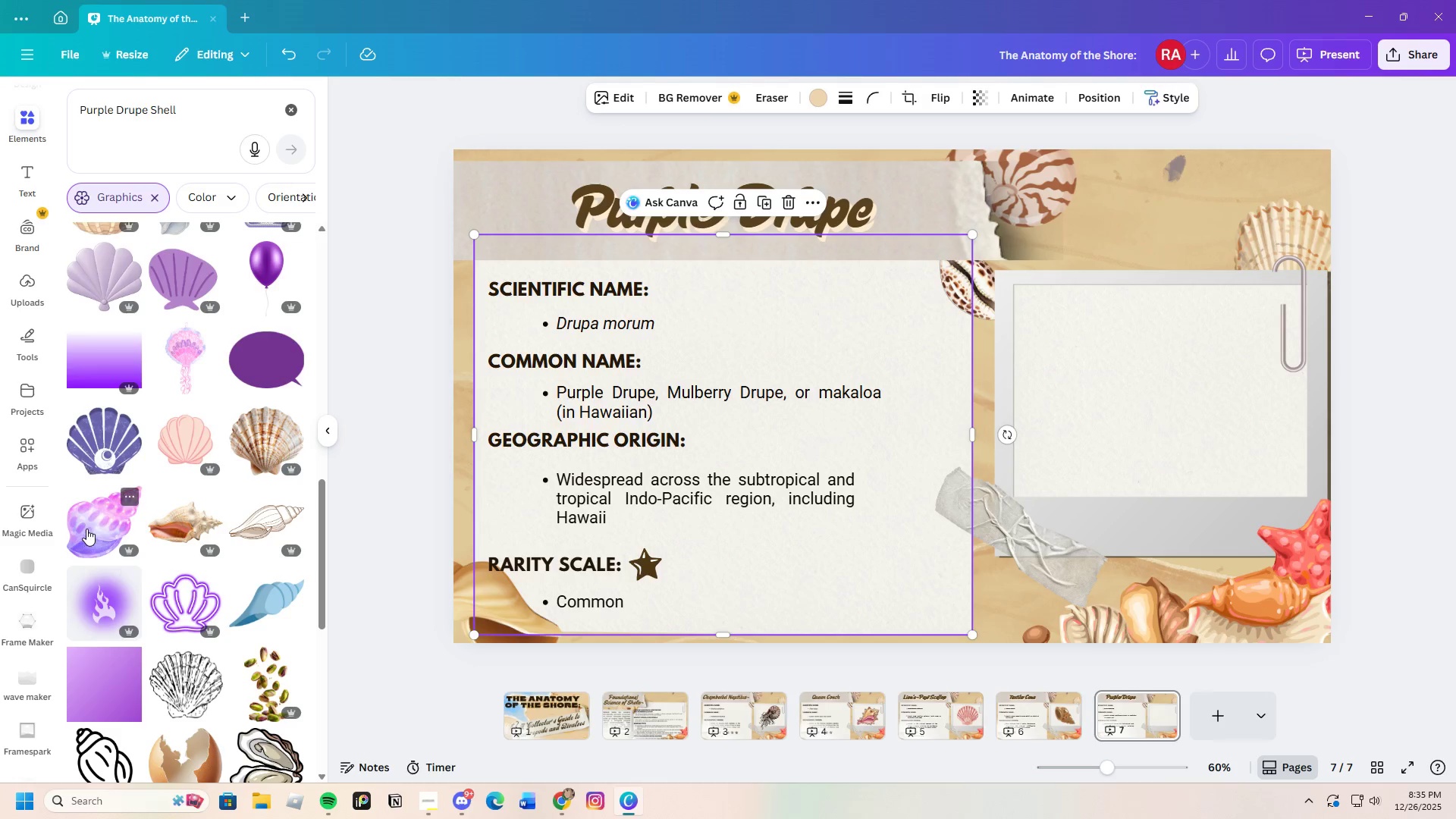 
scroll: coordinate [114, 566], scroll_direction: down, amount: 4.0
 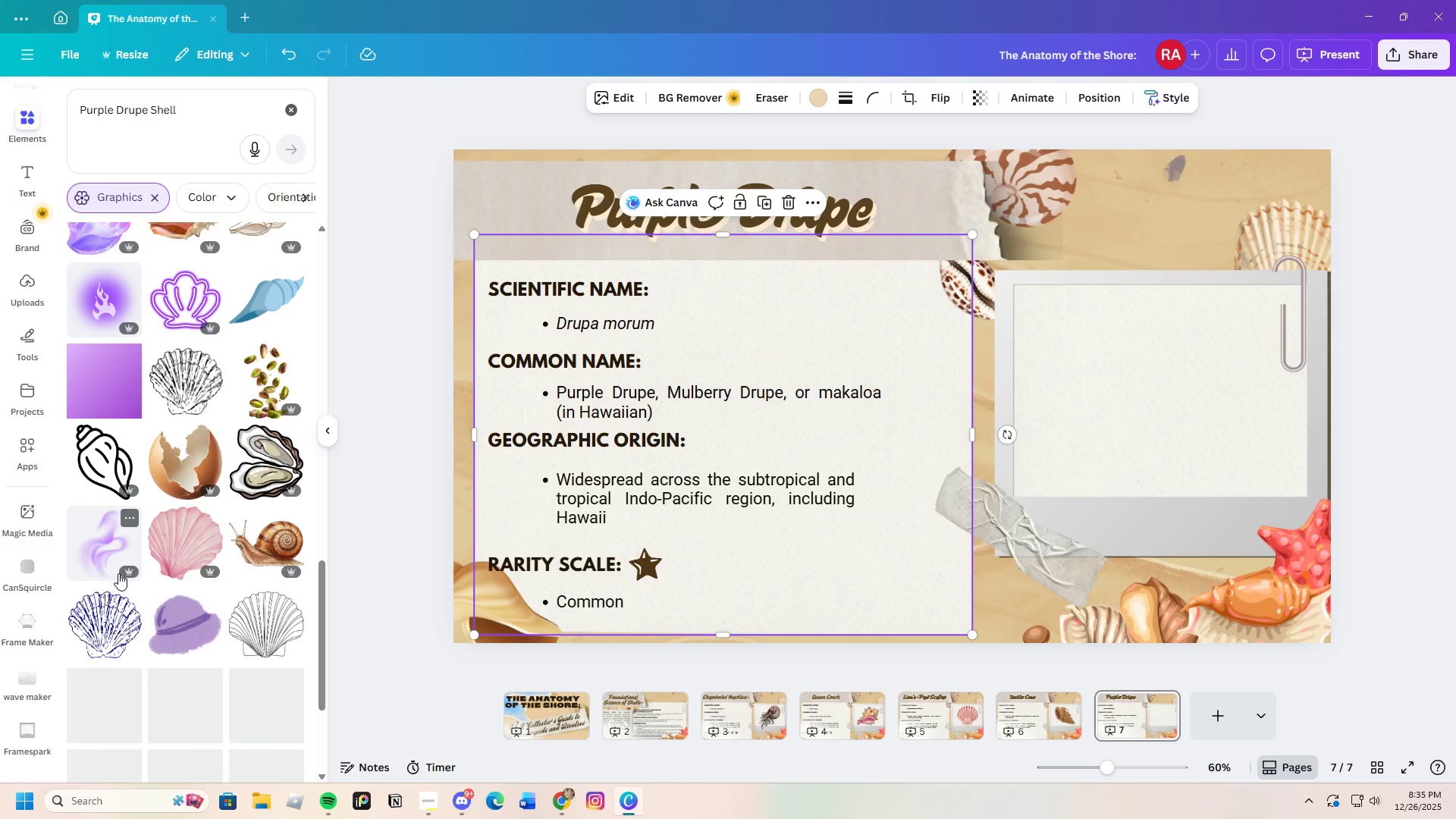 
scroll: coordinate [120, 571], scroll_direction: up, amount: 3.0
 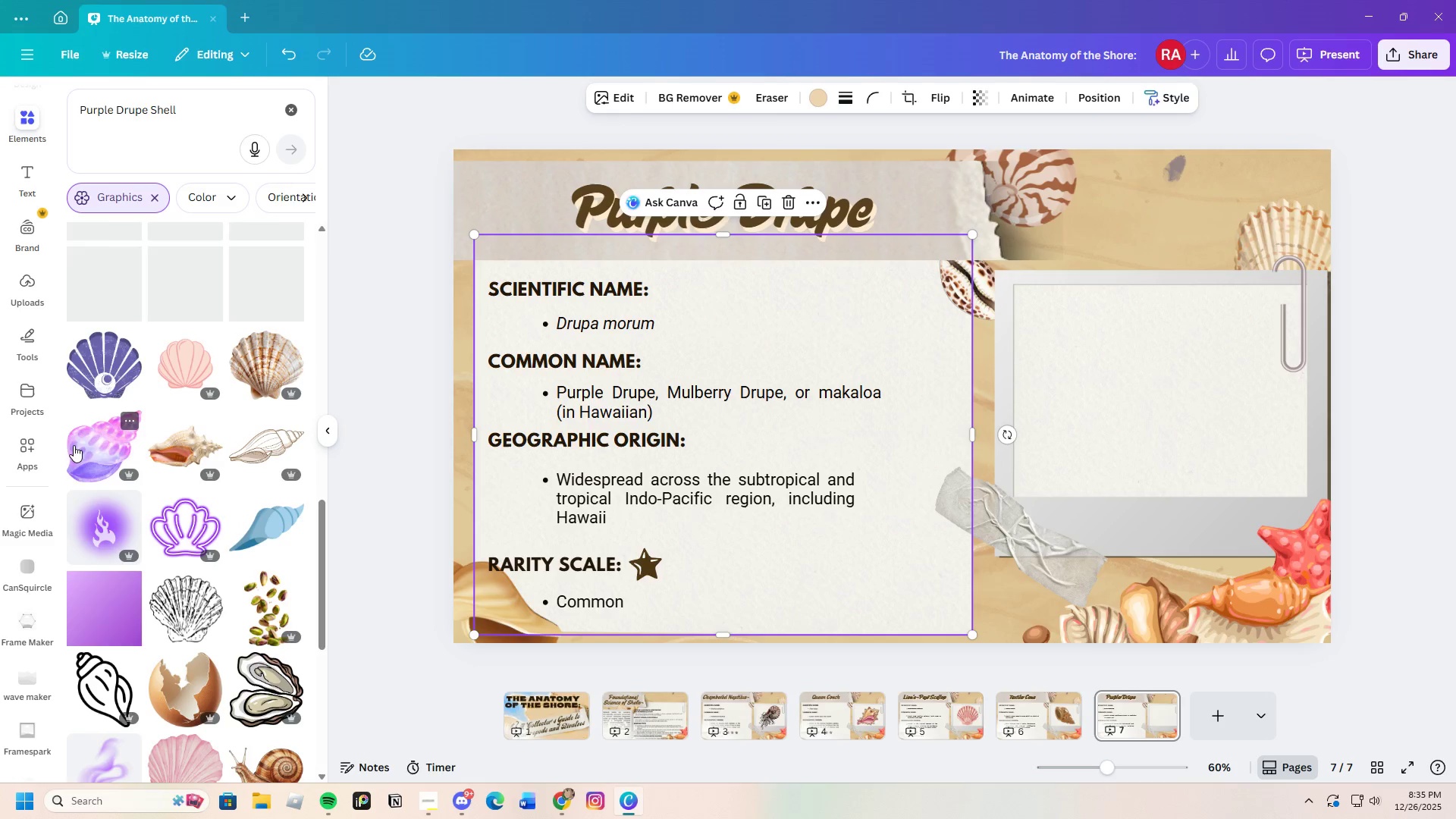 
left_click([78, 444])
 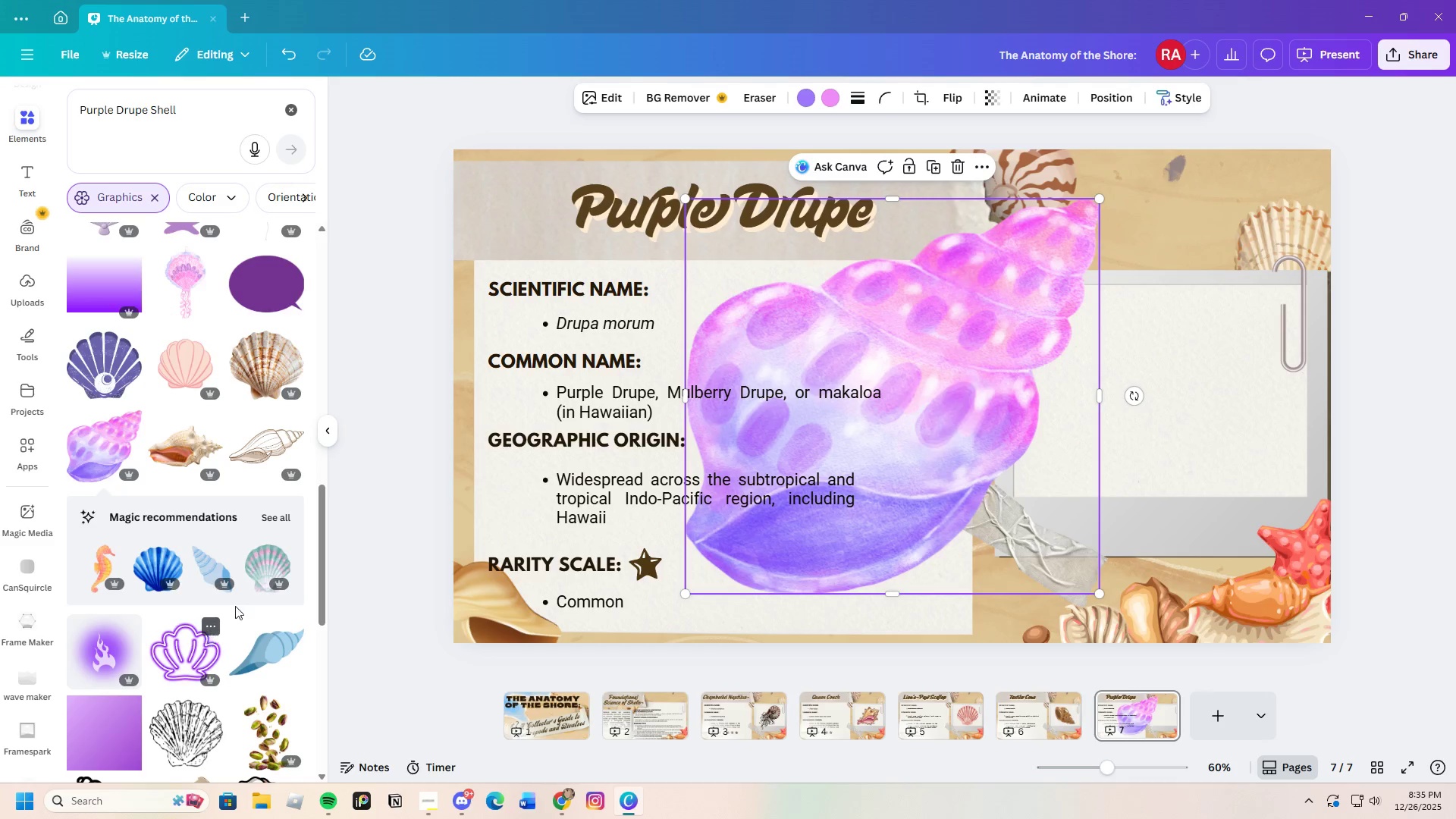 
scroll: coordinate [193, 614], scroll_direction: up, amount: 13.0
 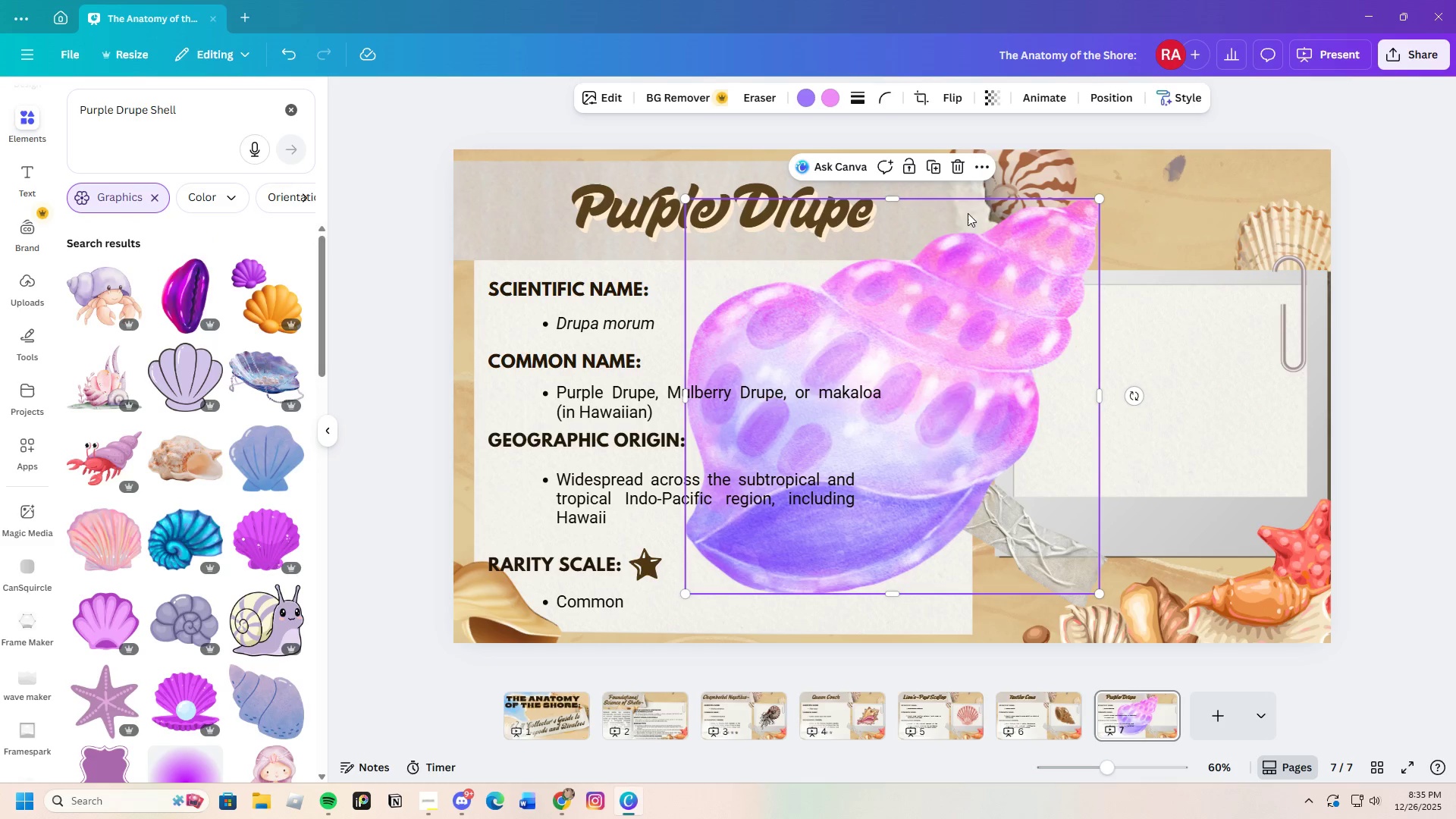 
left_click([956, 170])
 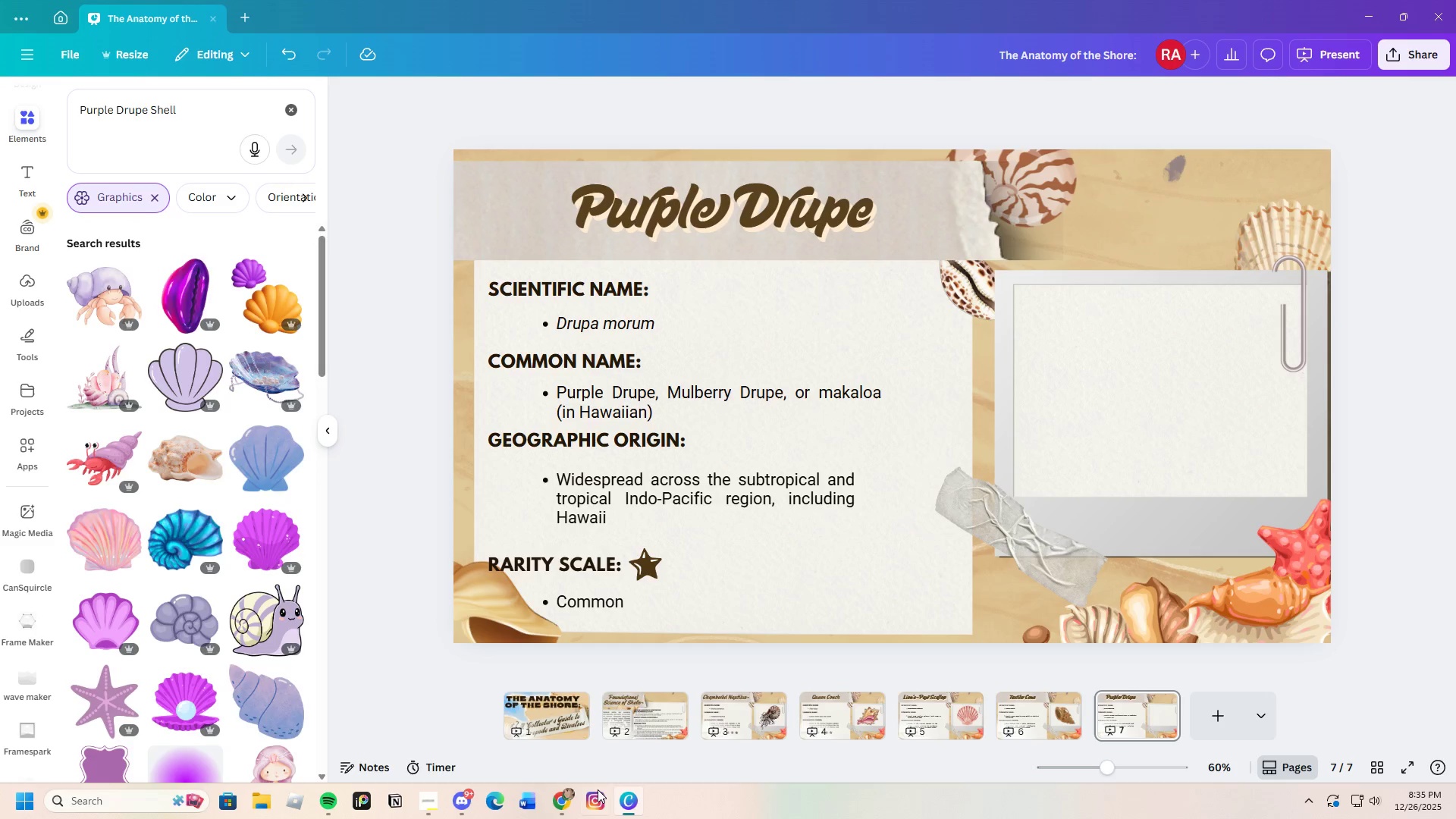 
left_click([559, 795])
 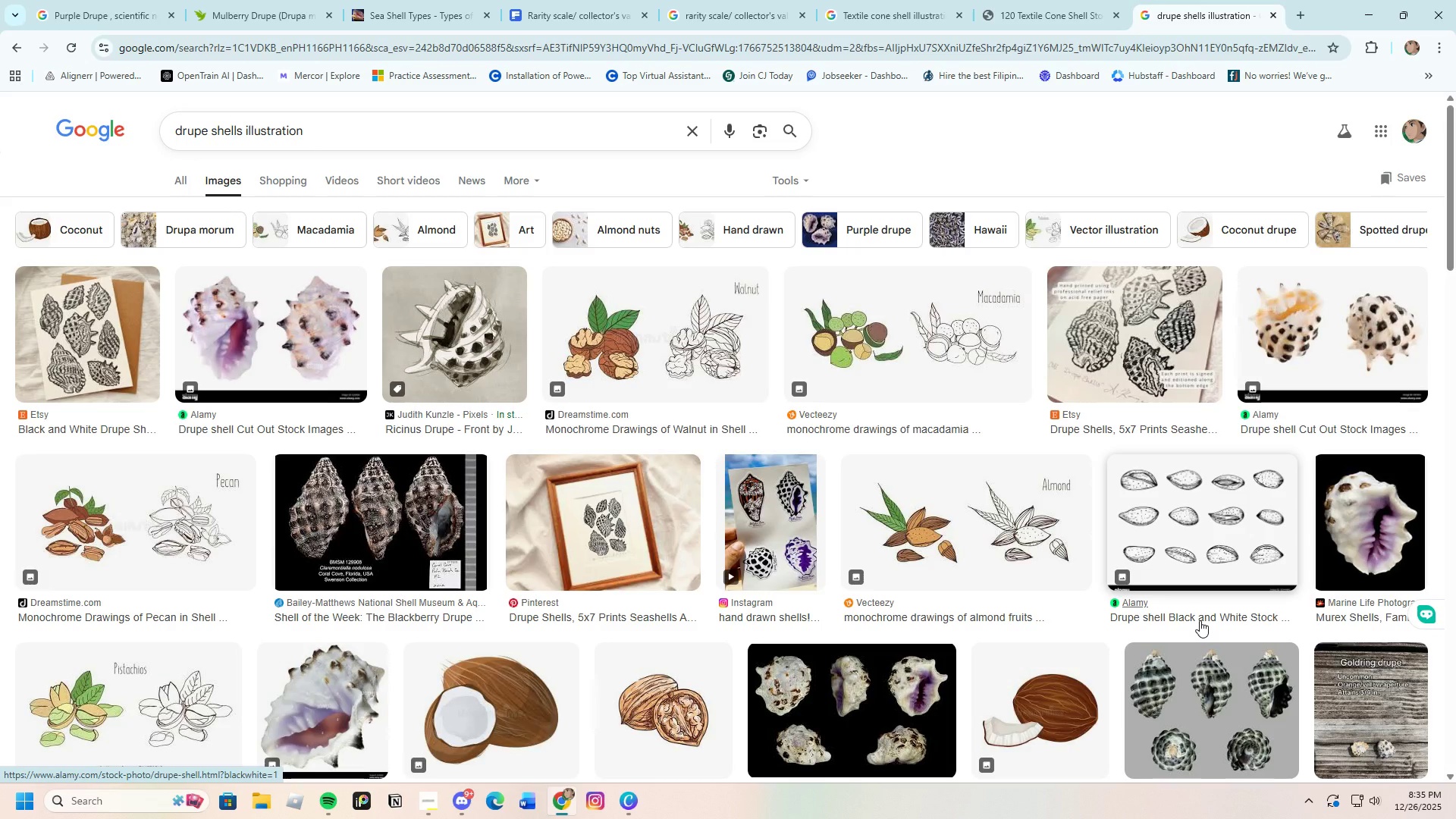 
scroll: coordinate [539, 708], scroll_direction: down, amount: 16.0
 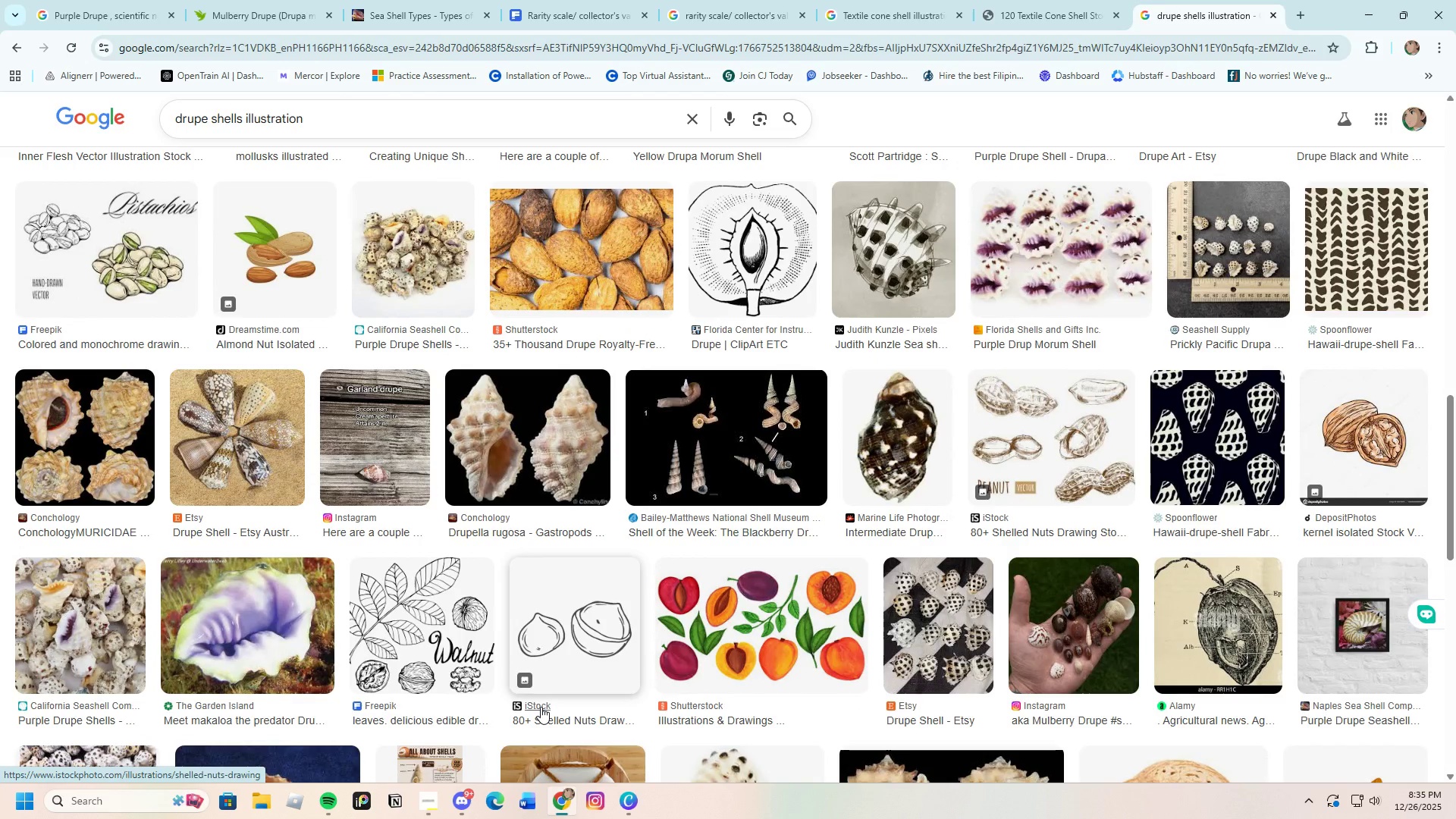 
scroll: coordinate [541, 707], scroll_direction: down, amount: 6.0
 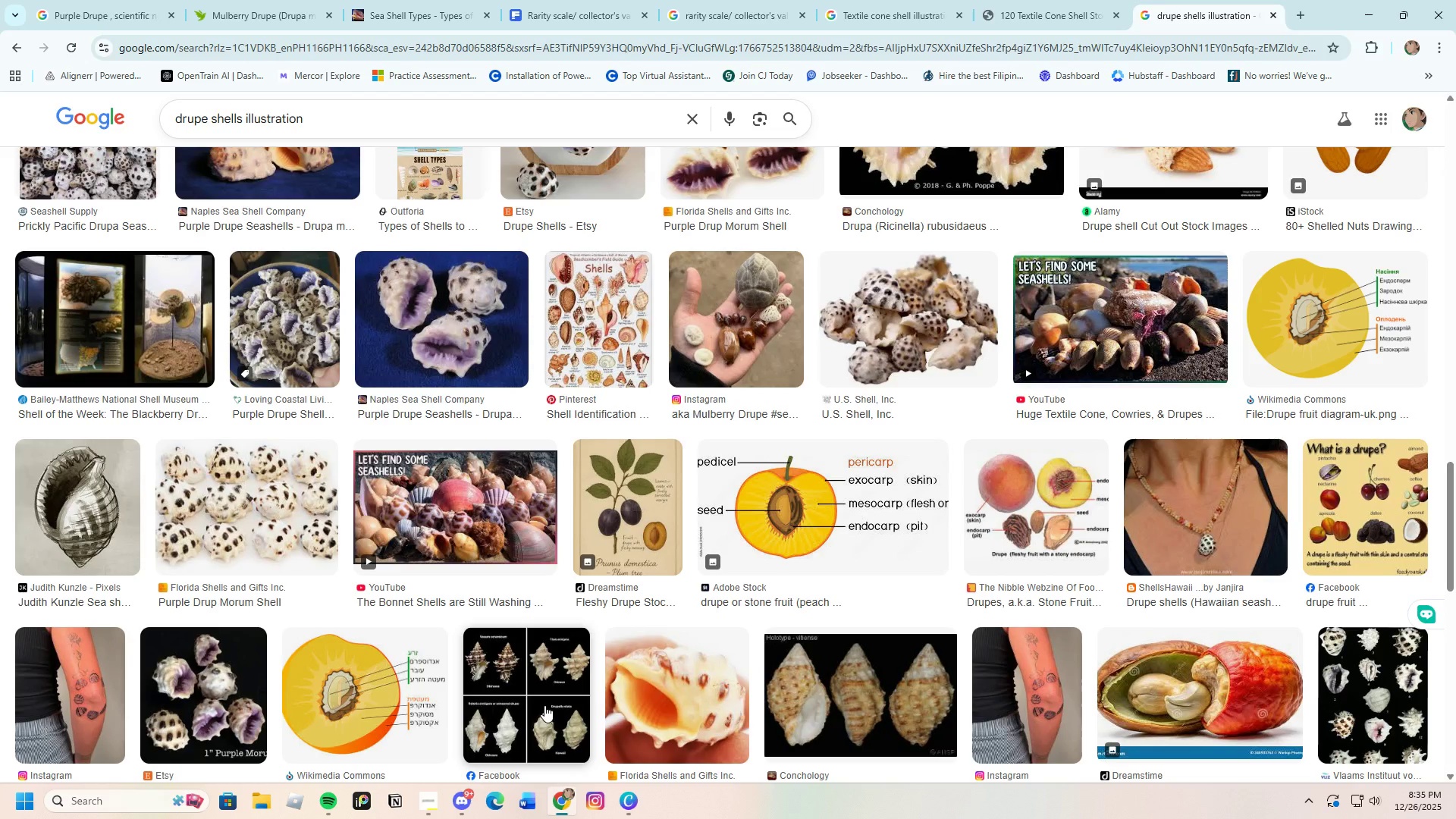 
scroll: coordinate [550, 698], scroll_direction: up, amount: 21.0
 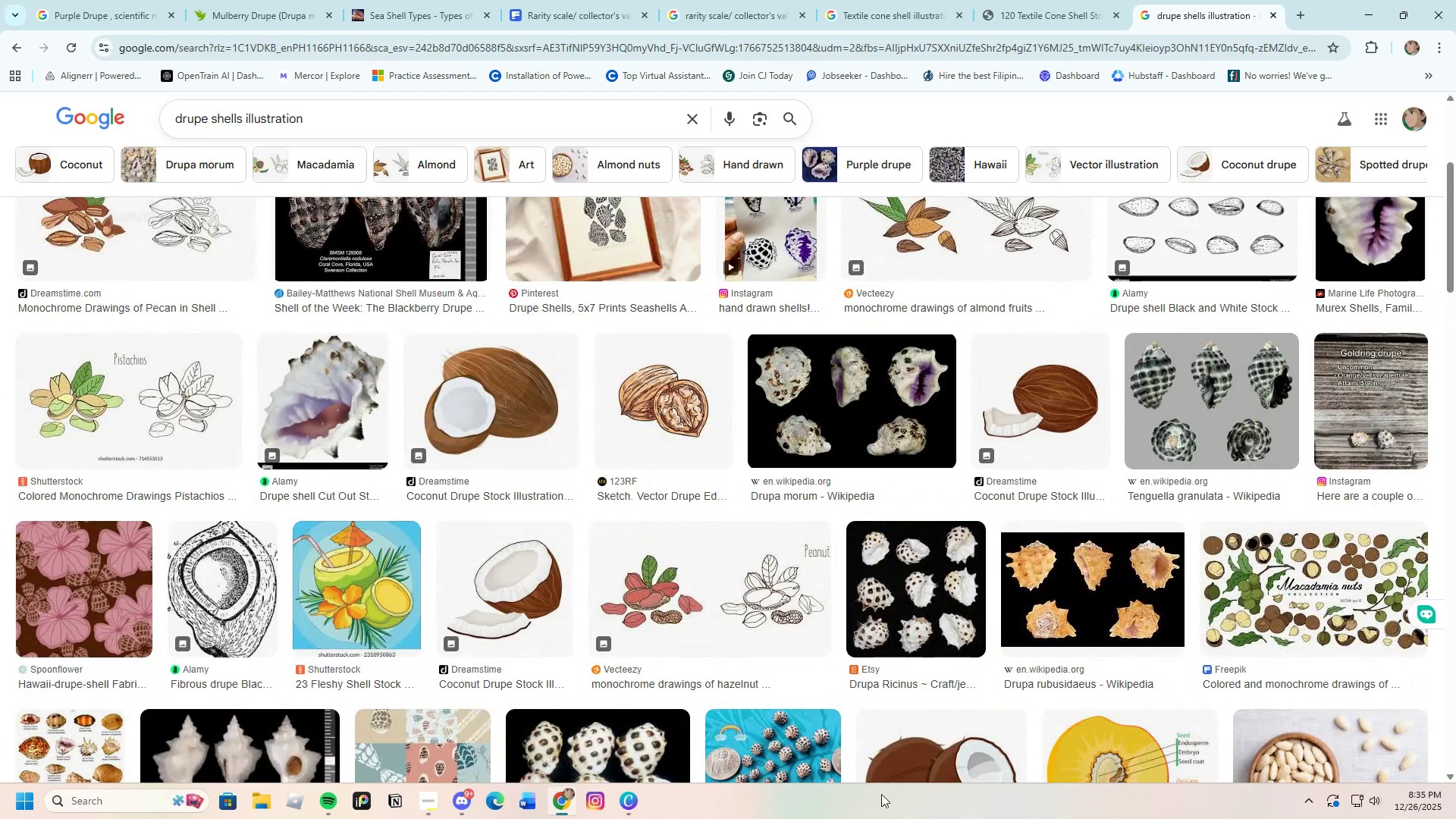 
left_click([914, 610])
 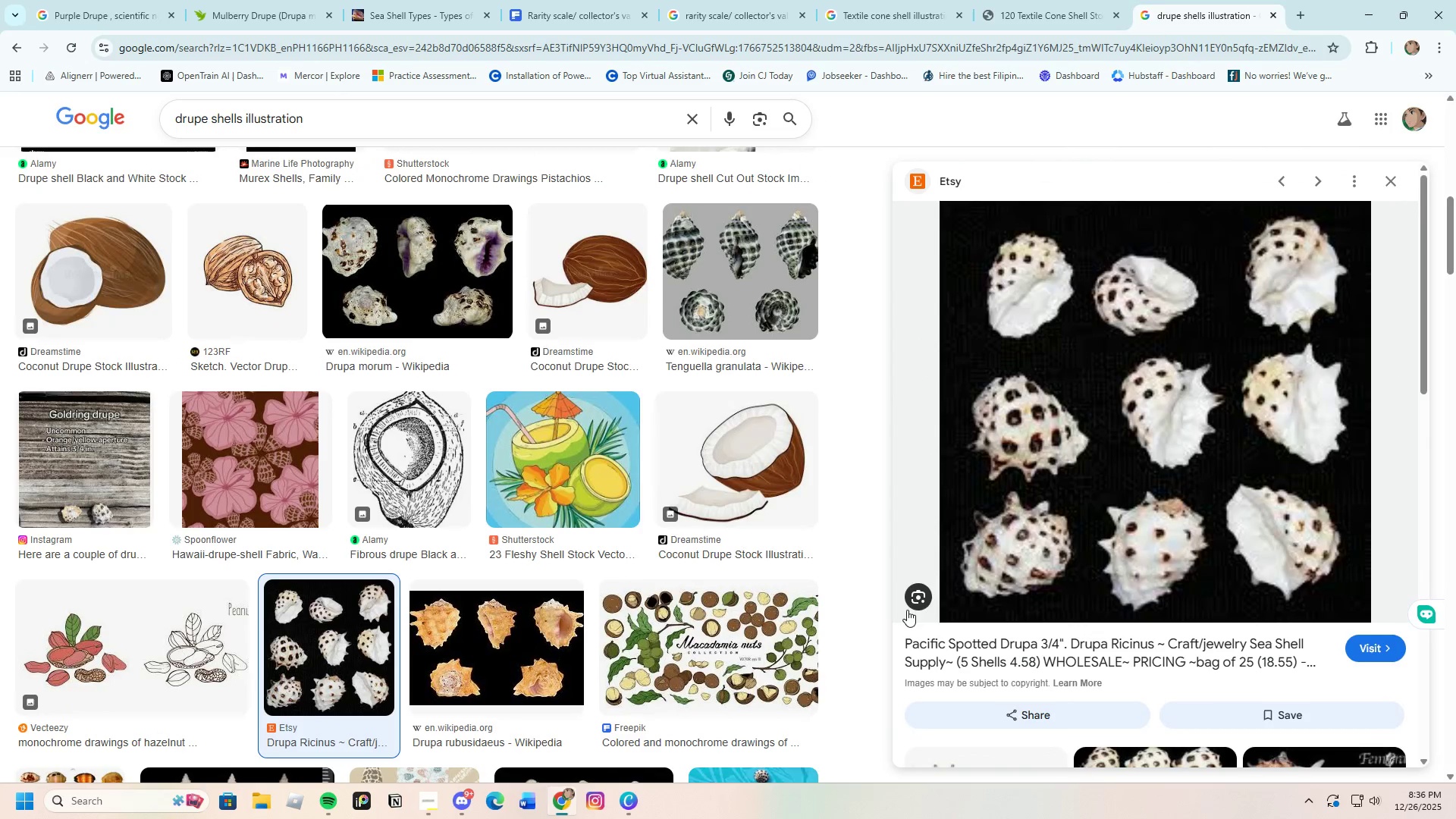 
scroll: coordinate [607, 488], scroll_direction: up, amount: 13.0
 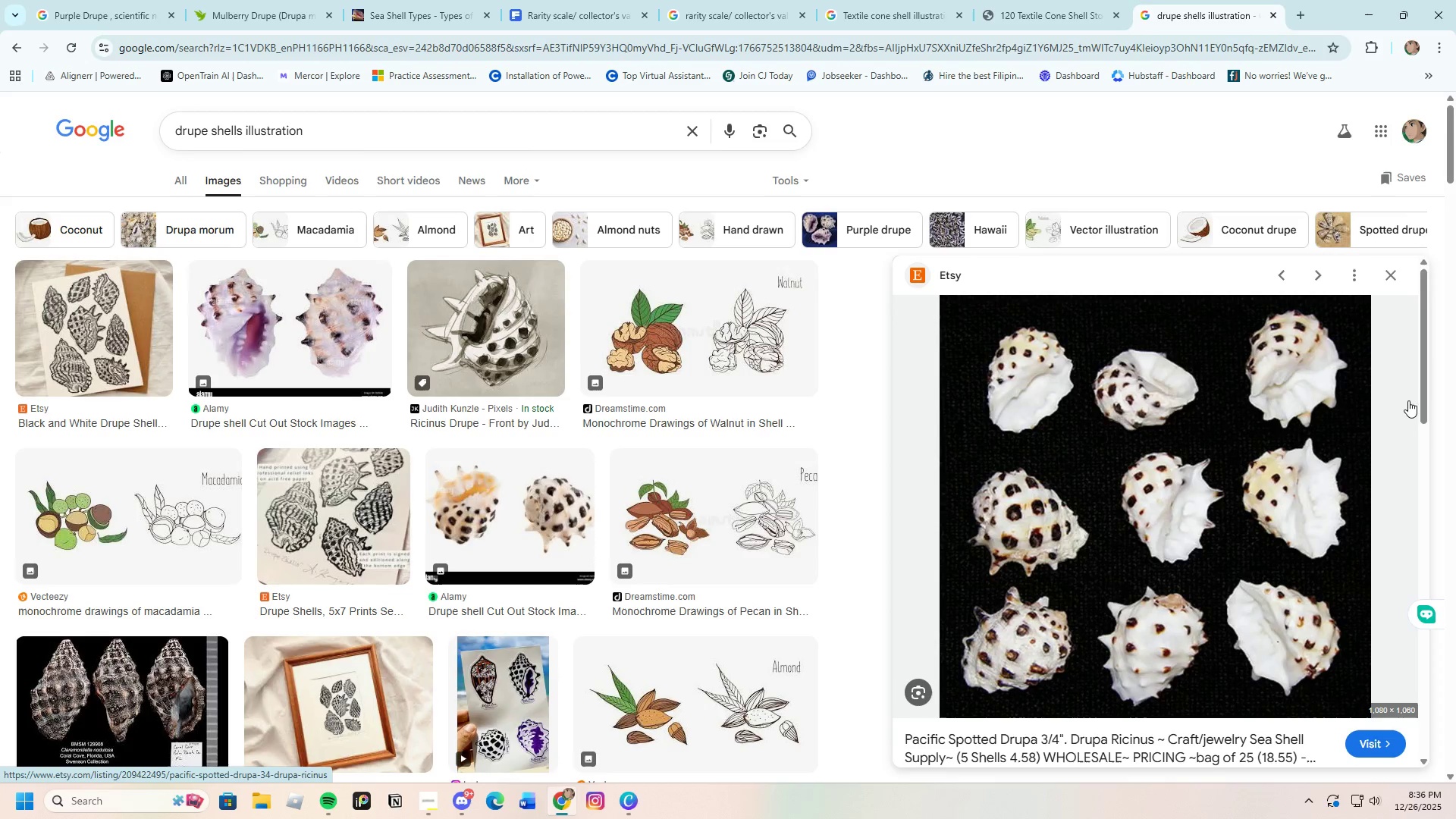 
left_click([1397, 276])
 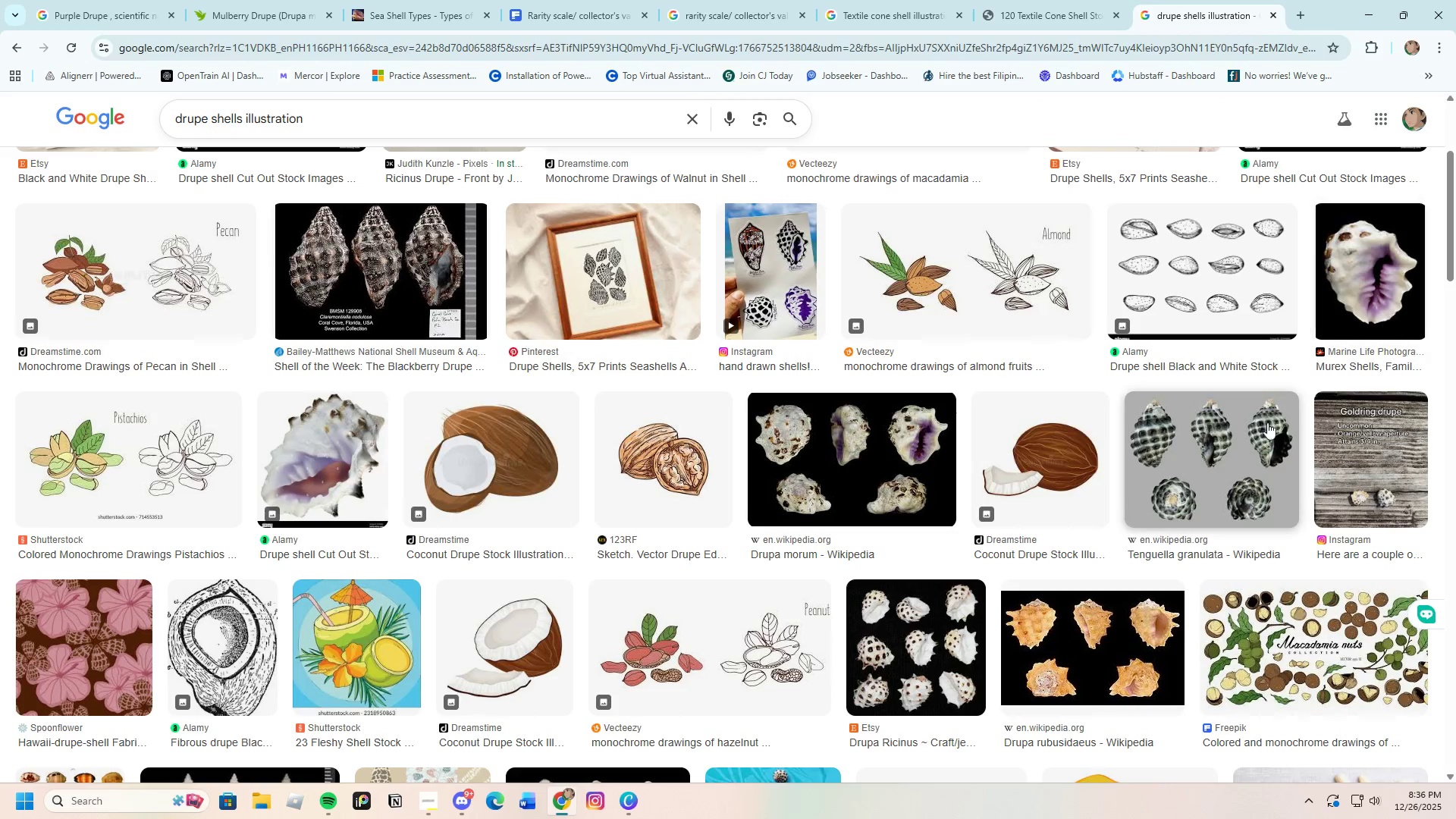 
scroll: coordinate [1182, 517], scroll_direction: up, amount: 6.0
 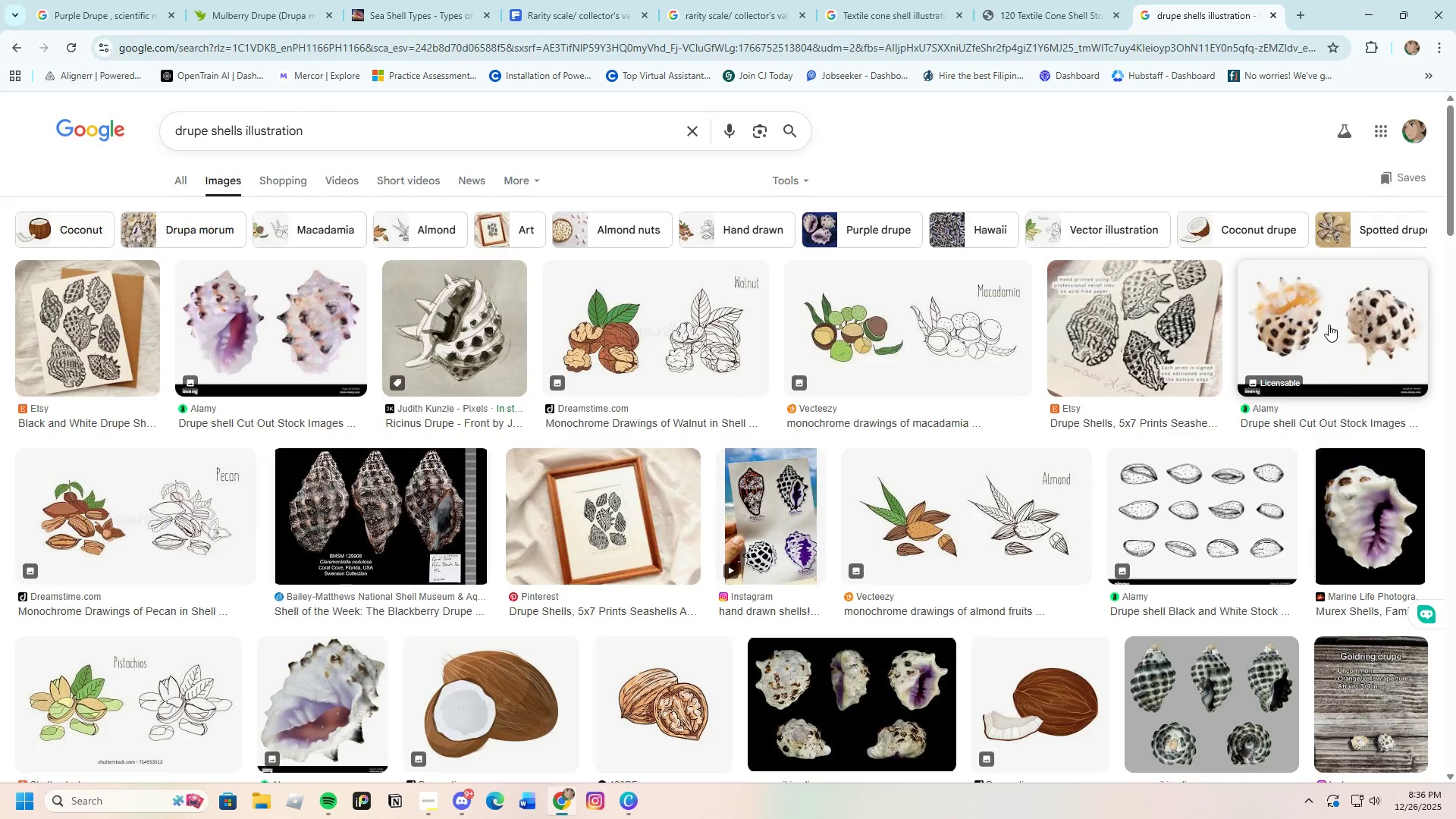 
scroll: coordinate [972, 599], scroll_direction: down, amount: 14.0
 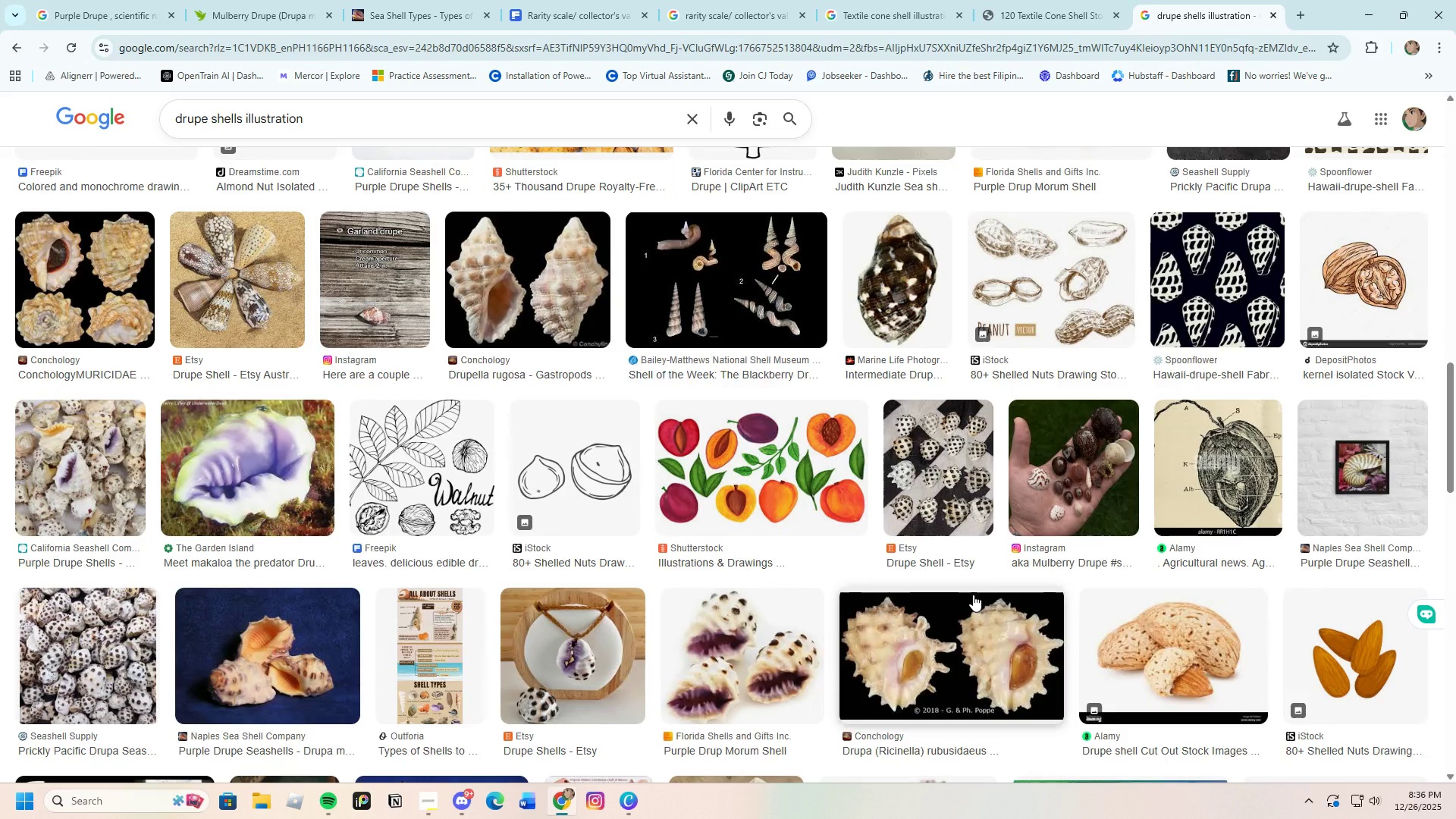 
scroll: coordinate [284, 309], scroll_direction: up, amount: 11.0
 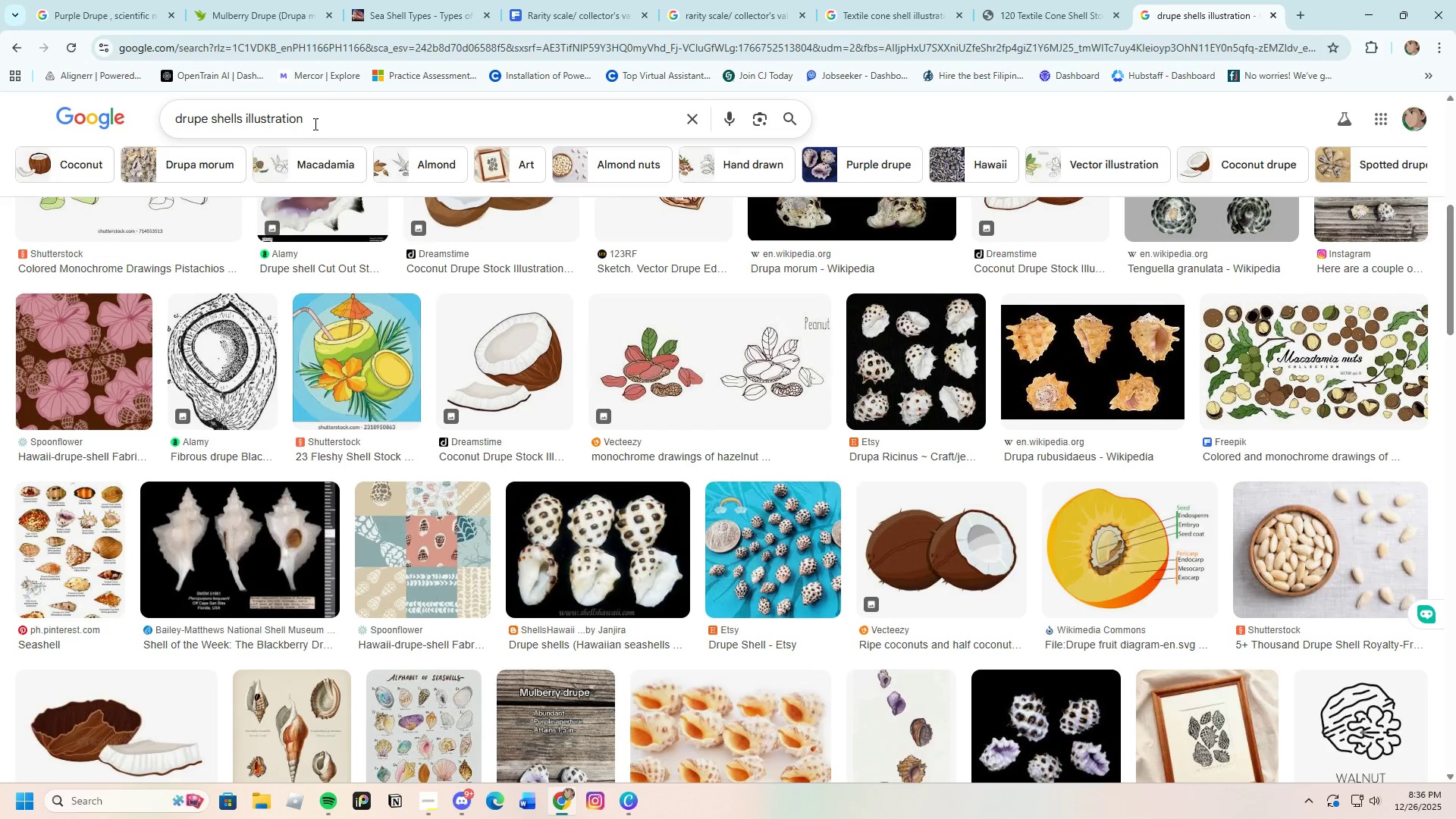 
left_click_drag(start_coordinate=[322, 111], to_coordinate=[246, 126])
 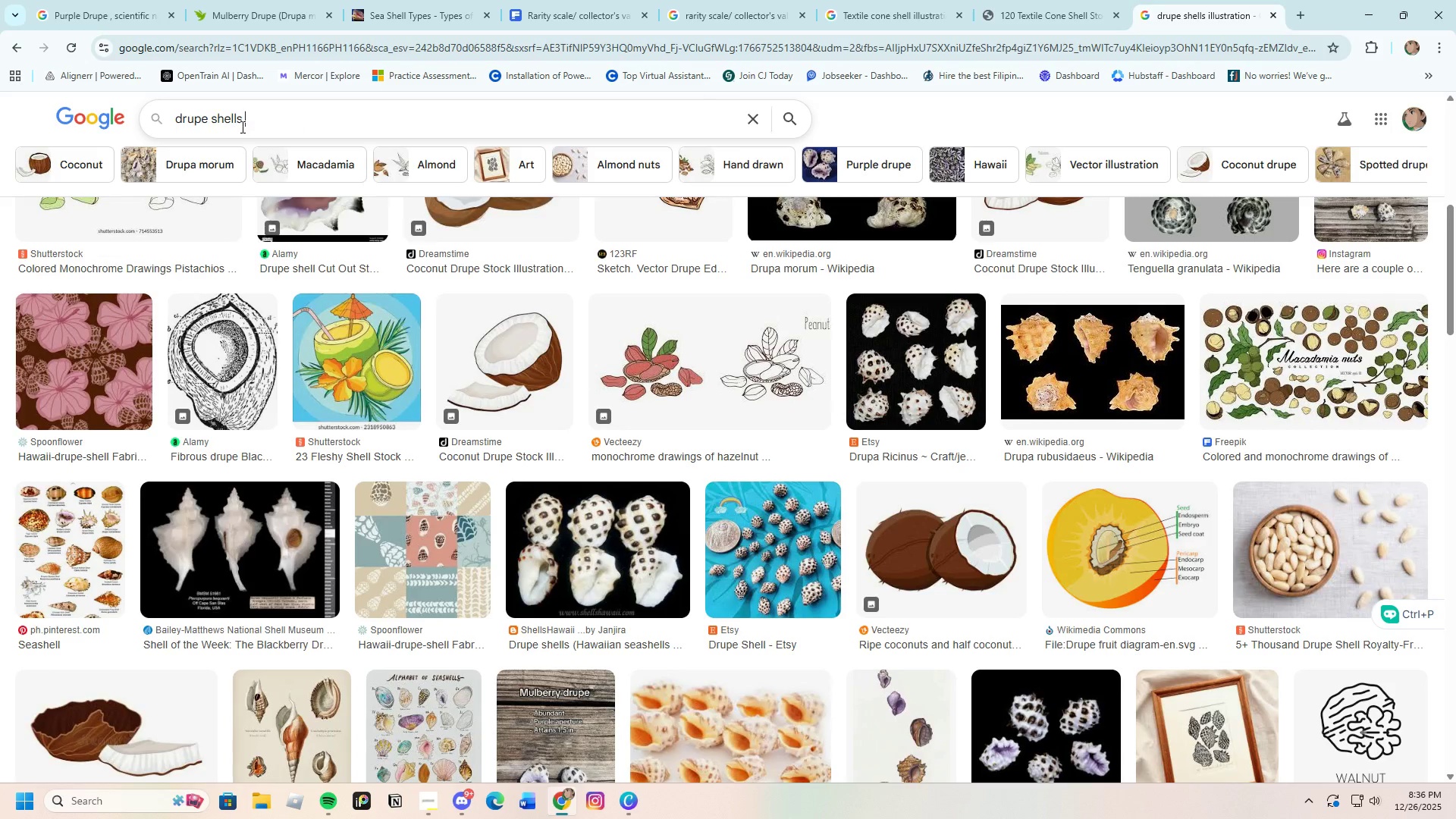 
key(Backspace)
 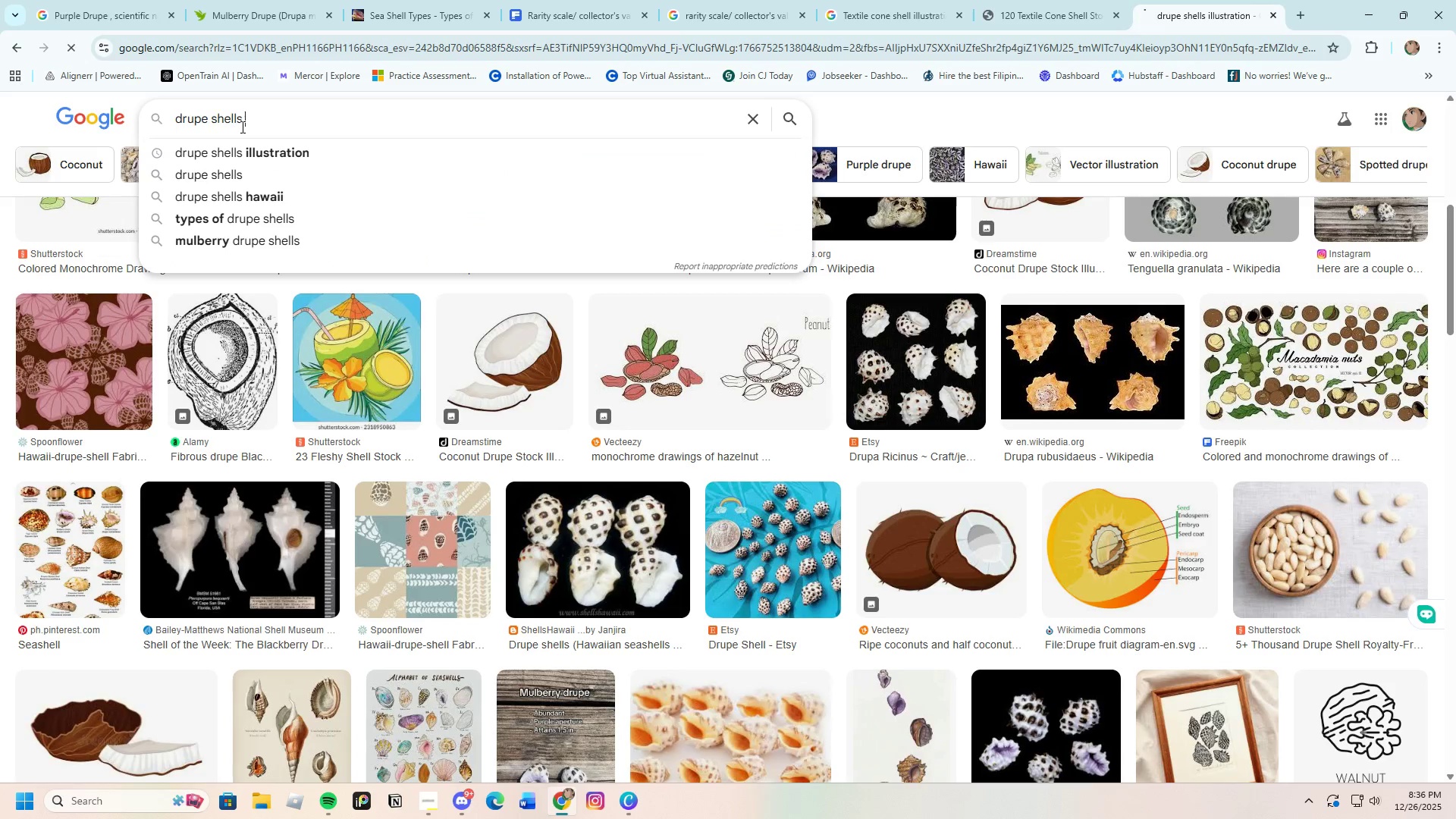 
key(Enter)
 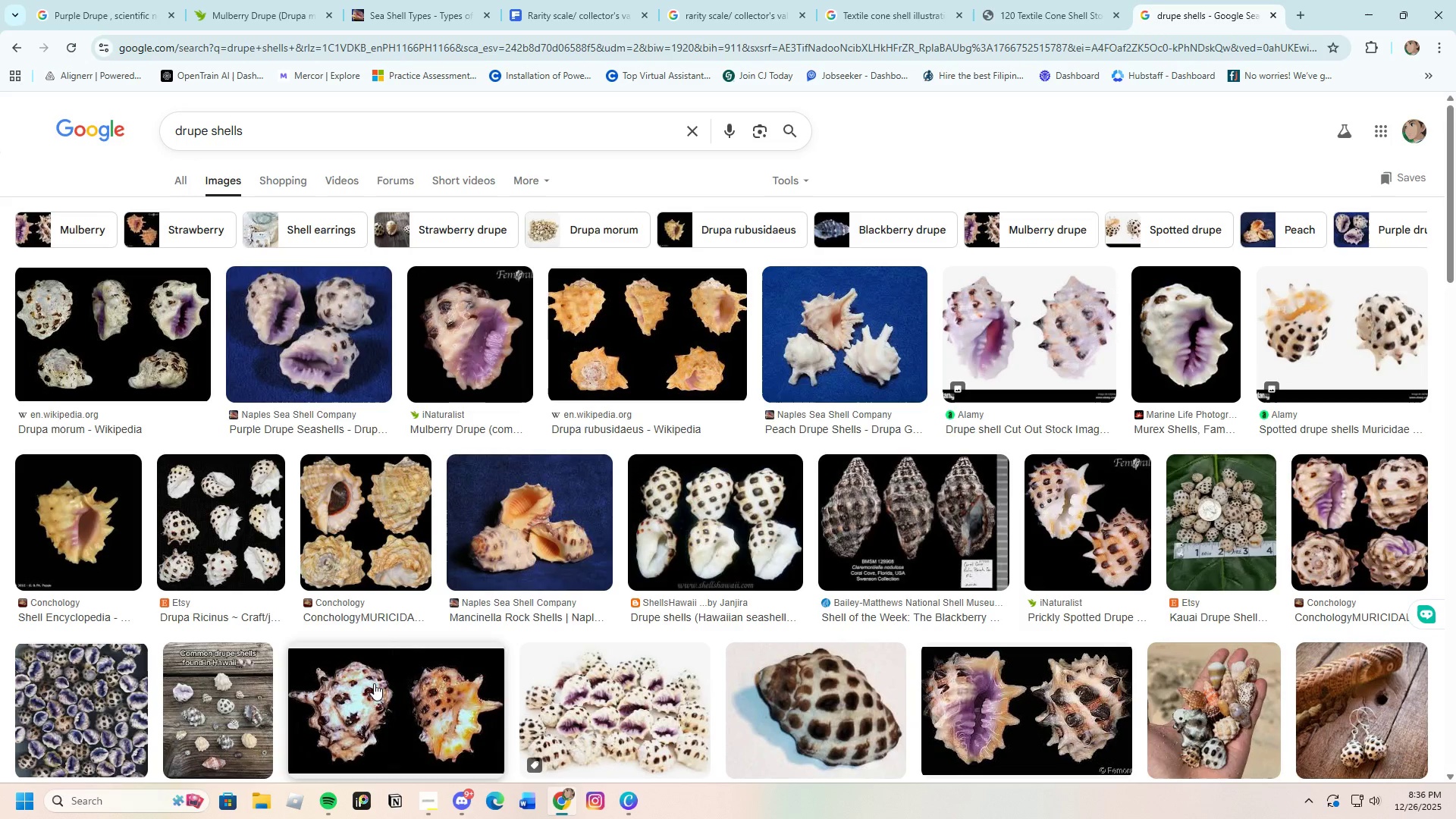 
wait(11.2)
 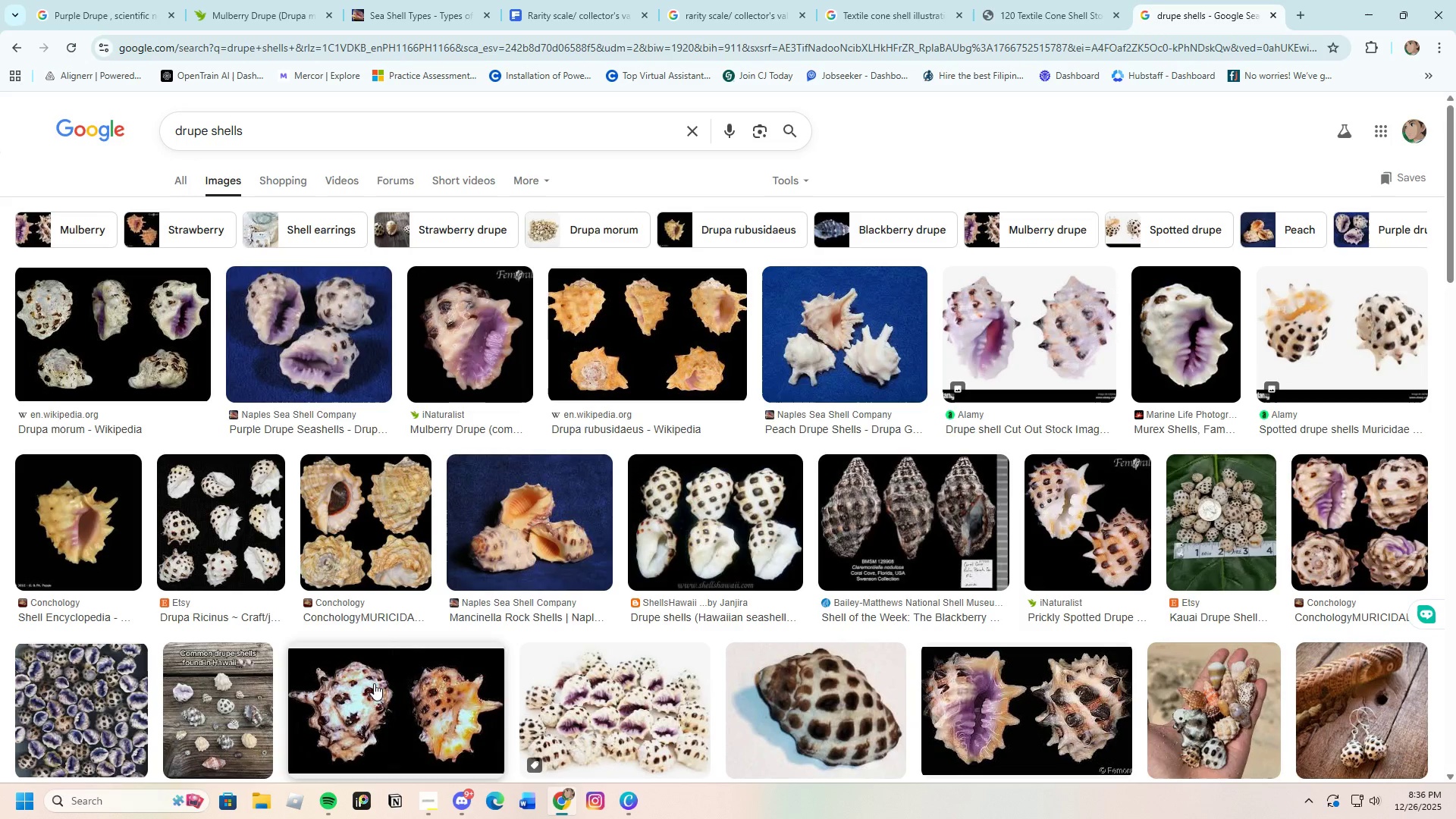 
scroll: coordinate [533, 670], scroll_direction: down, amount: 12.0
 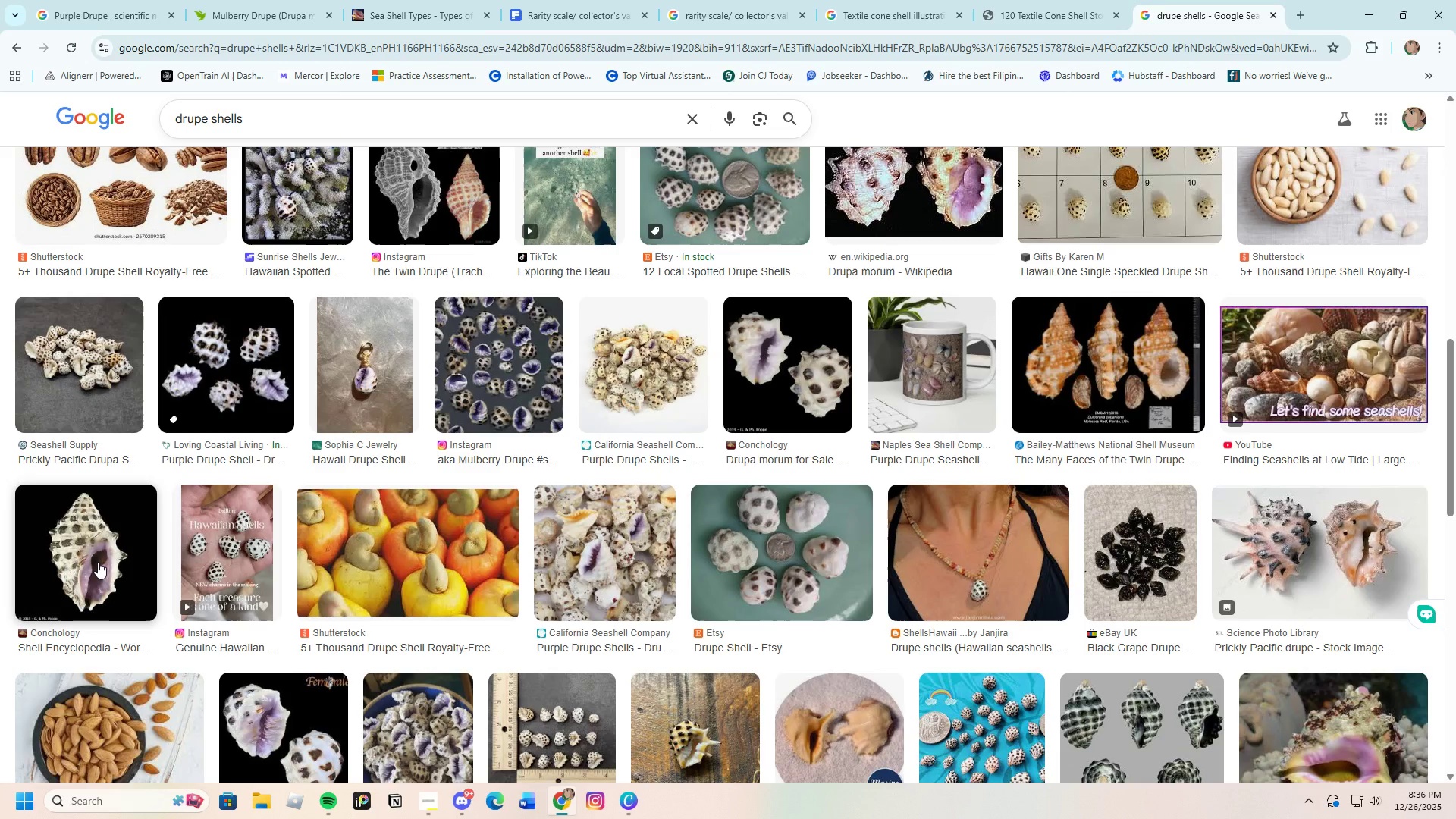 
left_click([98, 562])
 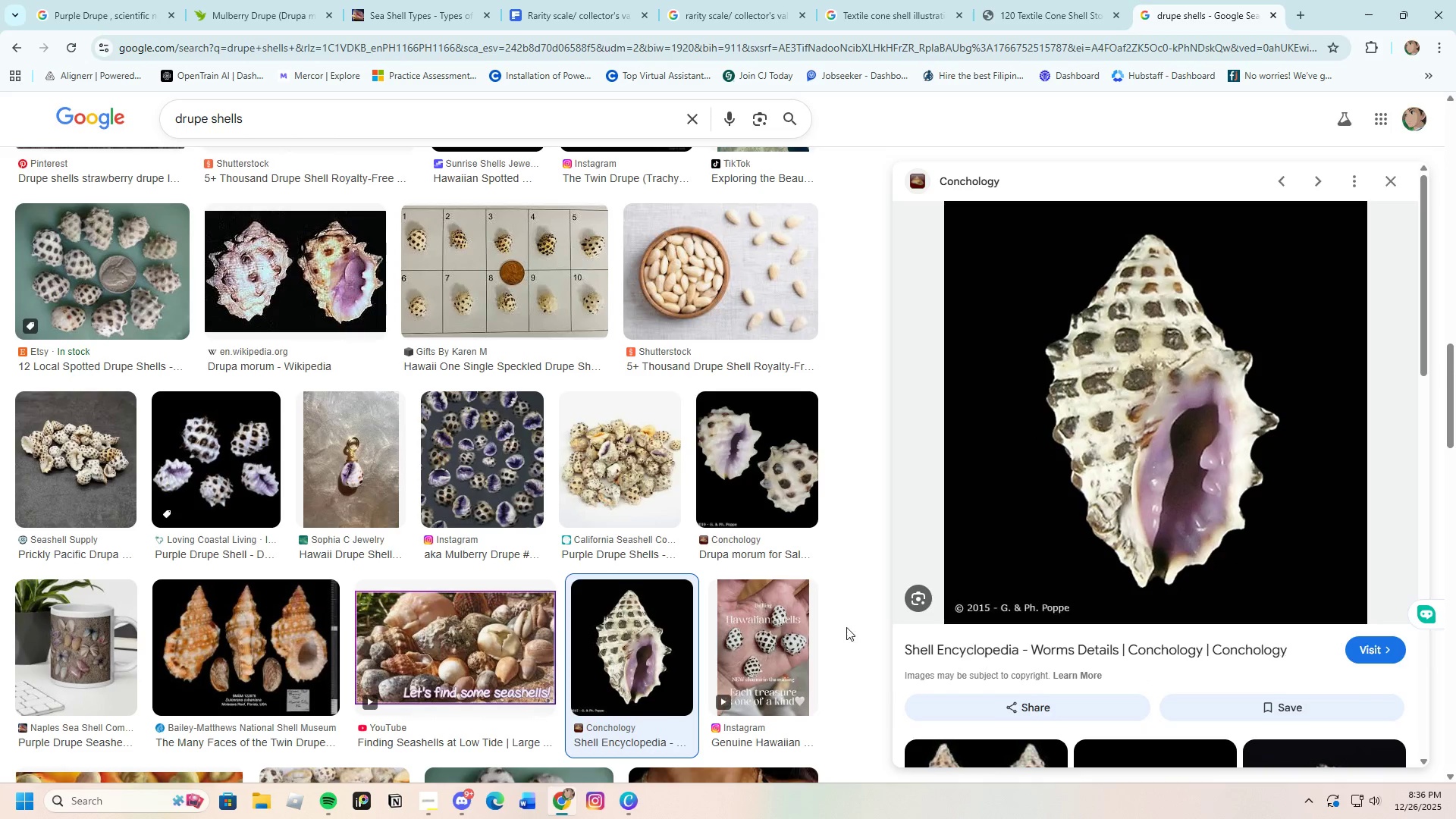 
scroll: coordinate [708, 601], scroll_direction: down, amount: 3.0
 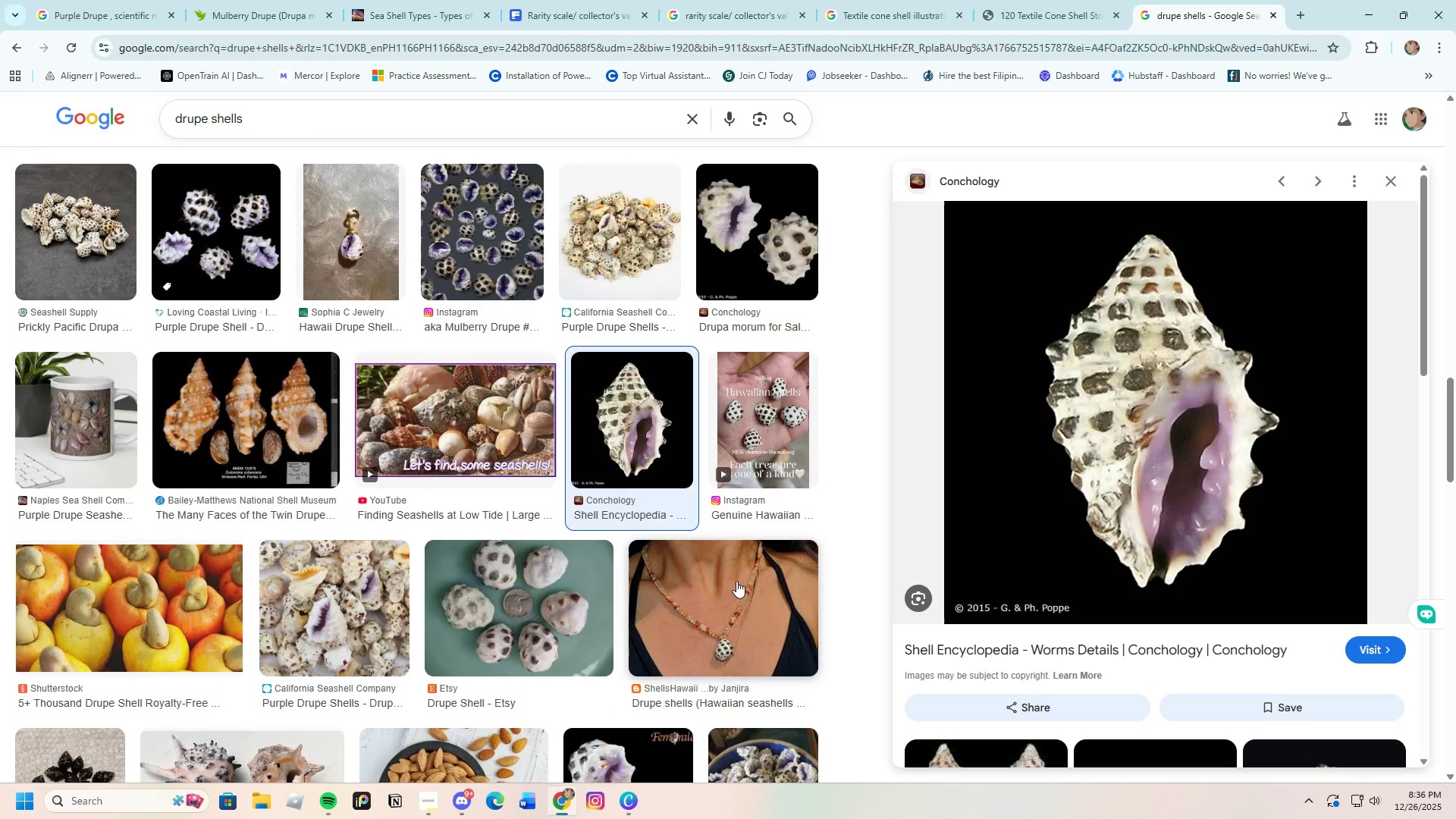 
right_click([1190, 441])
 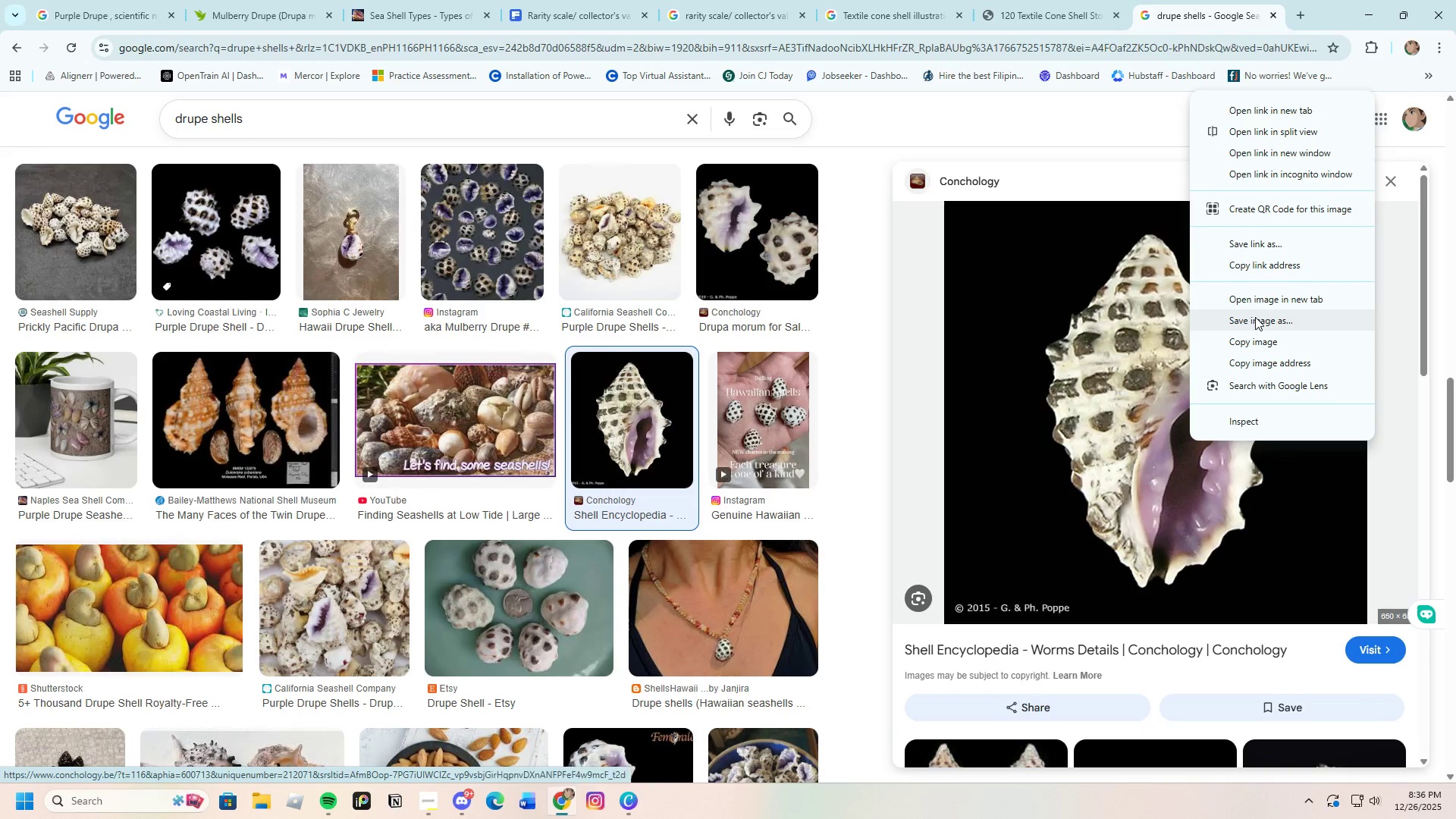 
left_click([1256, 318])
 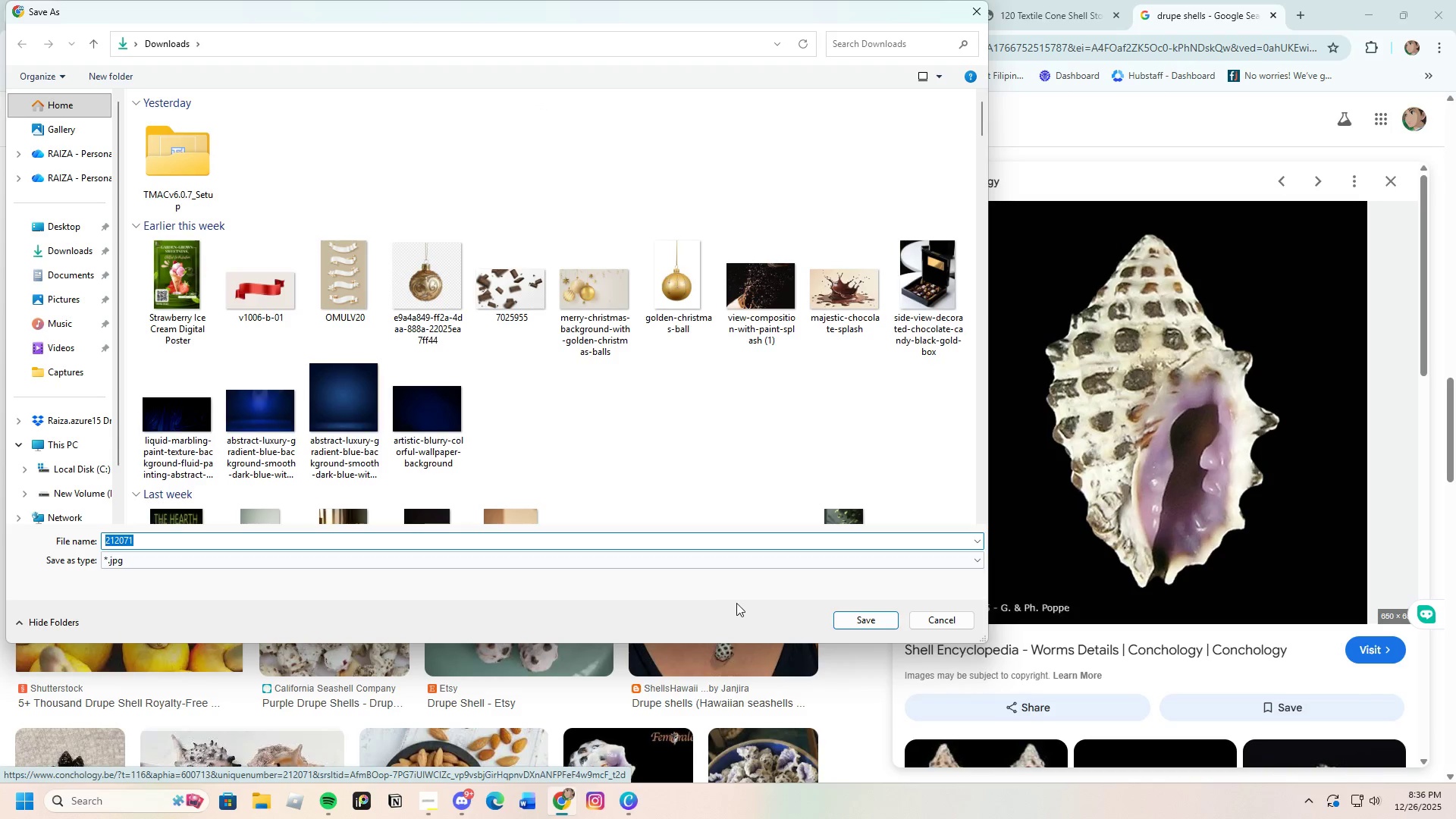 
left_click([858, 615])
 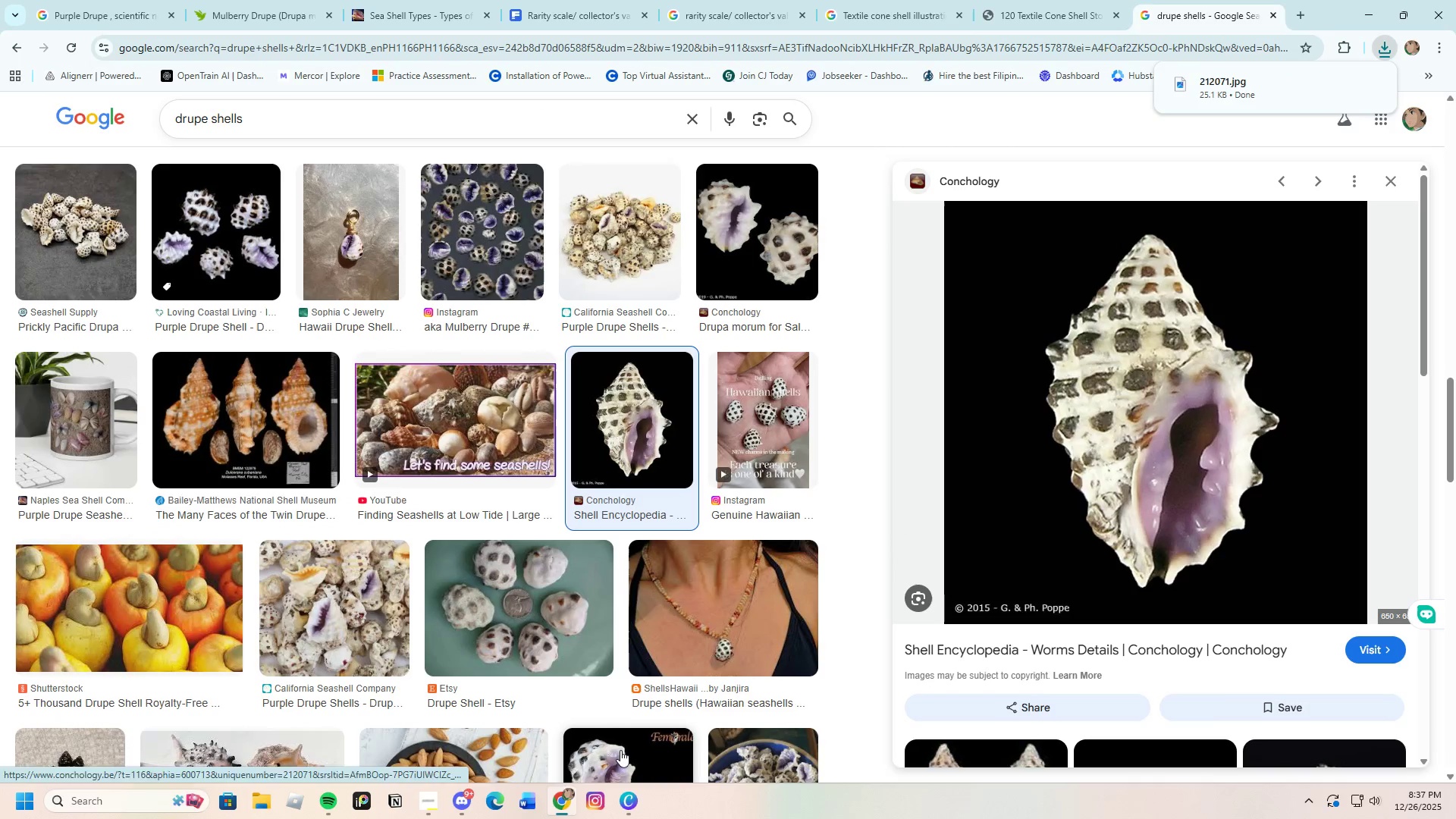 
left_click([623, 802])
 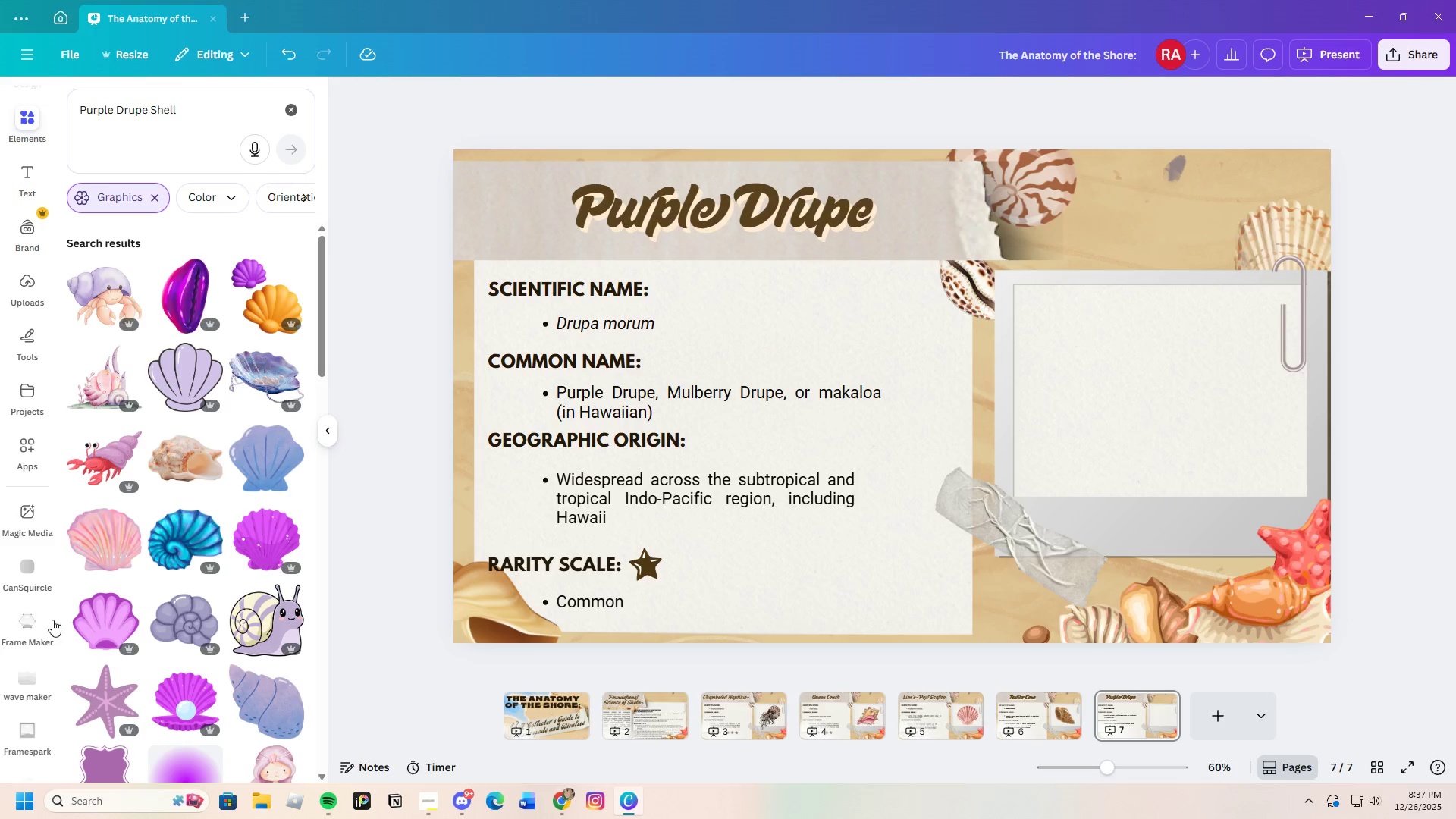 
left_click([30, 463])
 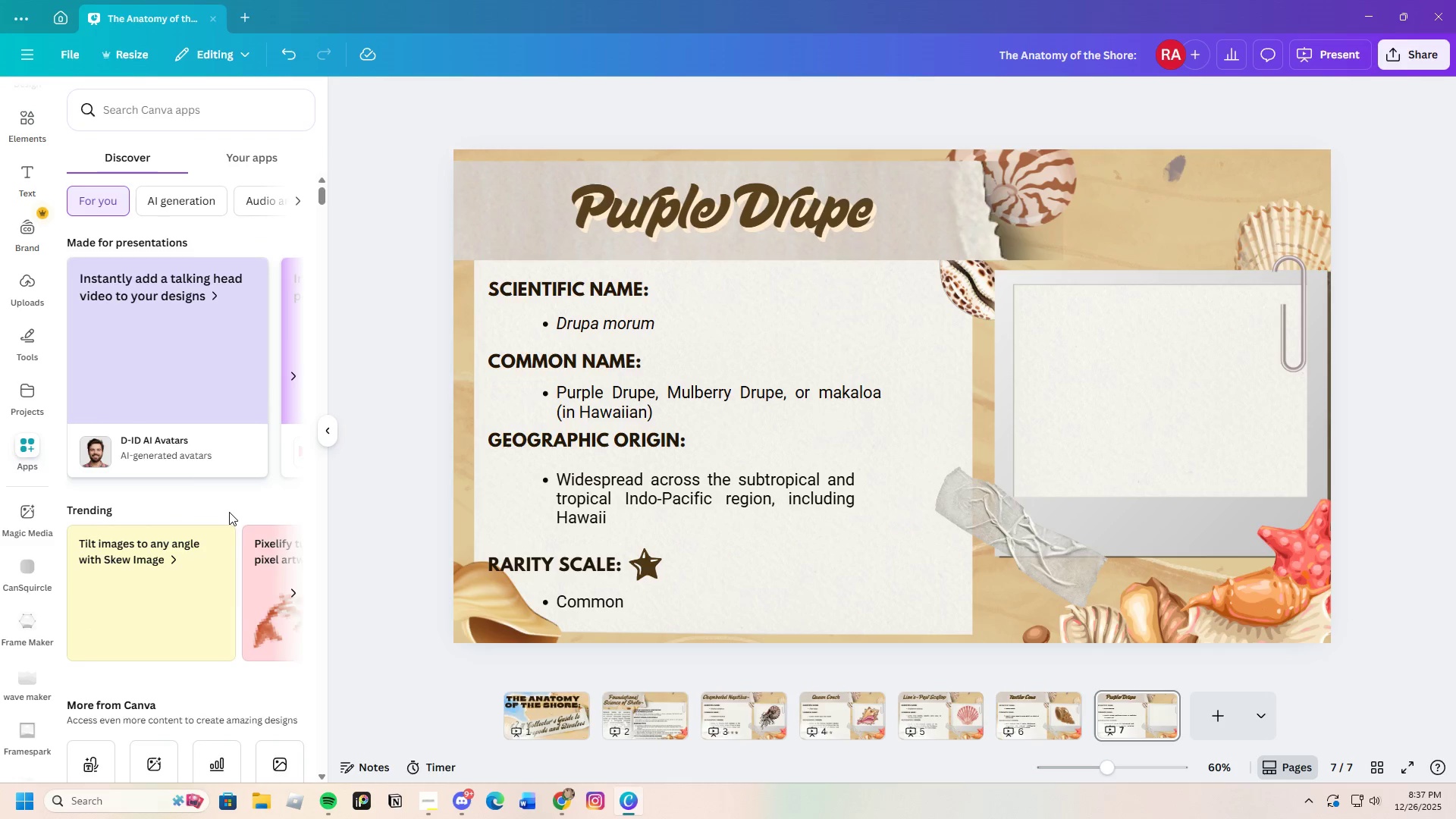 
scroll: coordinate [177, 548], scroll_direction: down, amount: 11.0
 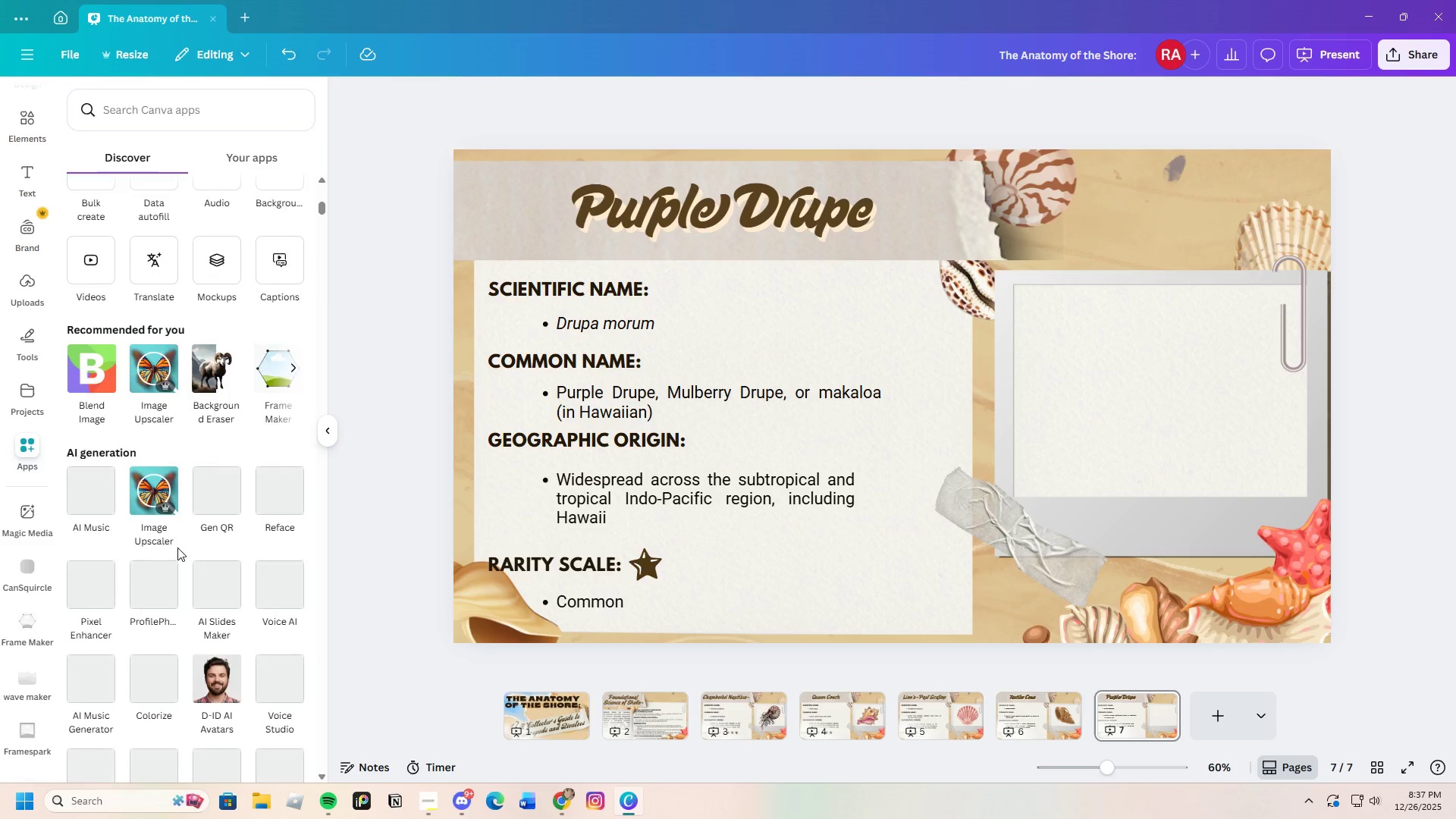 
mouse_move([180, 528])
 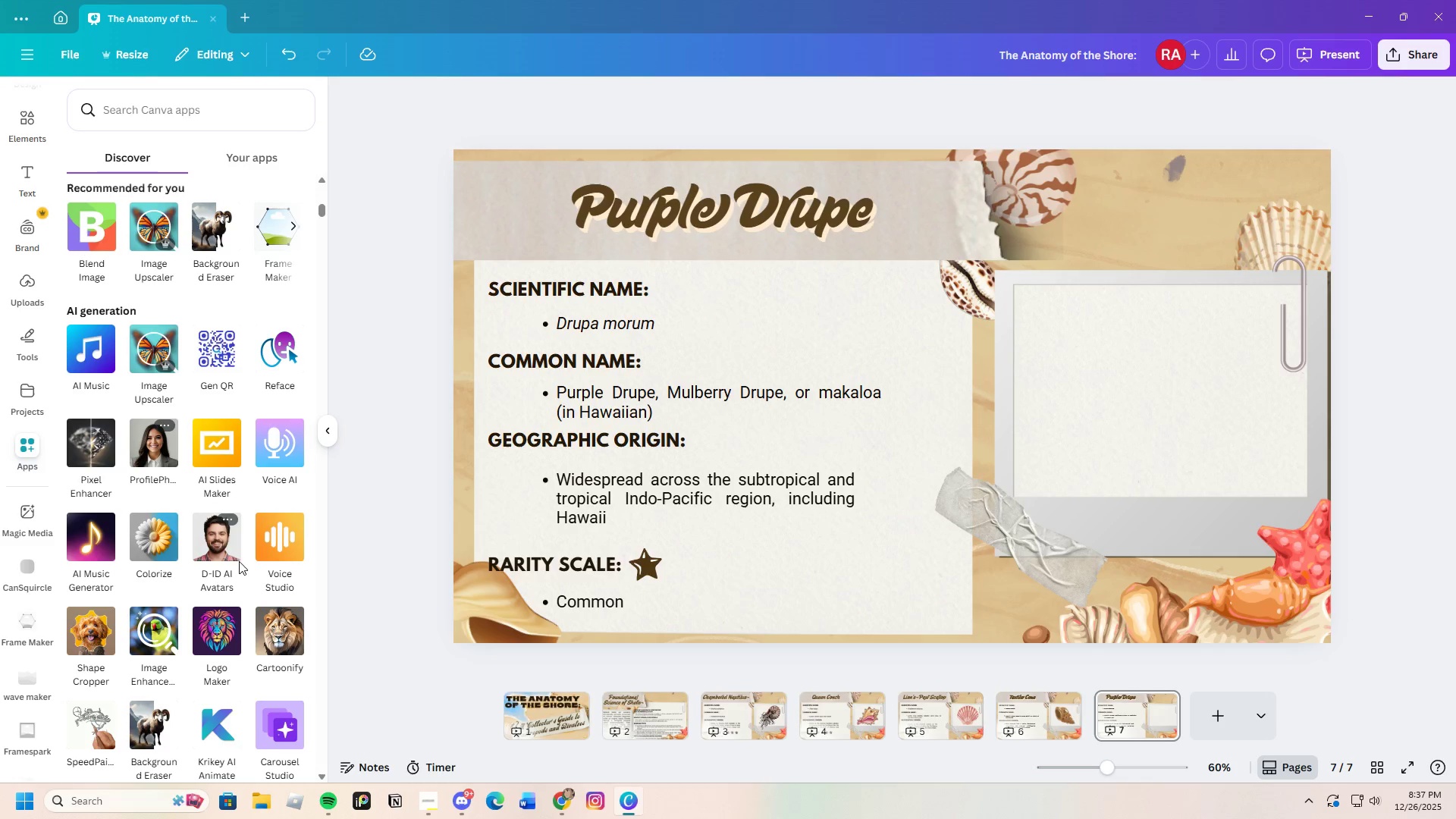 
scroll: coordinate [191, 607], scroll_direction: down, amount: 16.0
 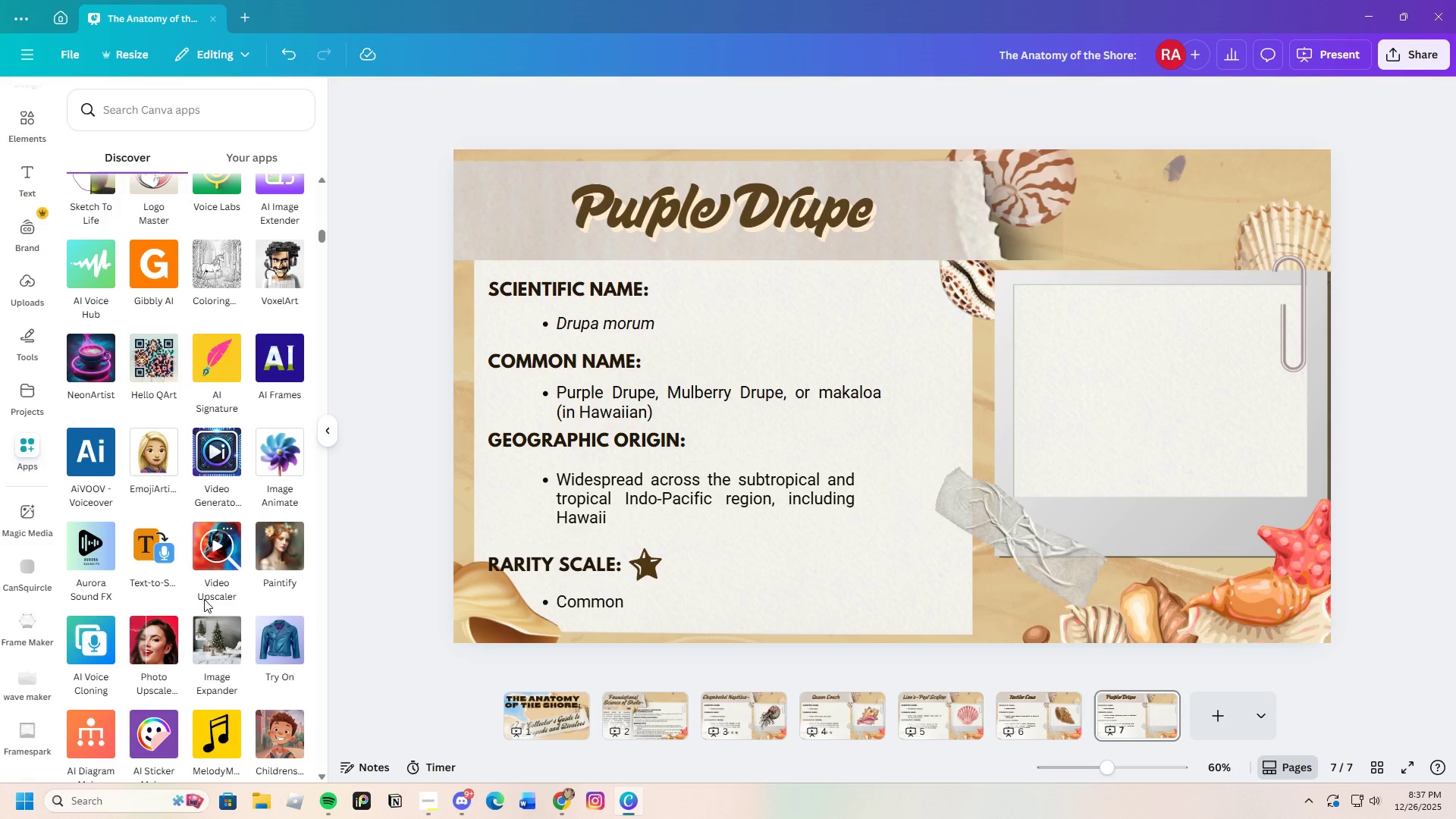 
left_click([285, 548])
 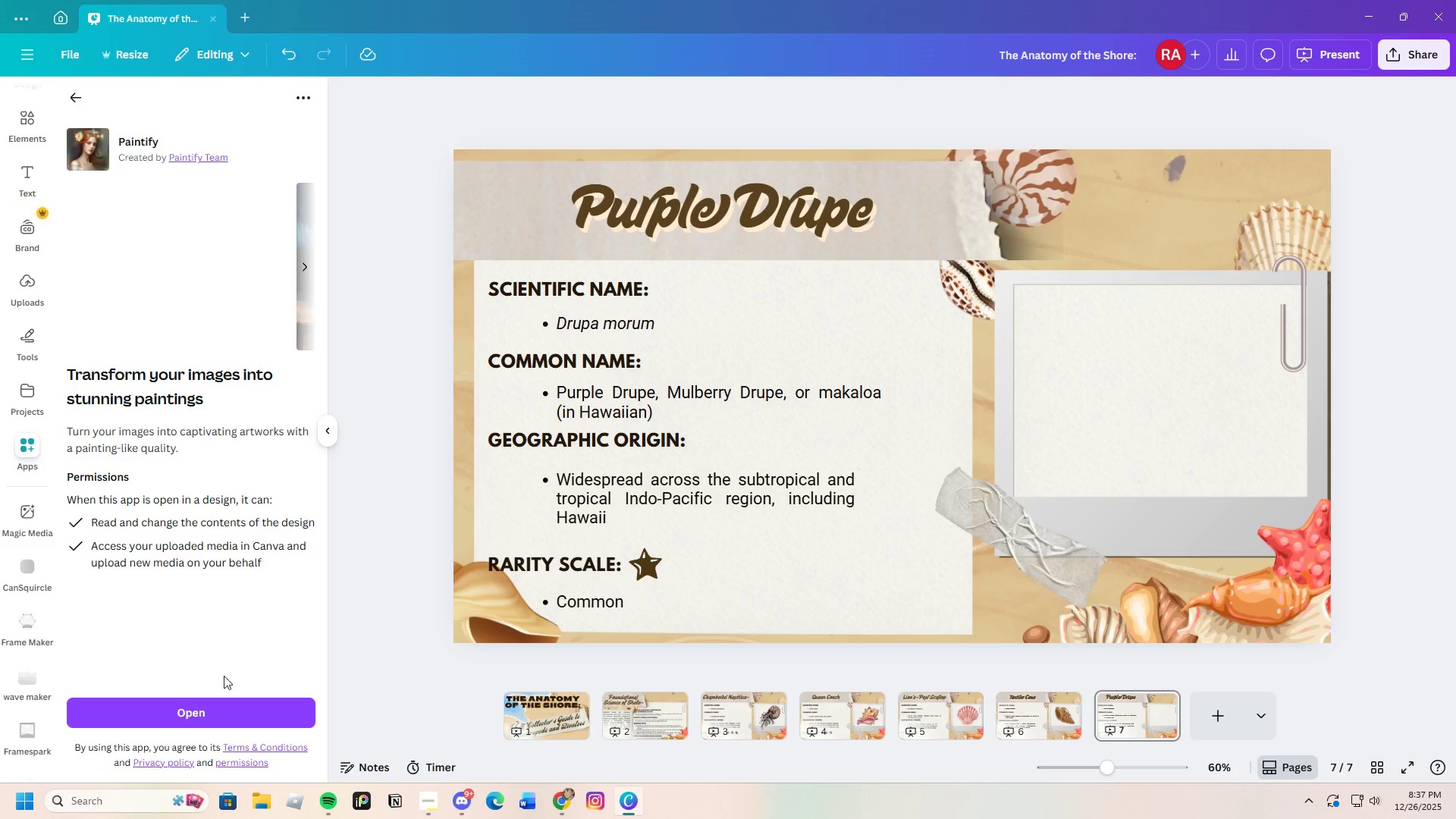 
left_click([238, 711])
 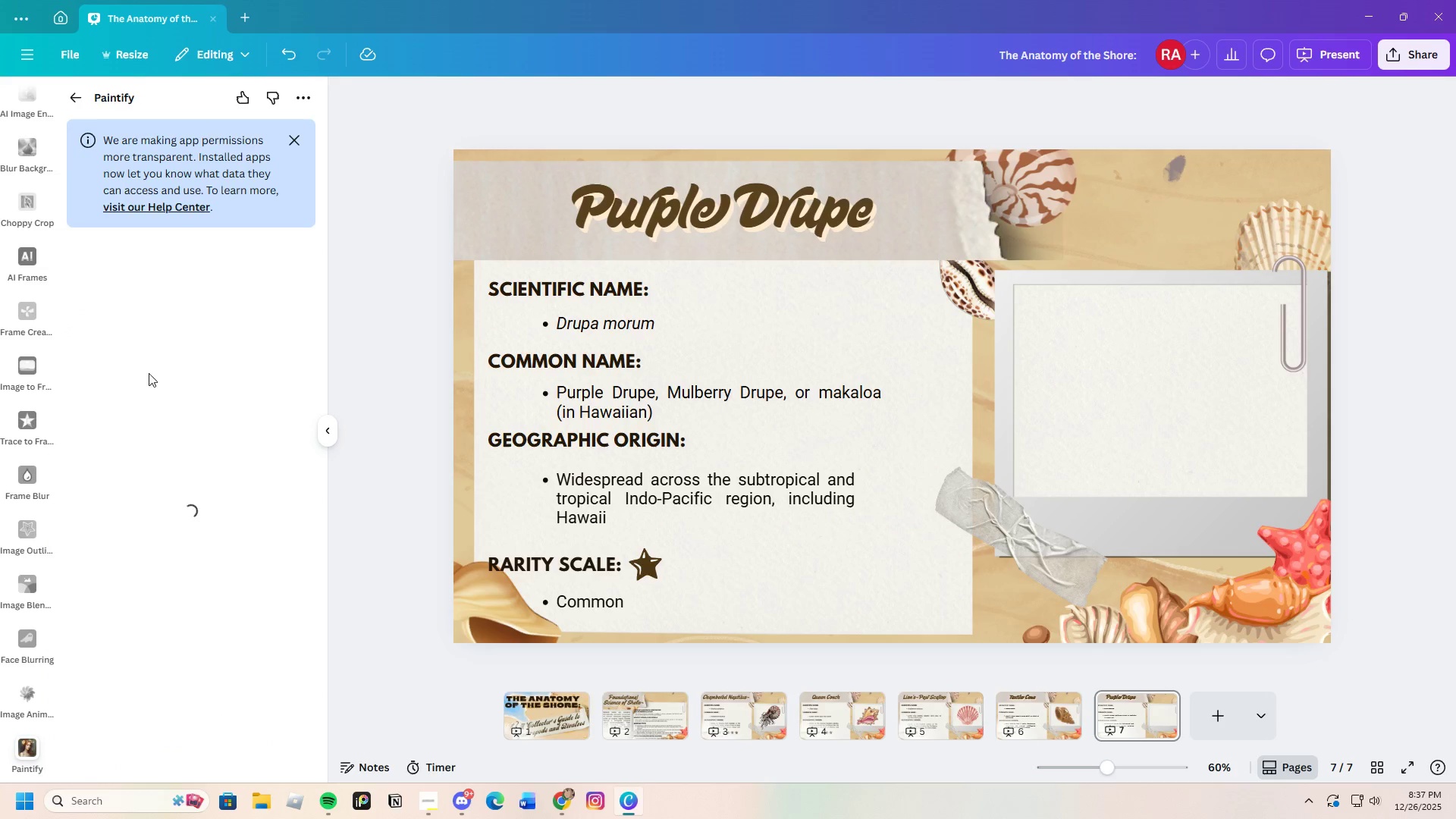 
wait(10.73)
 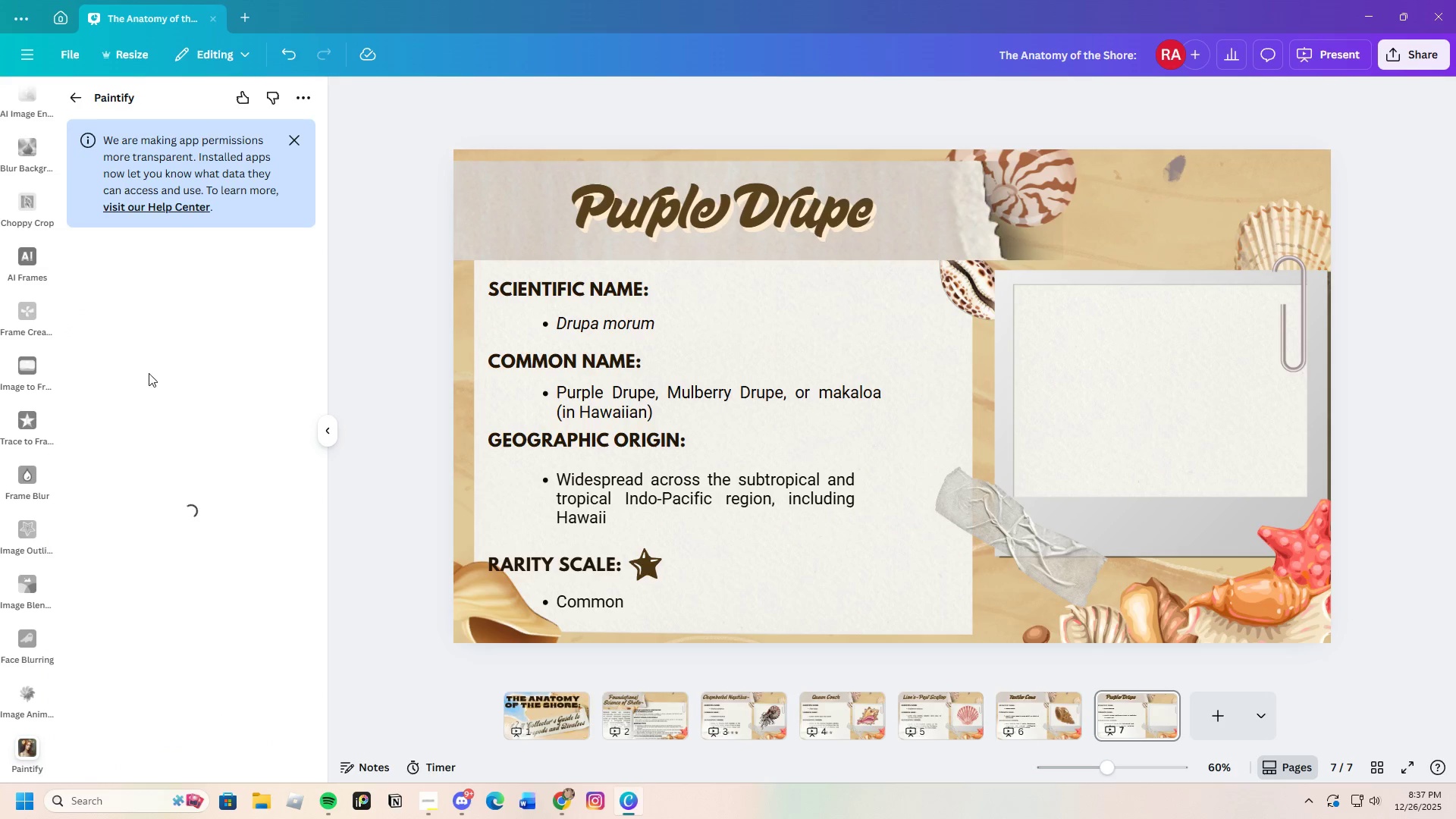 
left_click([171, 312])
 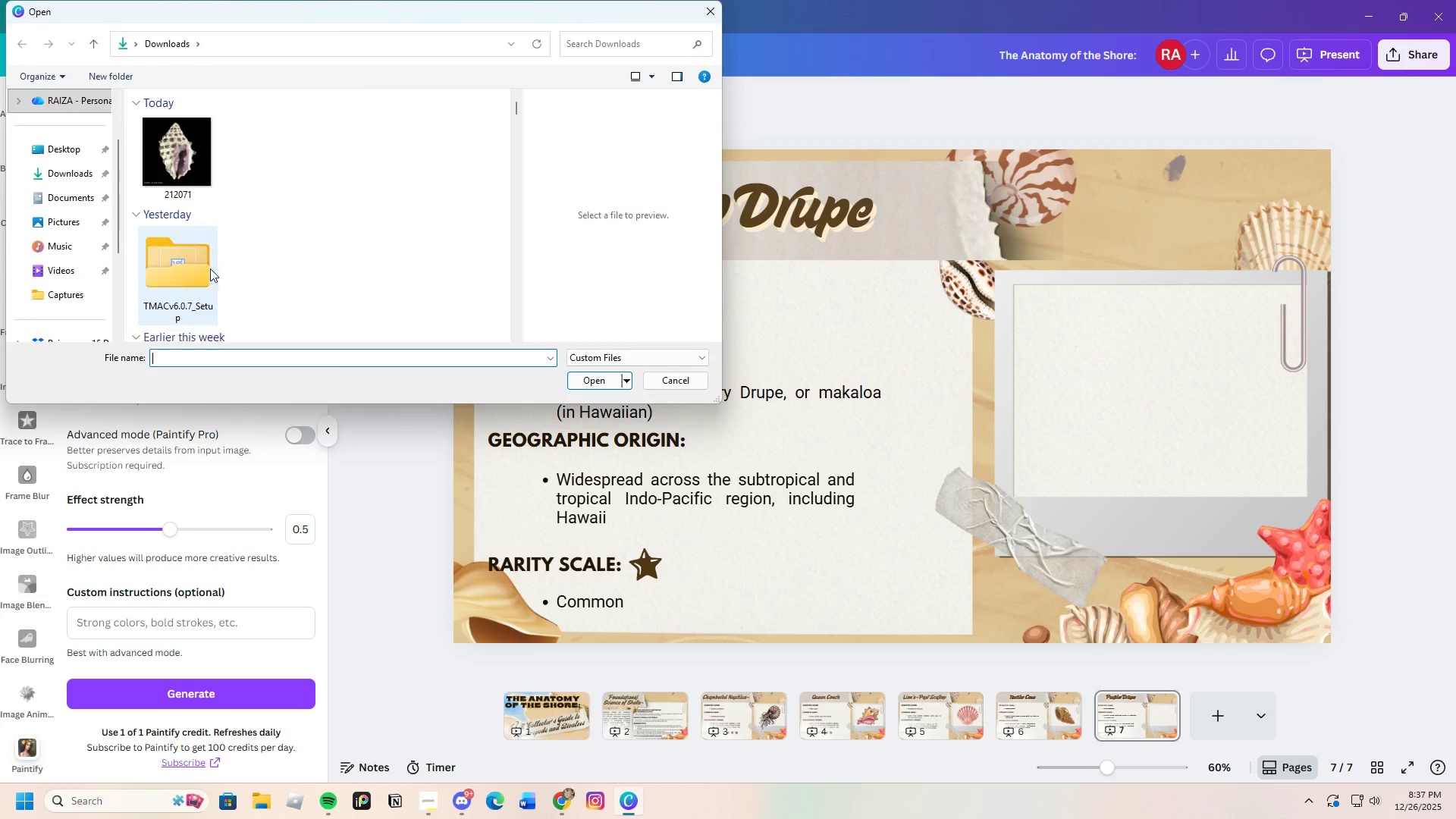 
left_click([184, 180])
 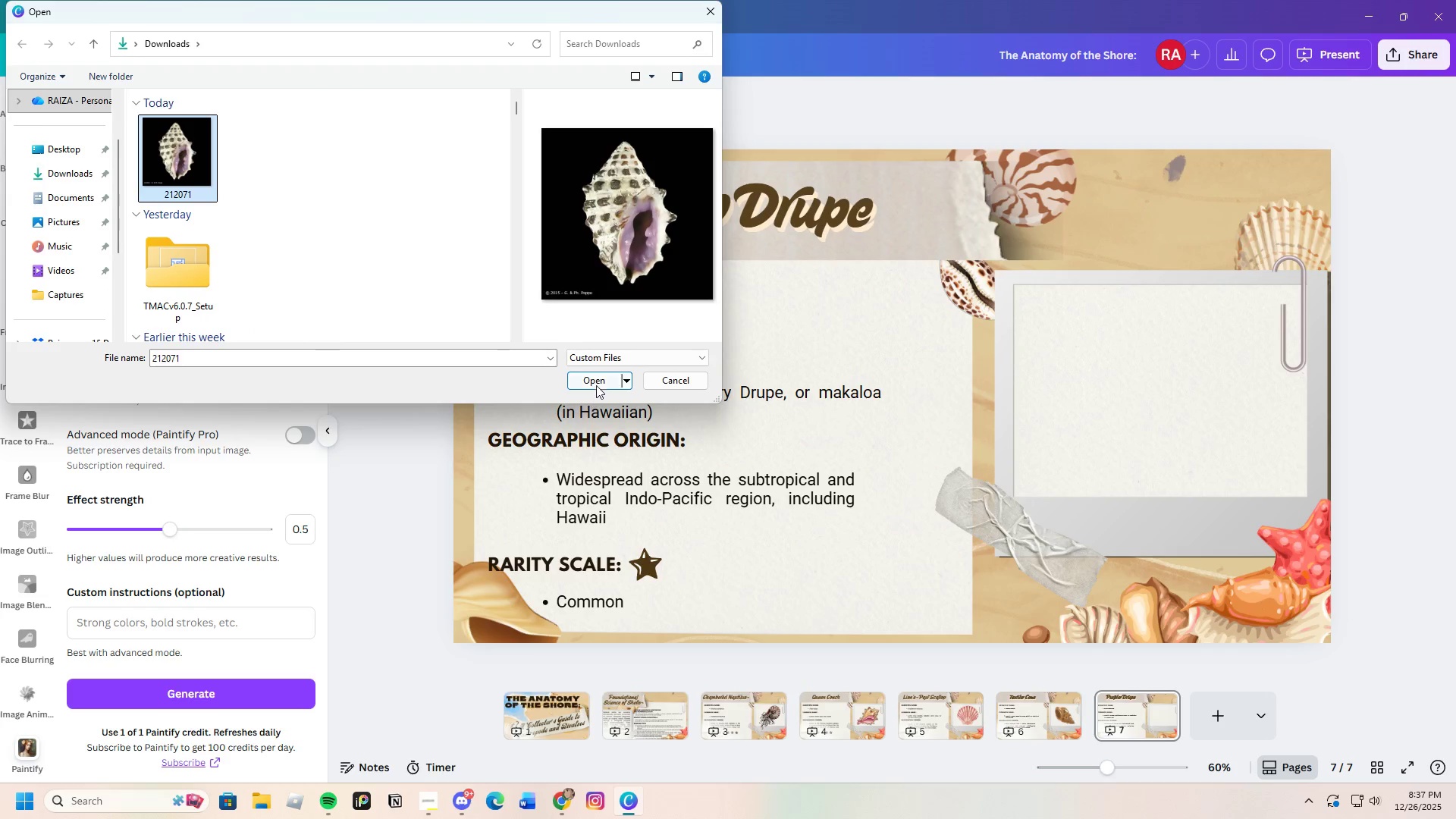 
left_click([593, 374])
 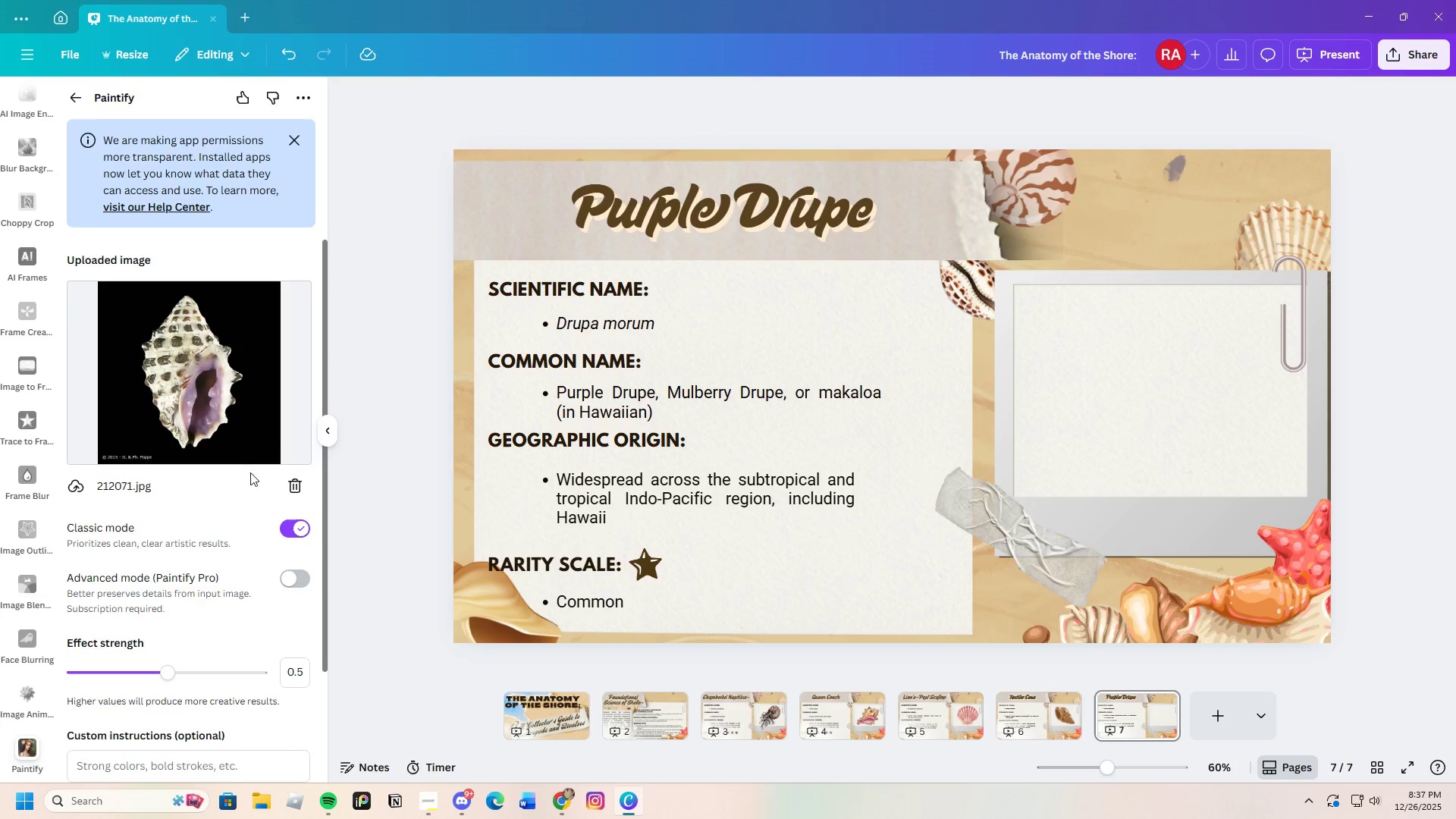 
scroll: coordinate [201, 624], scroll_direction: down, amount: 3.0
 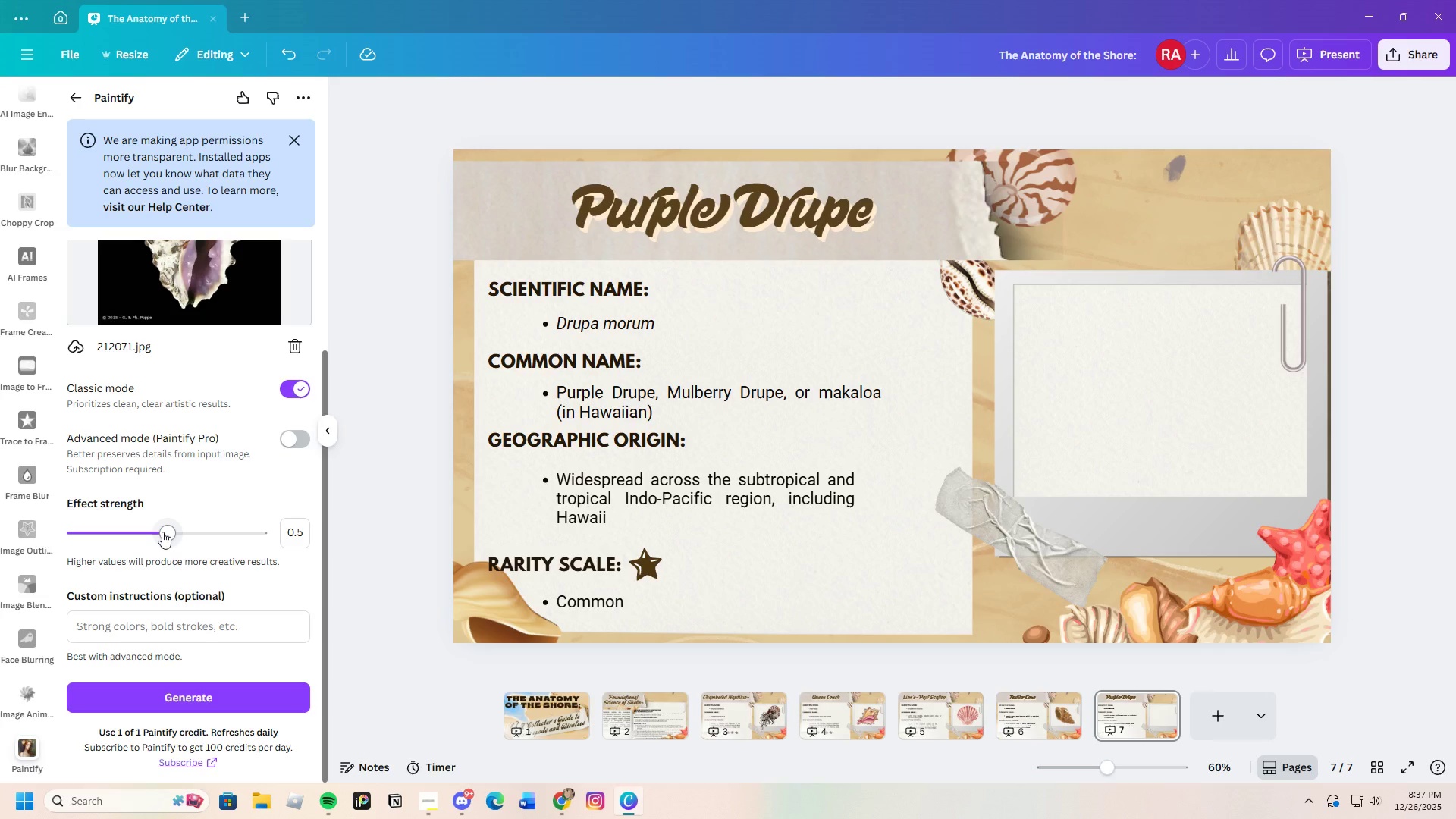 
left_click_drag(start_coordinate=[162, 532], to_coordinate=[113, 535])
 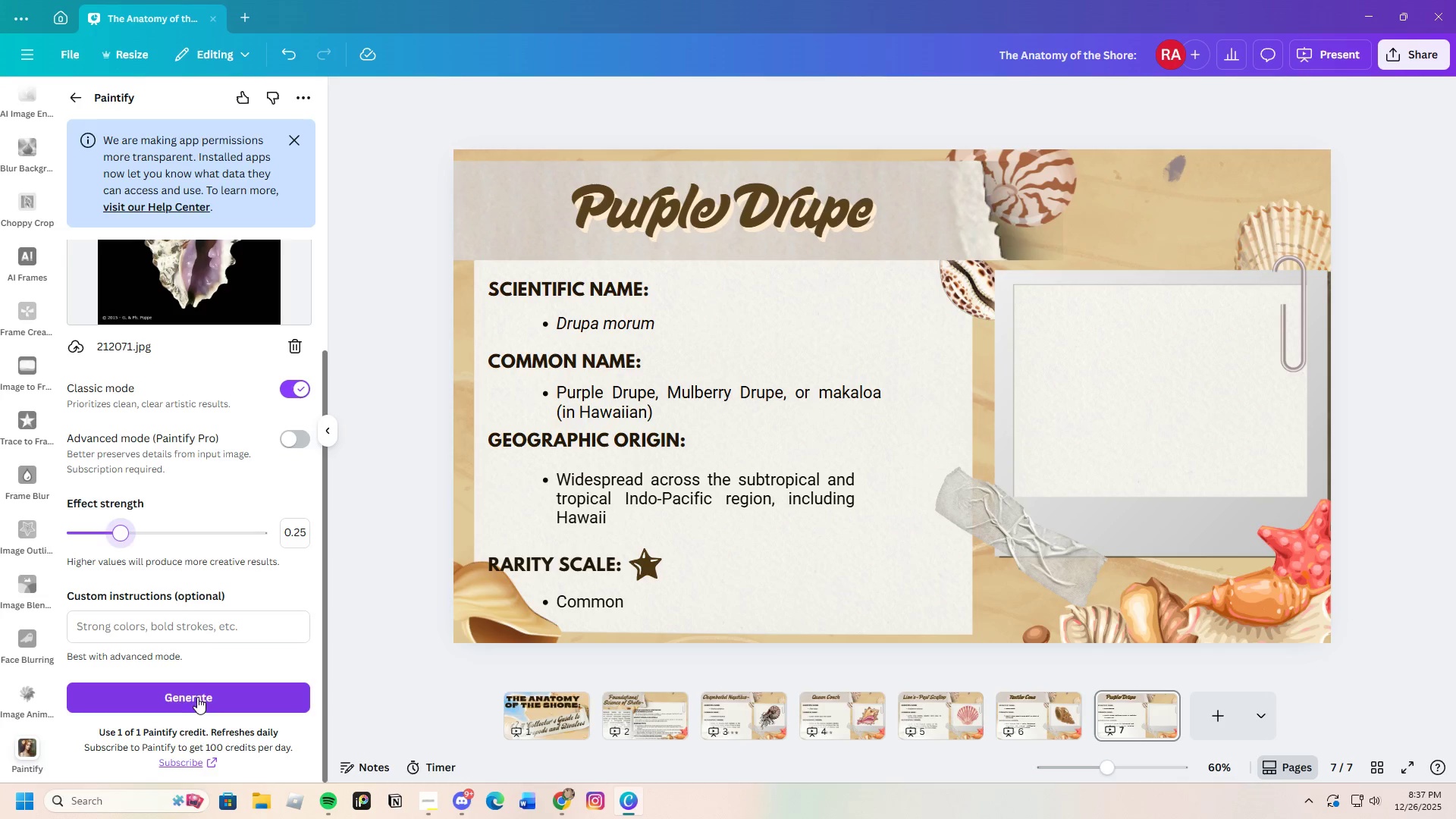 
left_click([194, 692])
 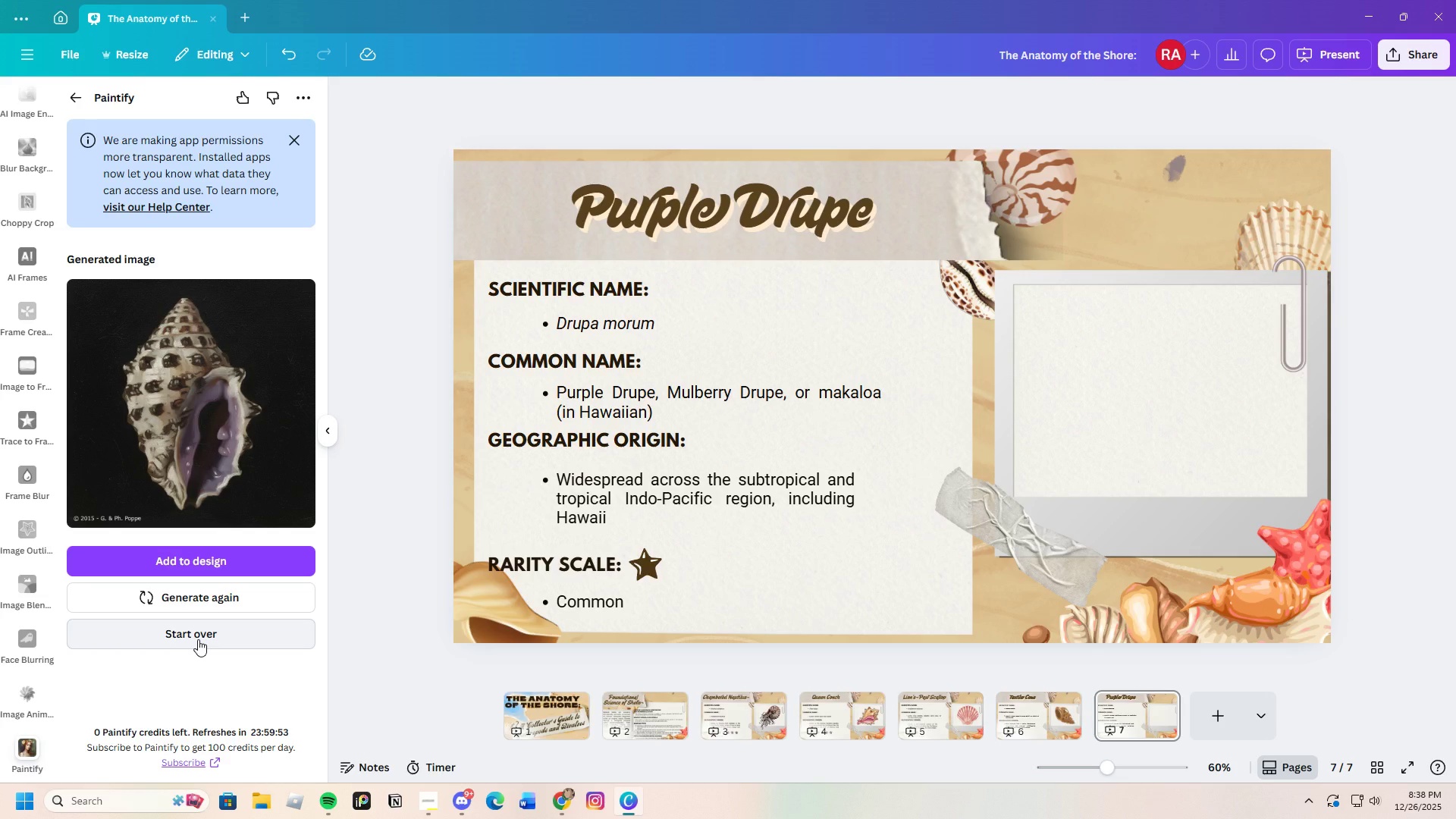 
wait(31.92)
 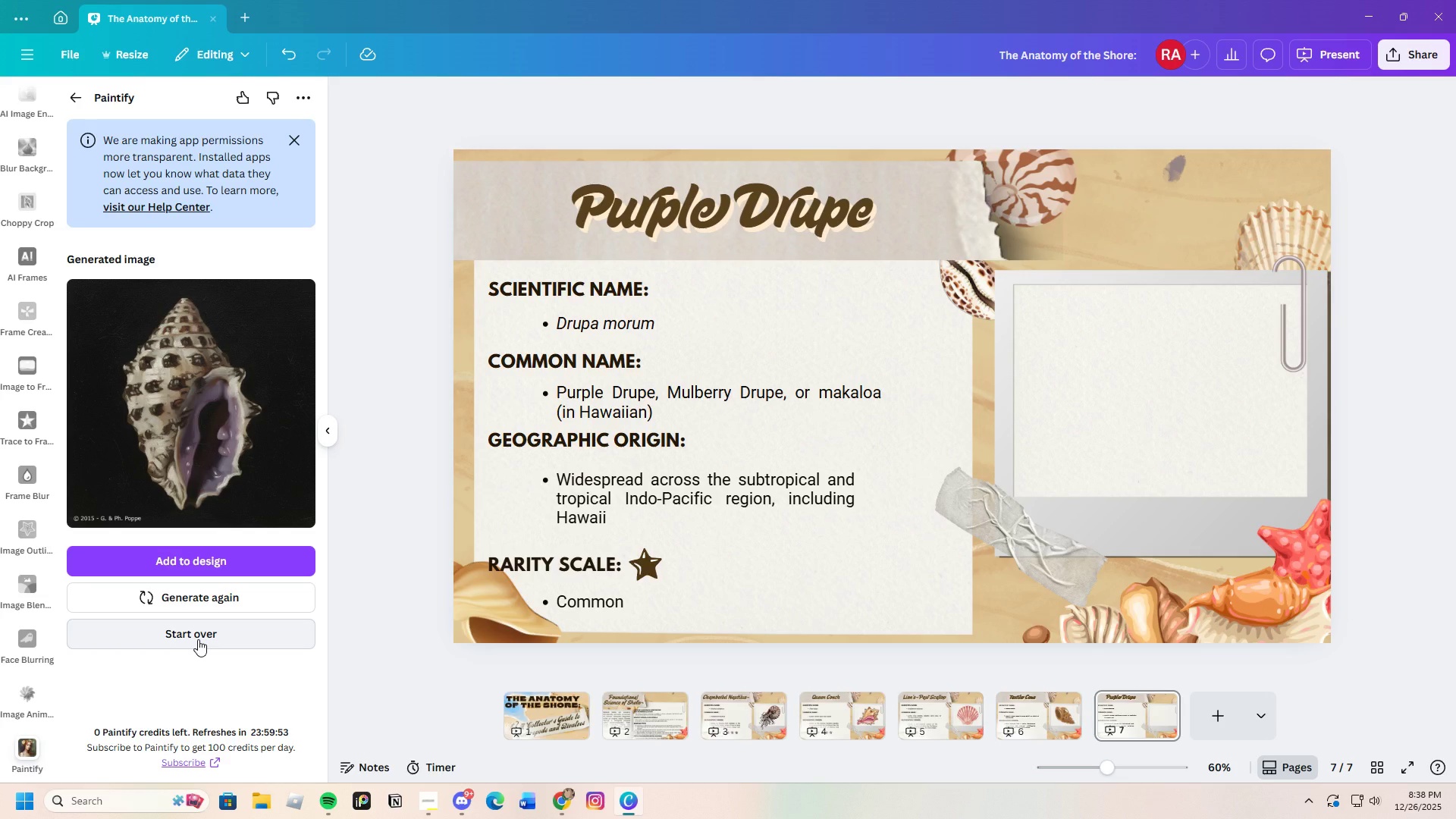 
left_click([215, 633])
 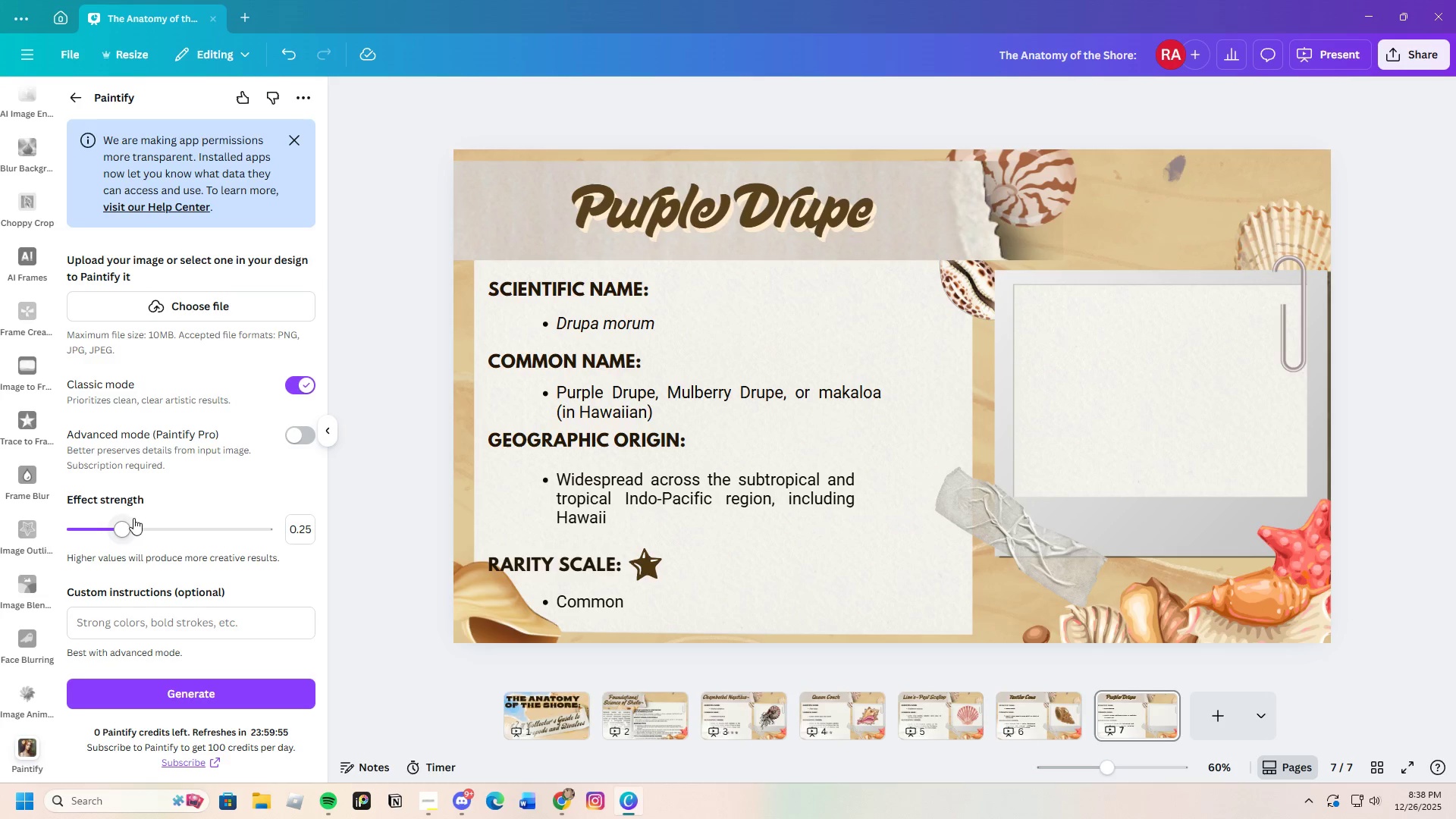 
left_click_drag(start_coordinate=[130, 526], to_coordinate=[221, 534])
 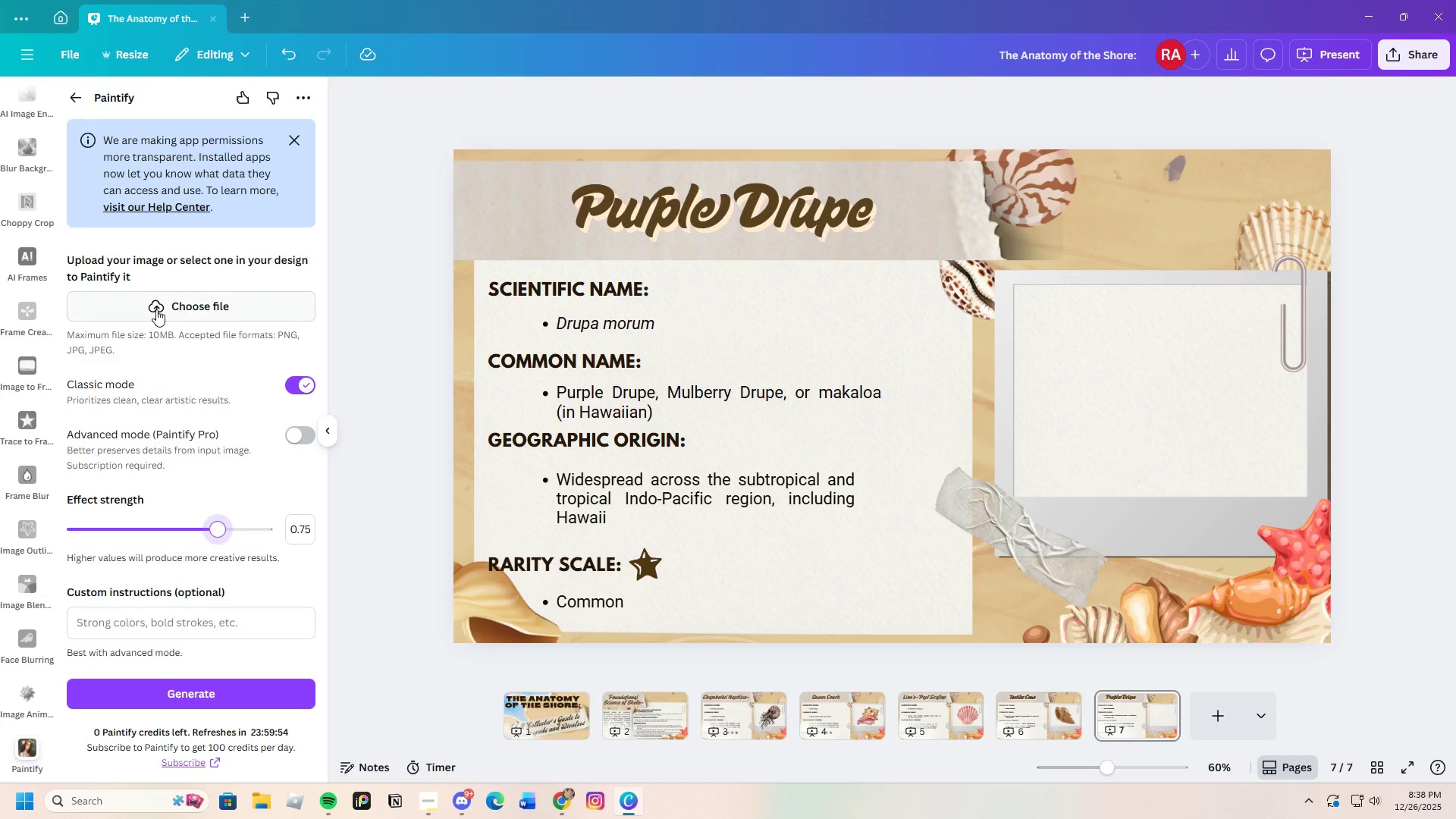 
left_click([156, 309])
 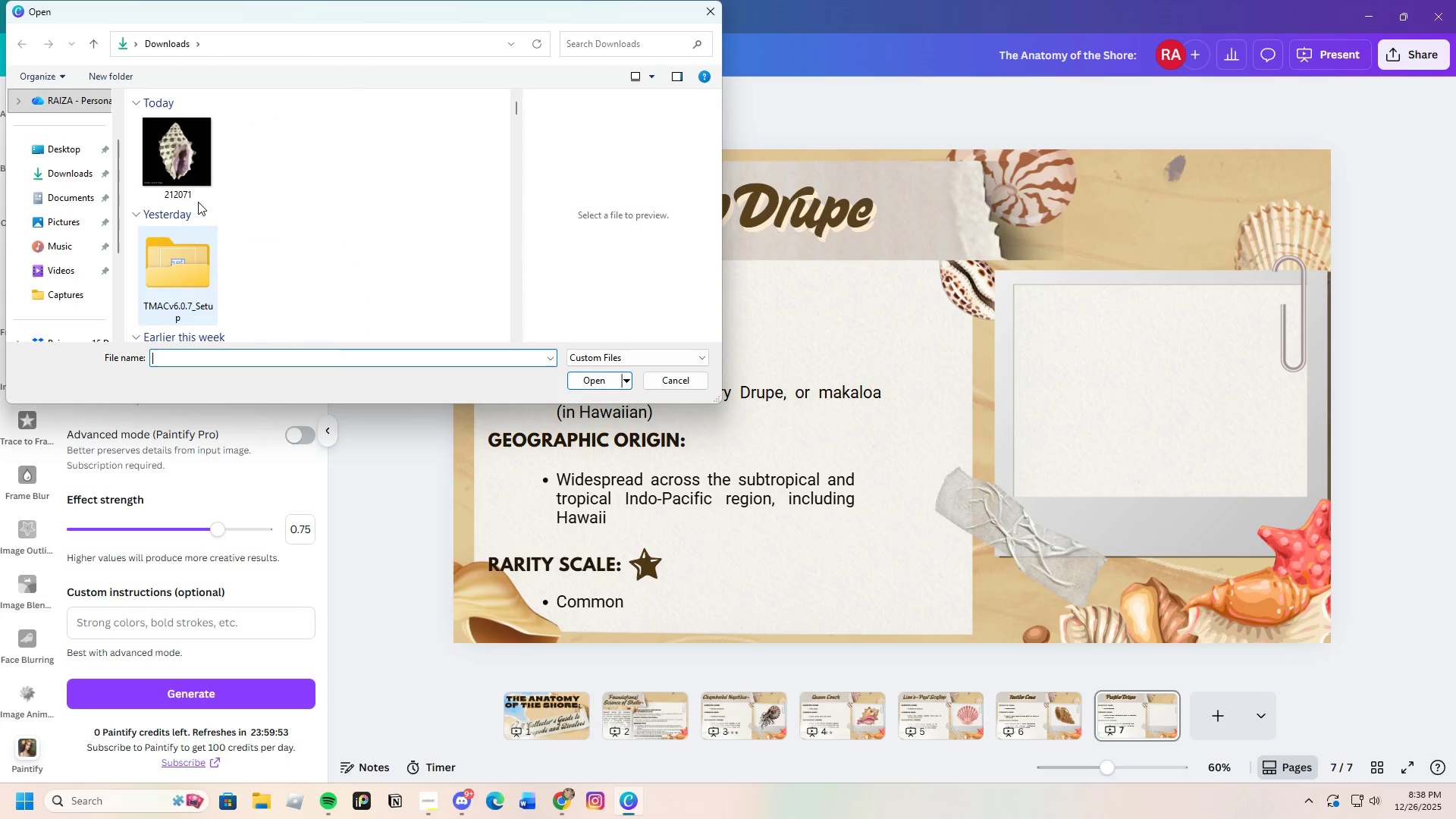 
left_click([167, 159])
 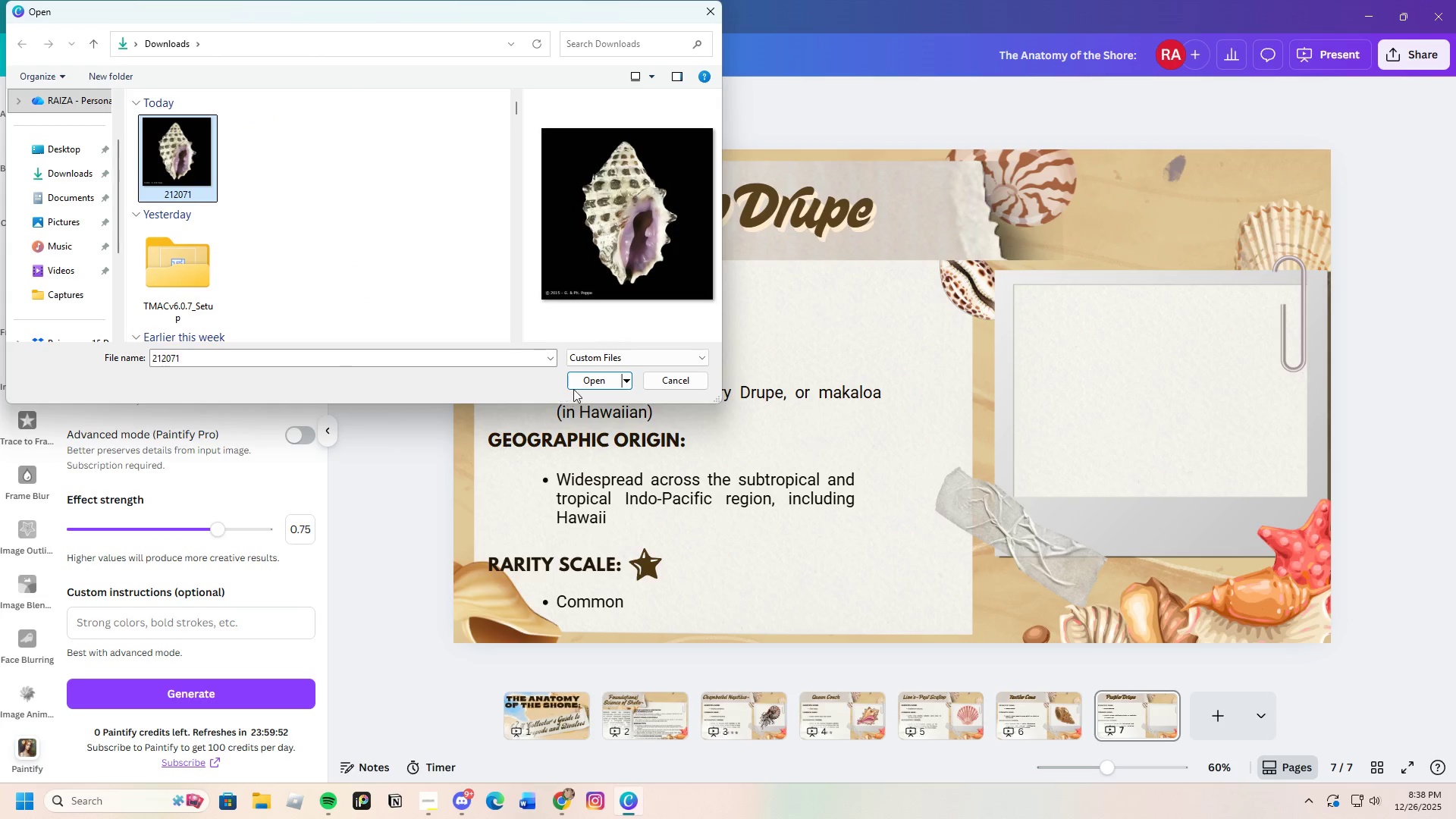 
left_click([576, 387])
 